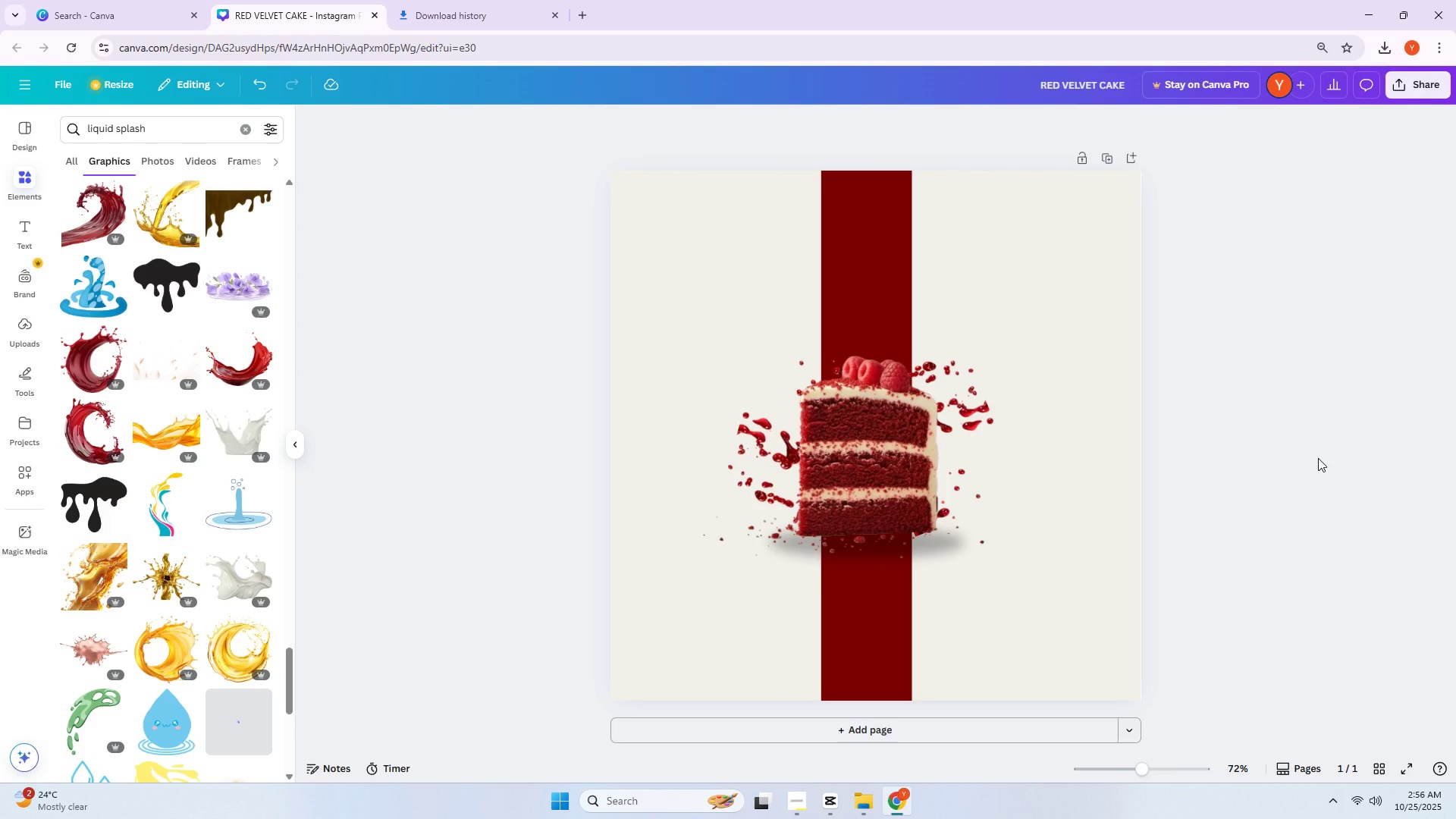 
wait(15.86)
 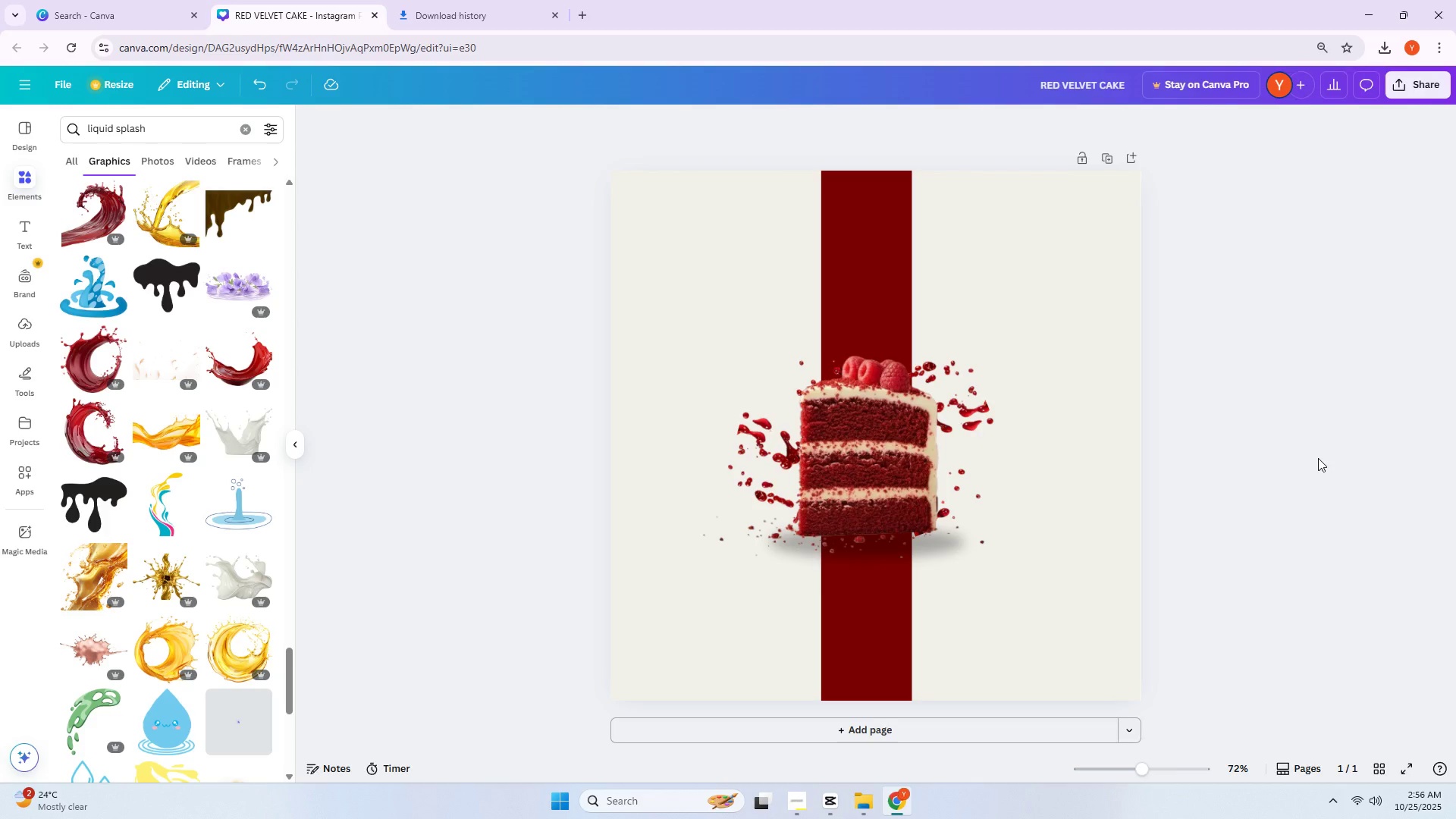 
left_click([21, 222])
 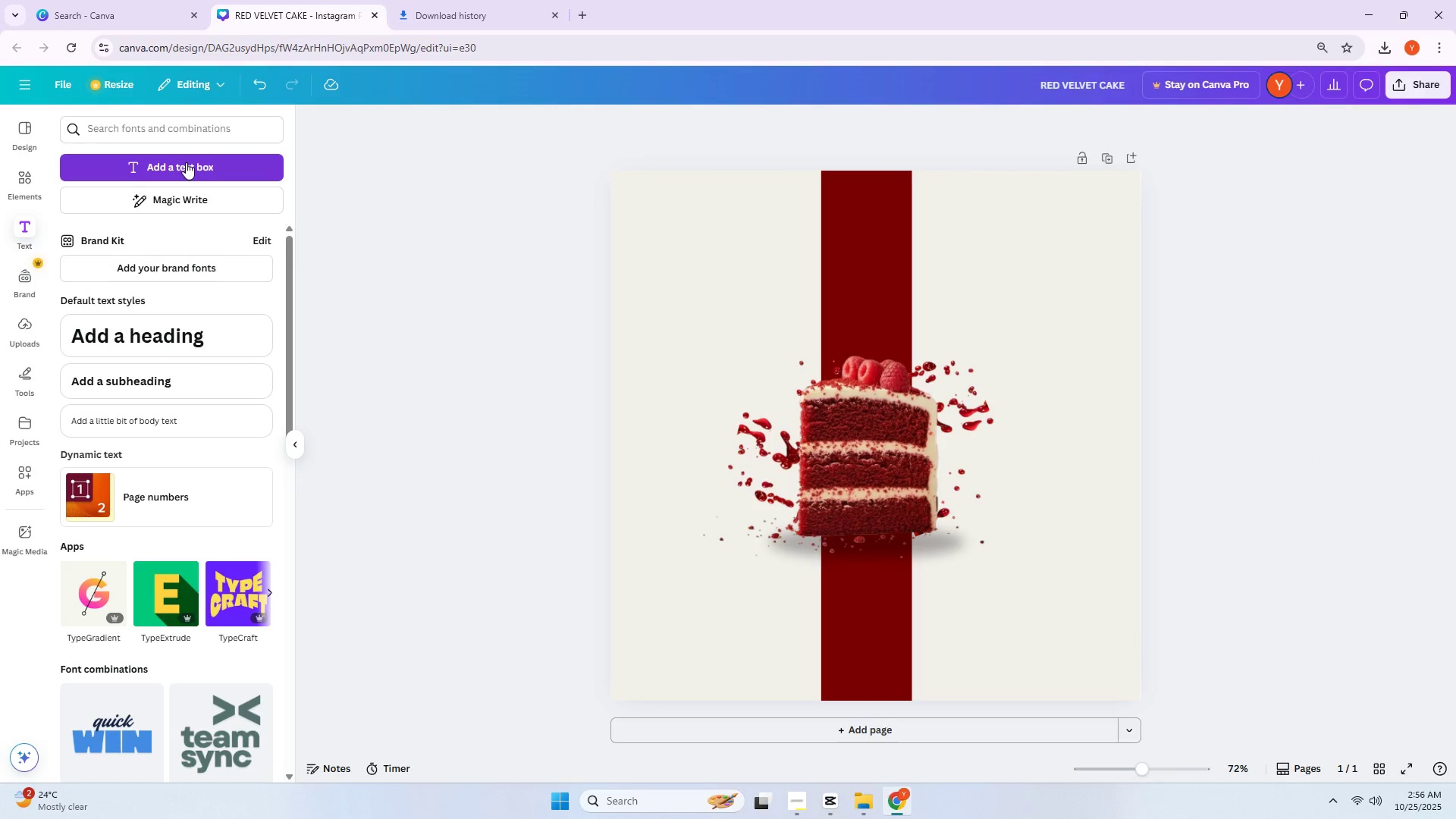 
left_click([187, 165])
 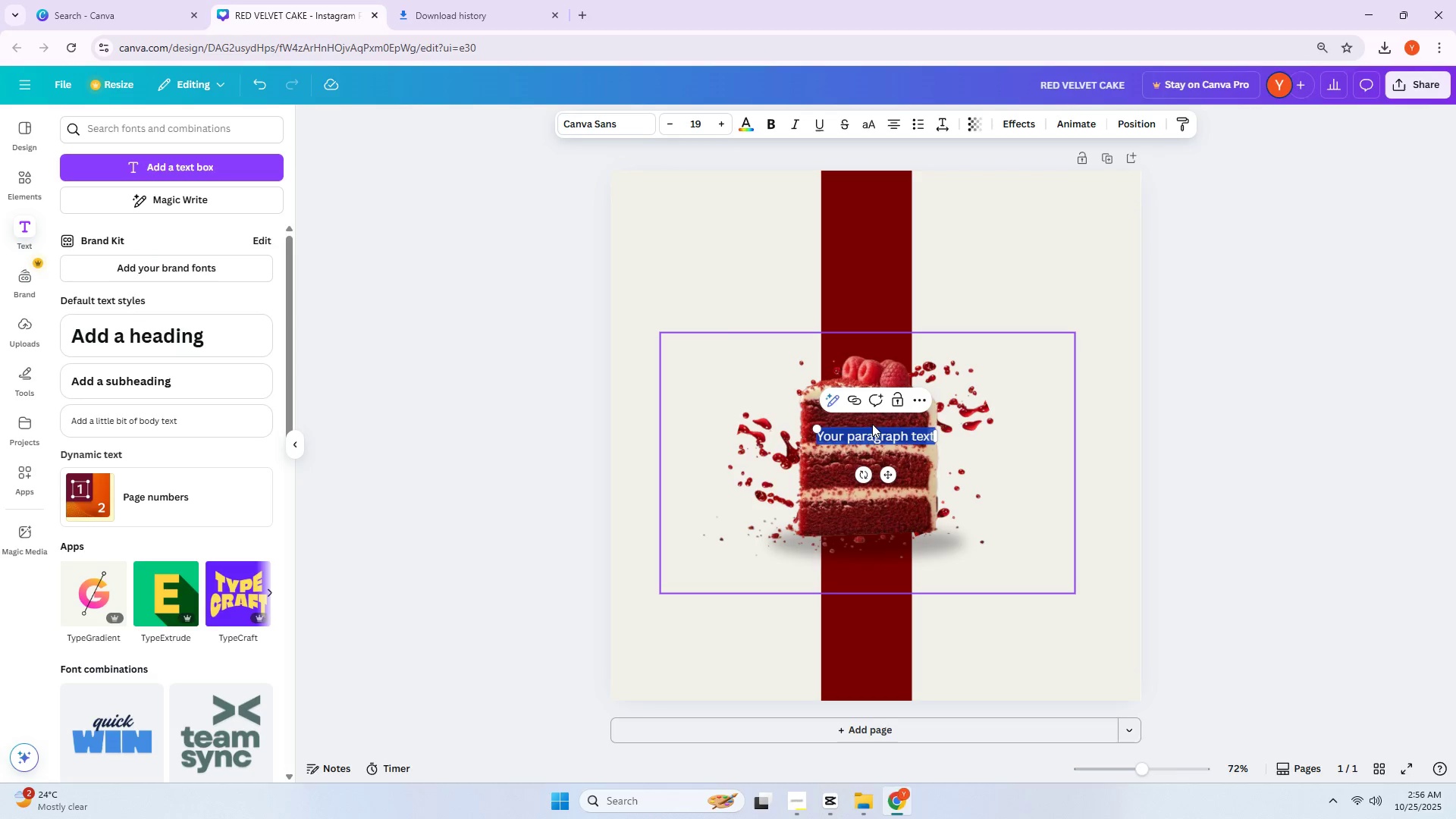 
wait(12.63)
 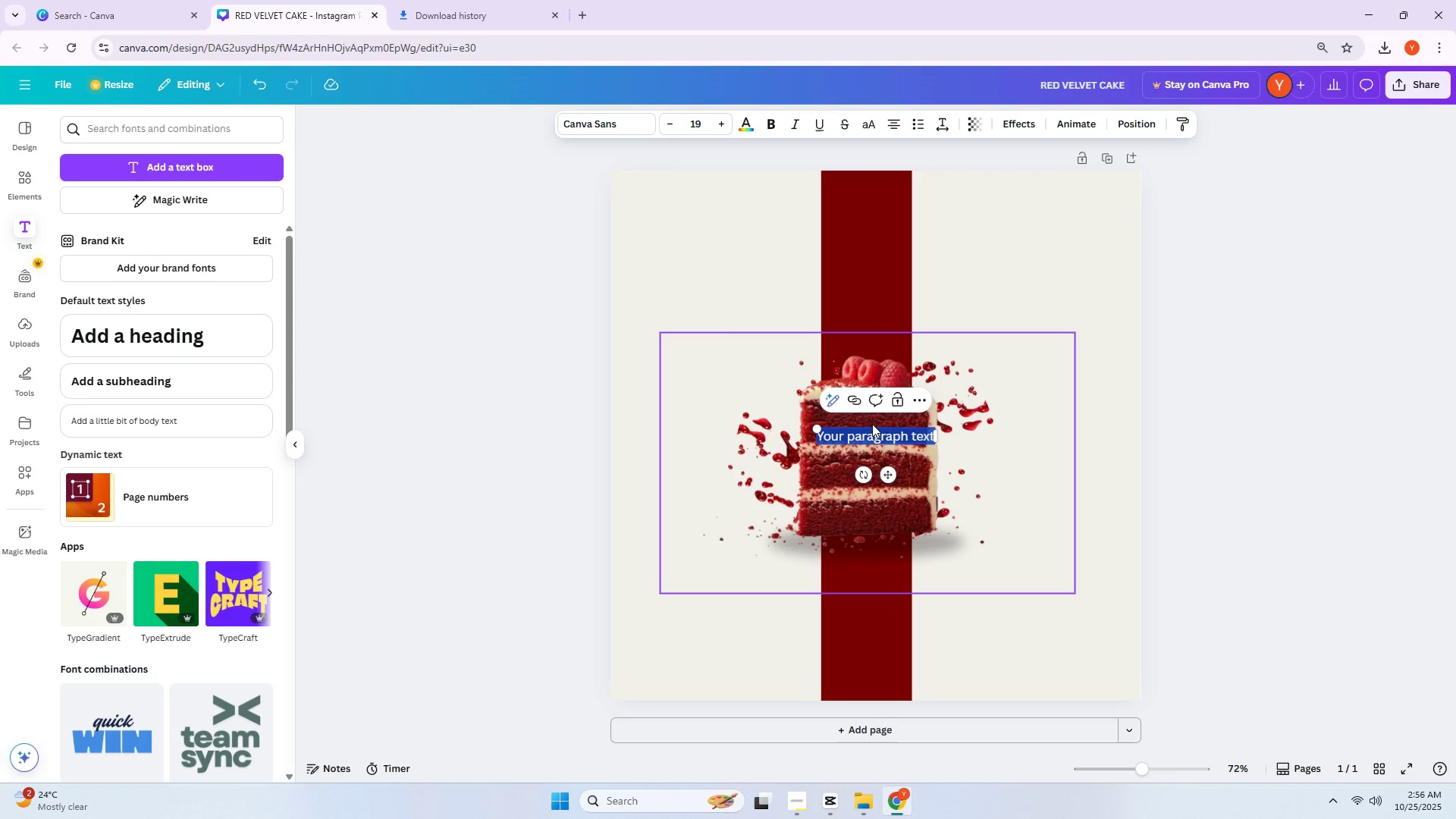 
left_click_drag(start_coordinate=[817, 430], to_coordinate=[676, 349])
 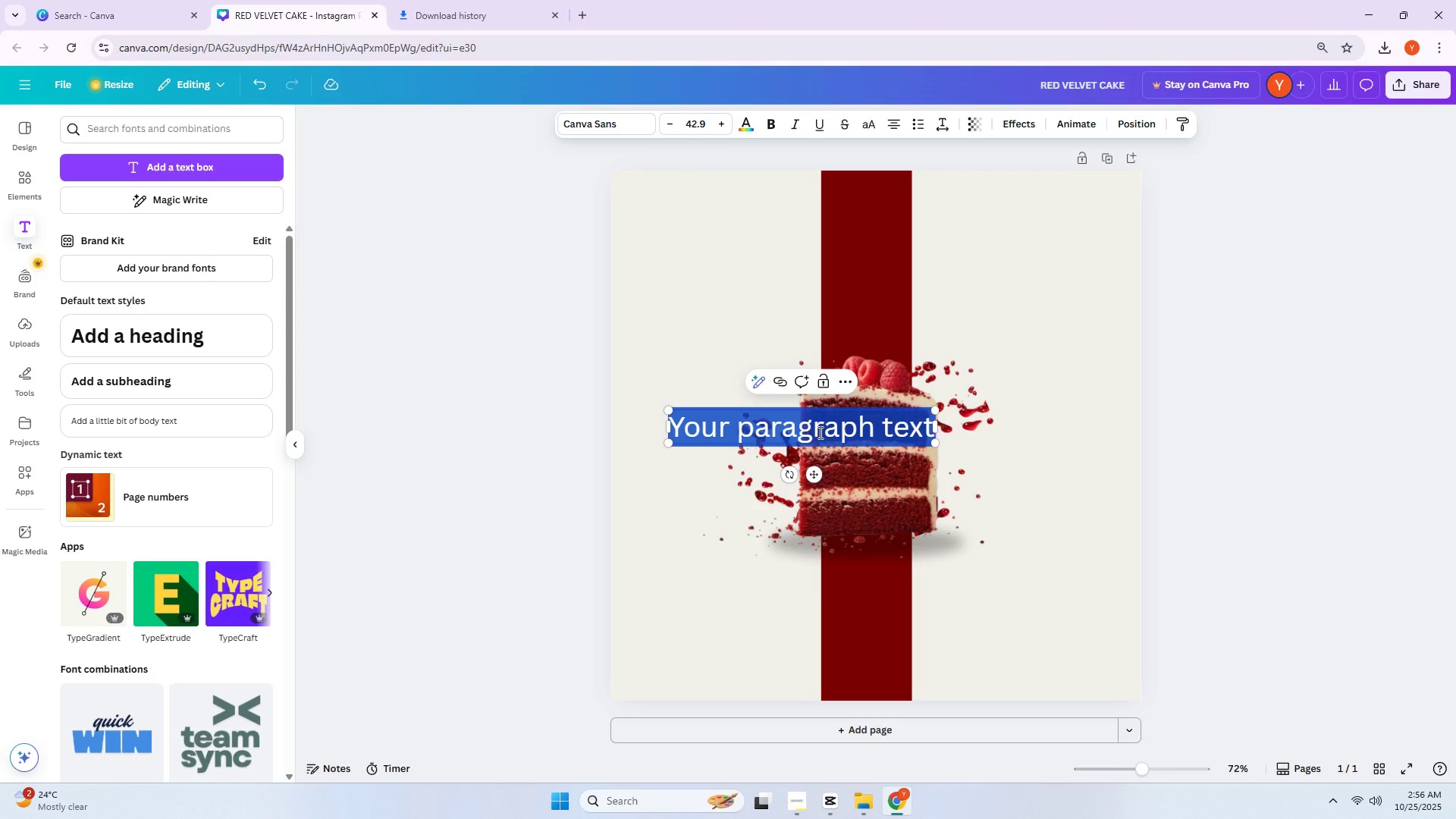 
double_click([824, 432])
 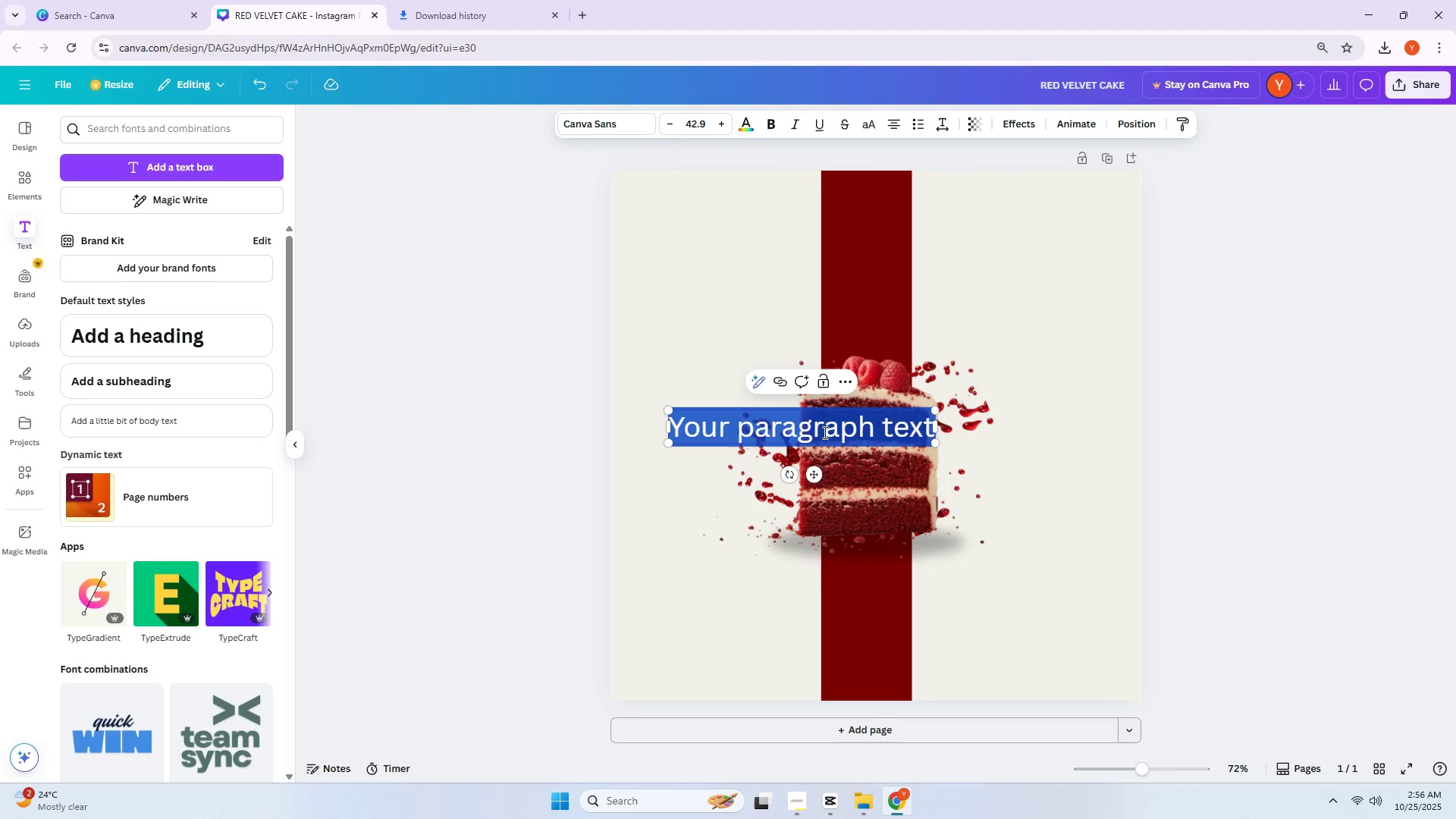 
triple_click([824, 432])
 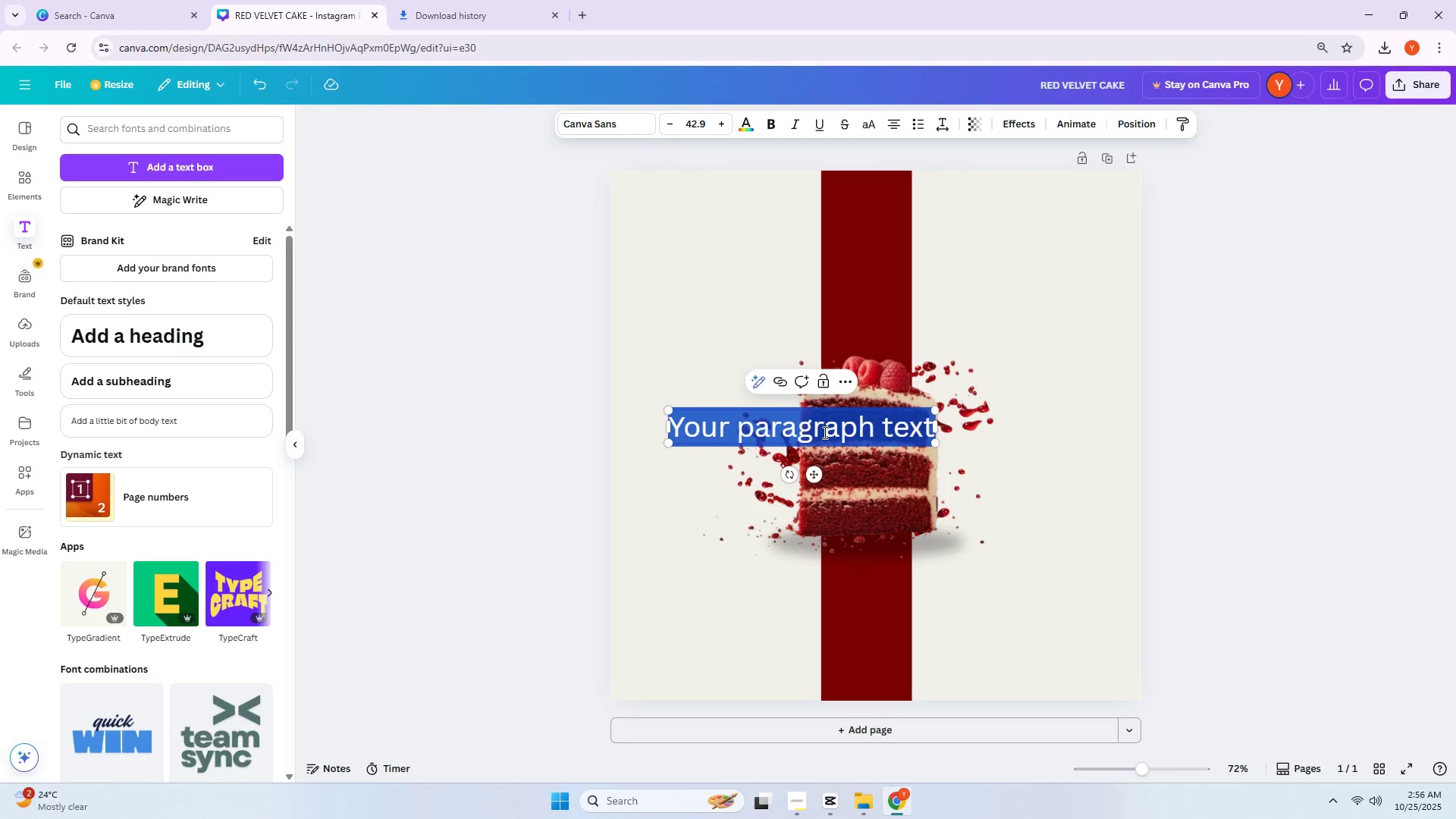 
triple_click([824, 432])
 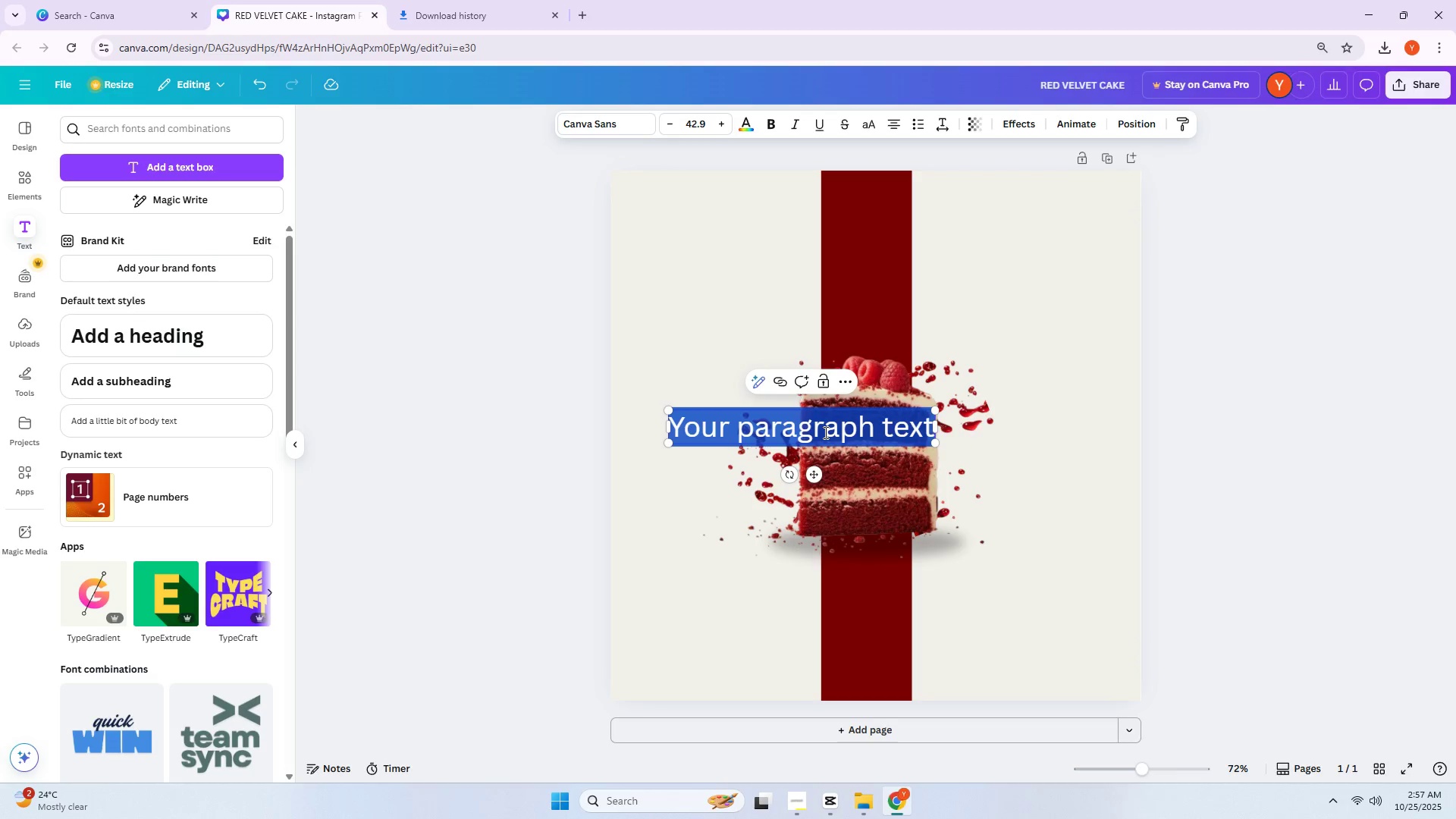 
wait(12.36)
 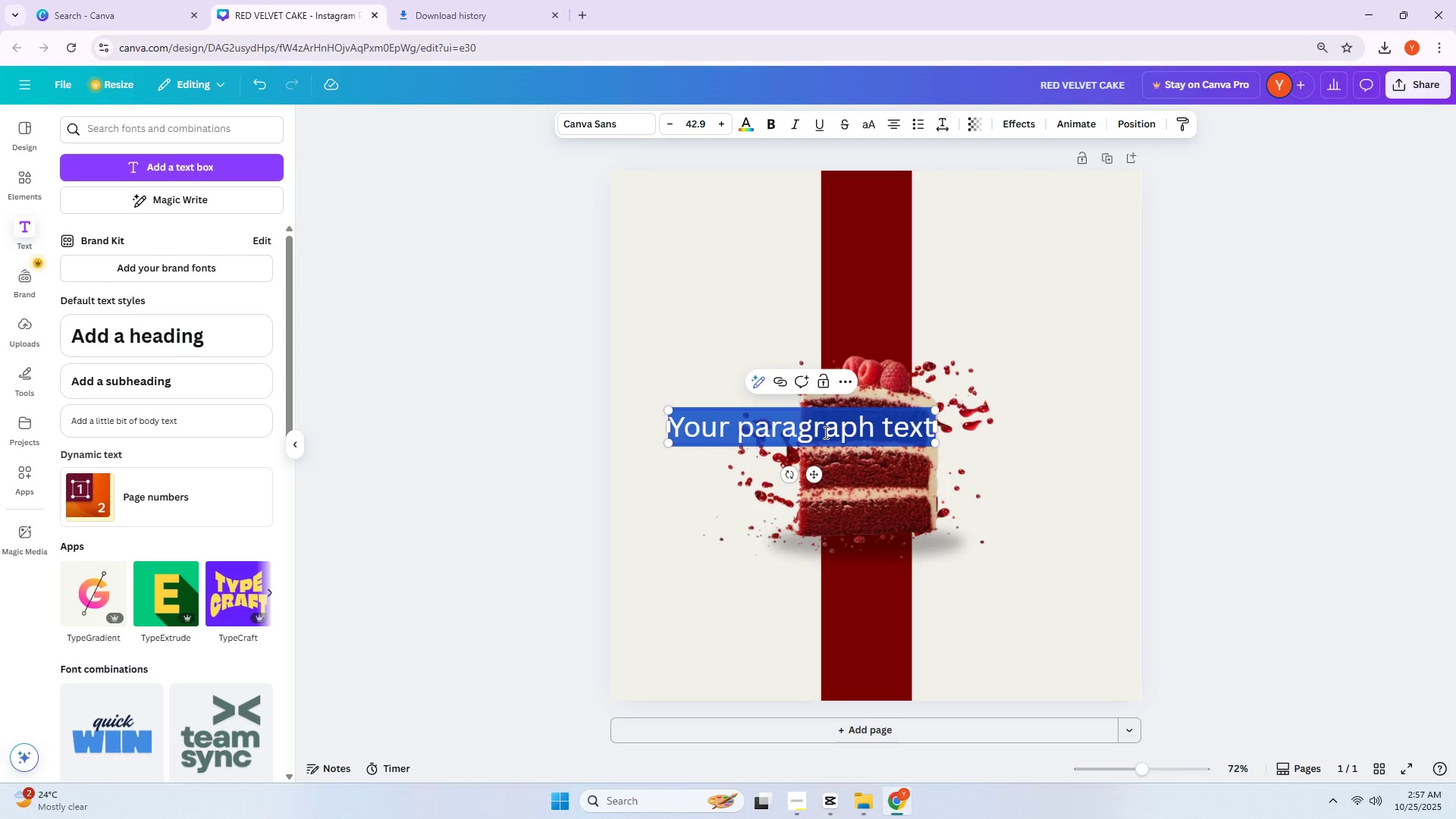 
key(ArrowLeft)
 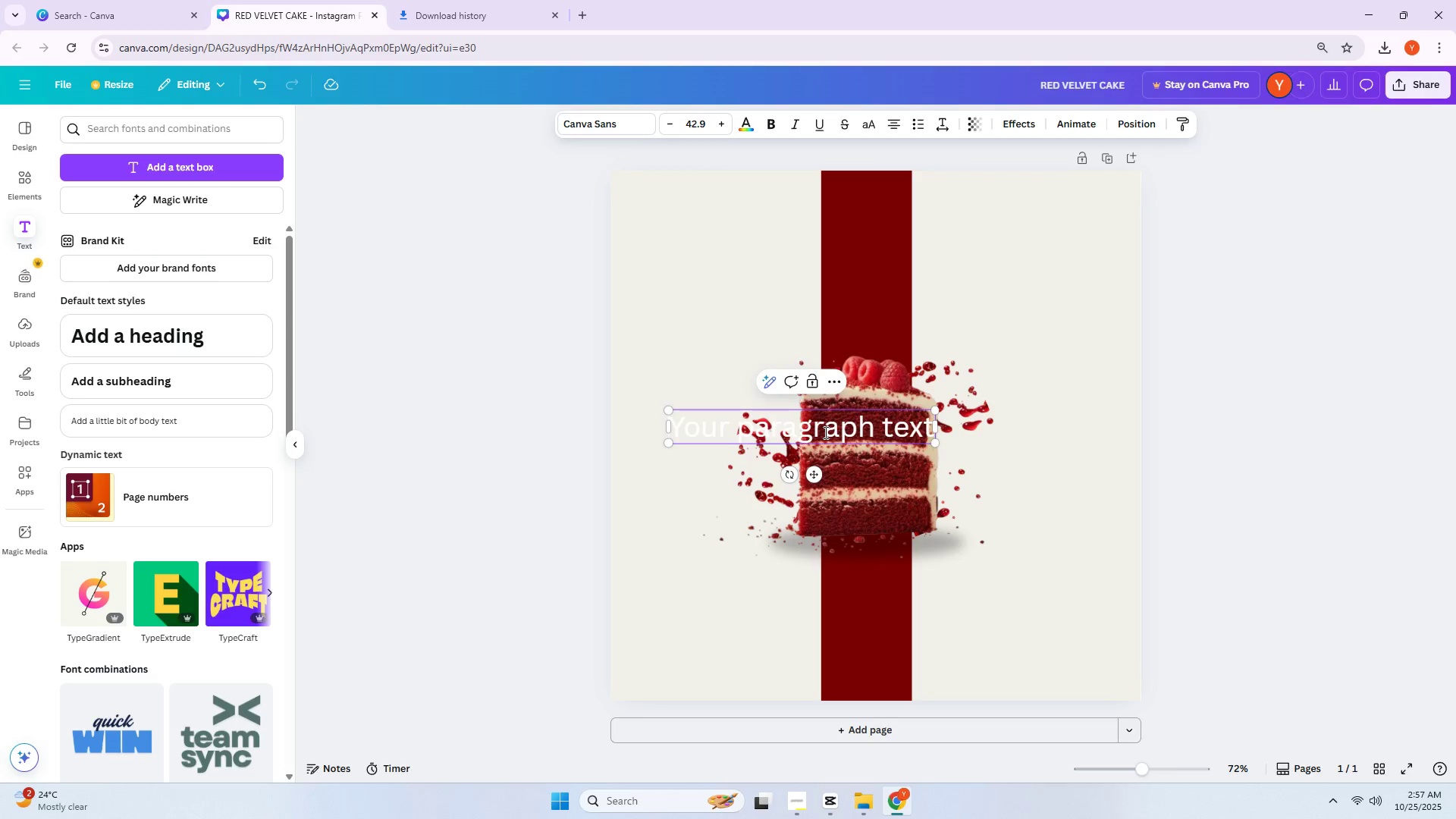 
key(ArrowLeft)
 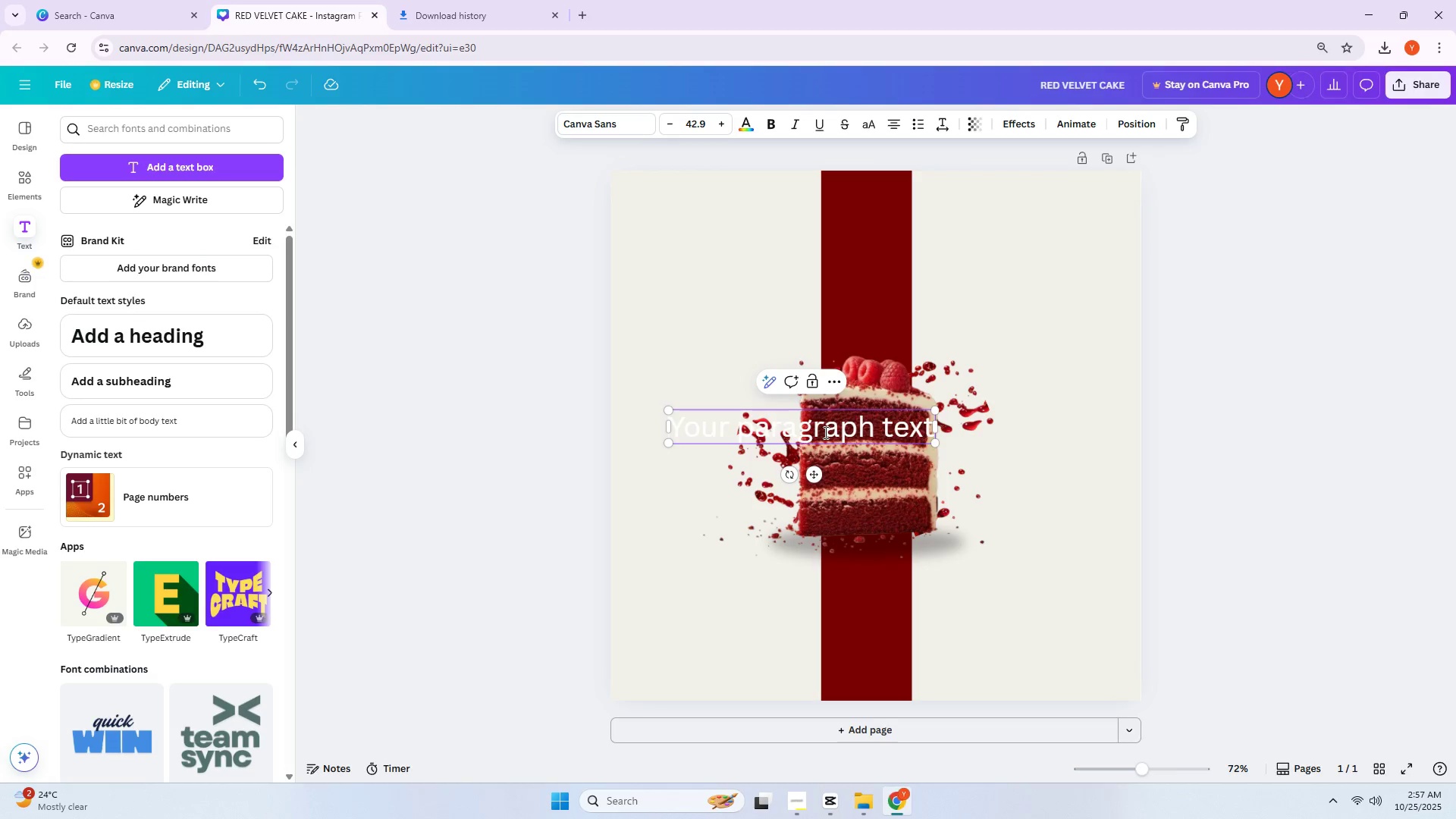 
key(ArrowLeft)
 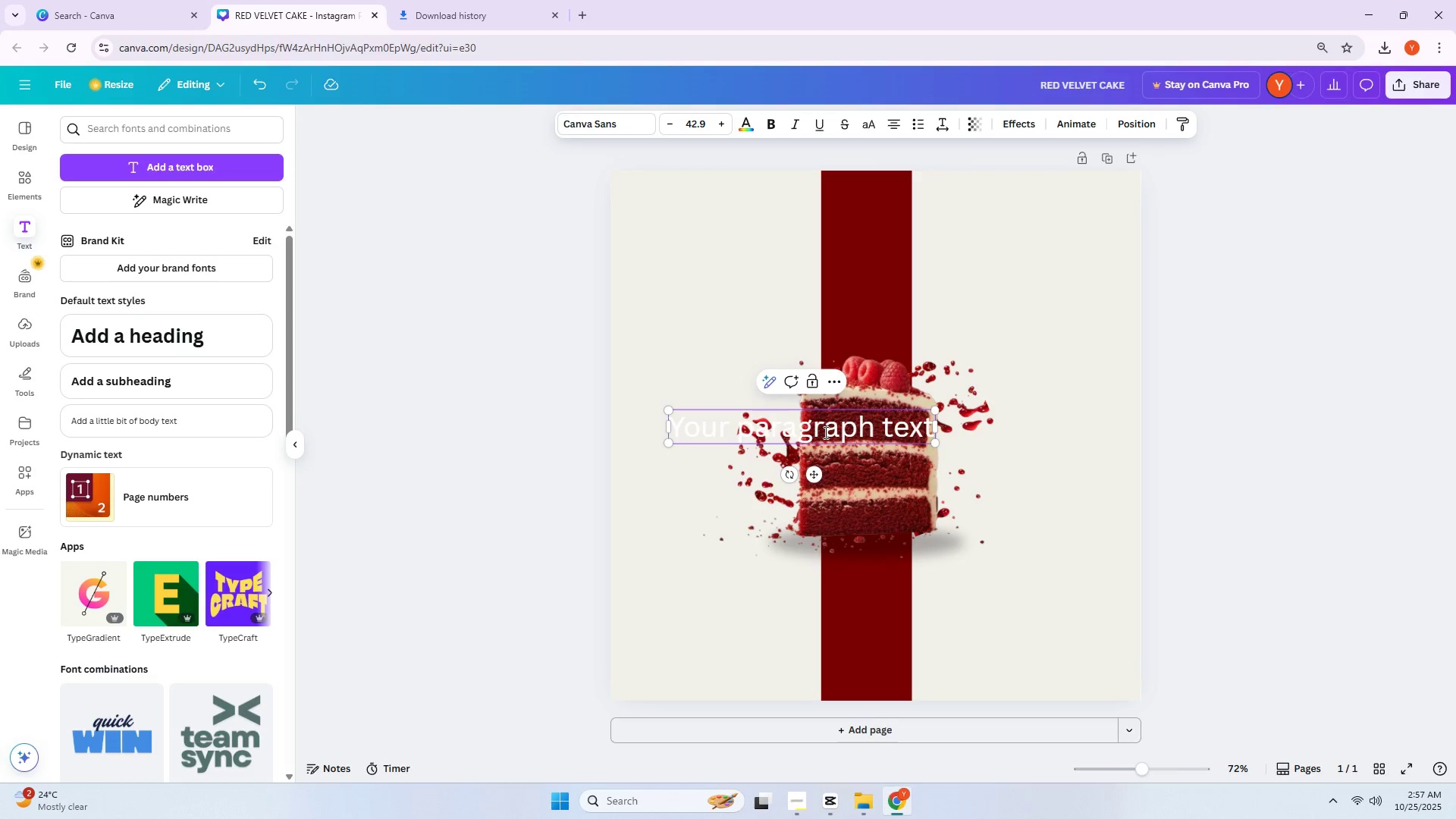 
key(ArrowLeft)
 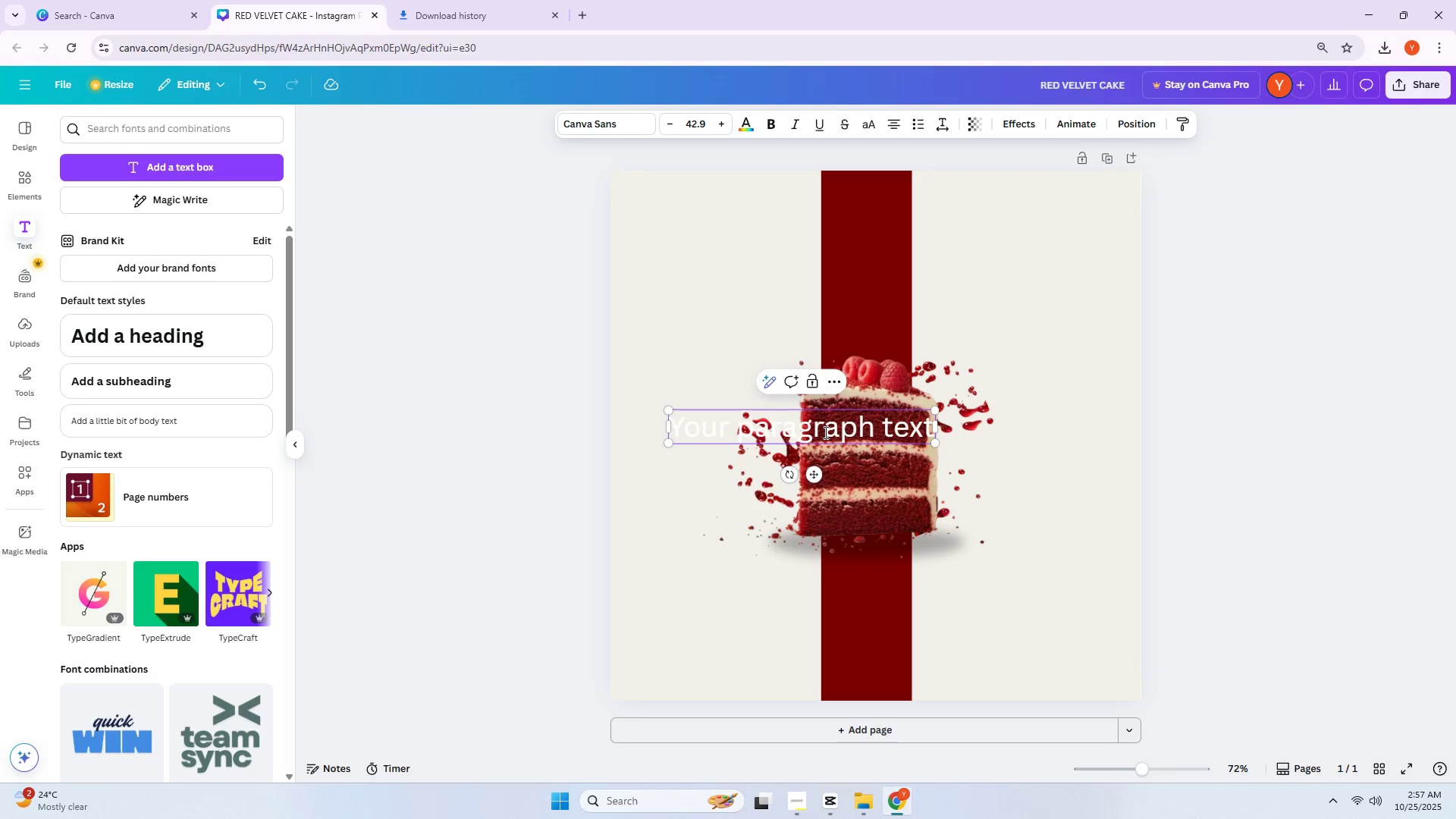 
key(ArrowRight)
 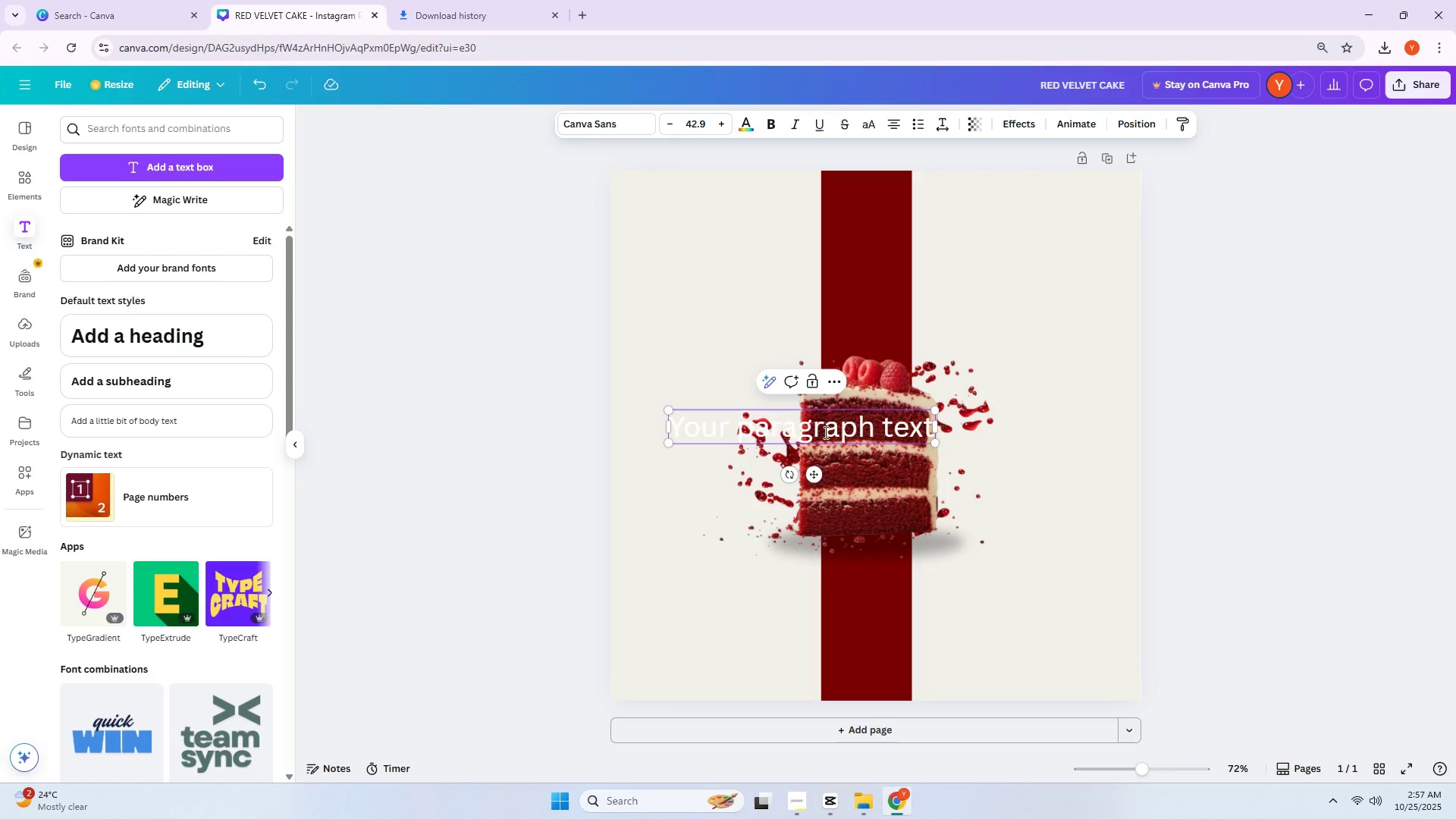 
key(NumpadEnter)
 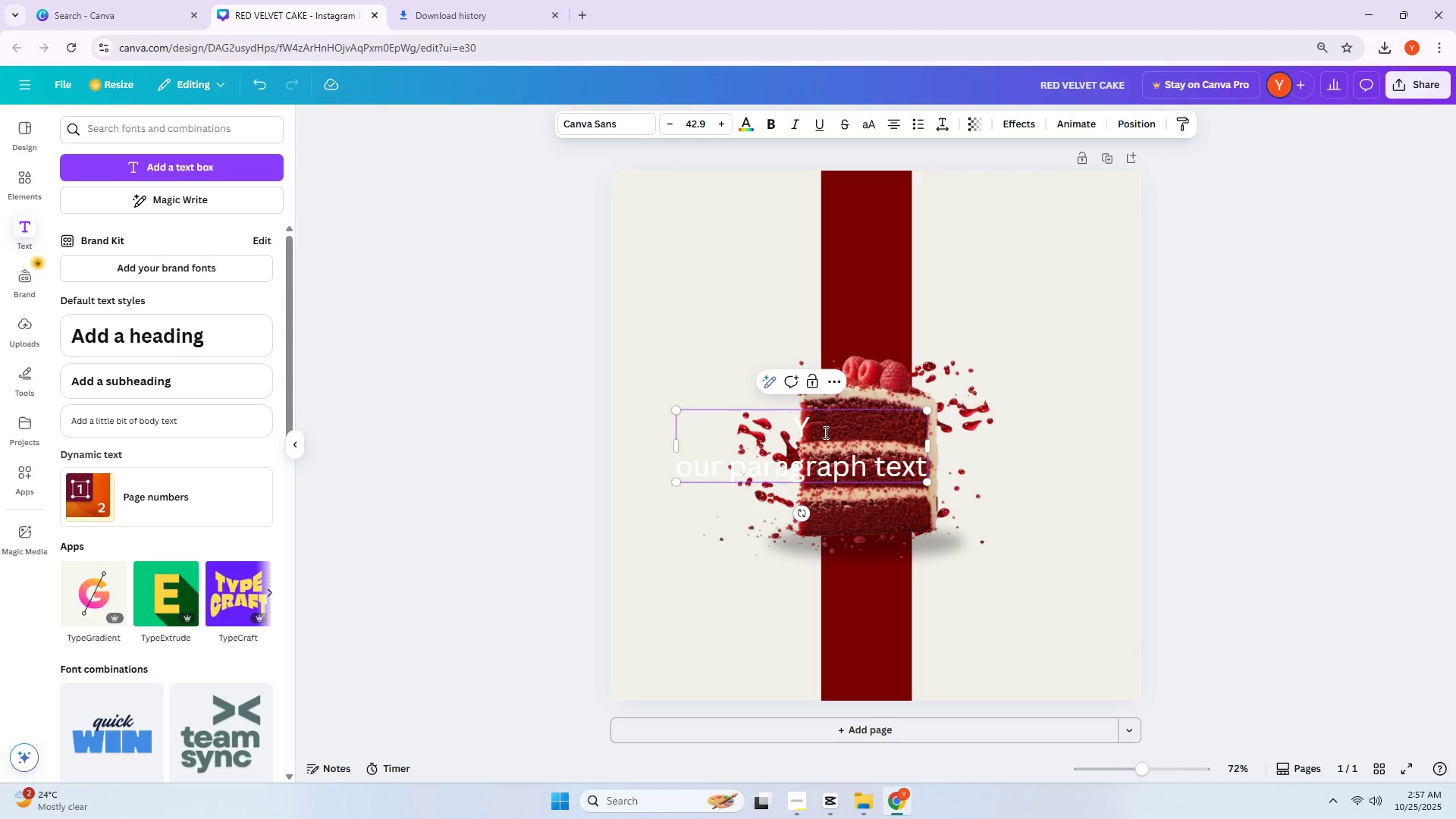 
key(ArrowRight)
 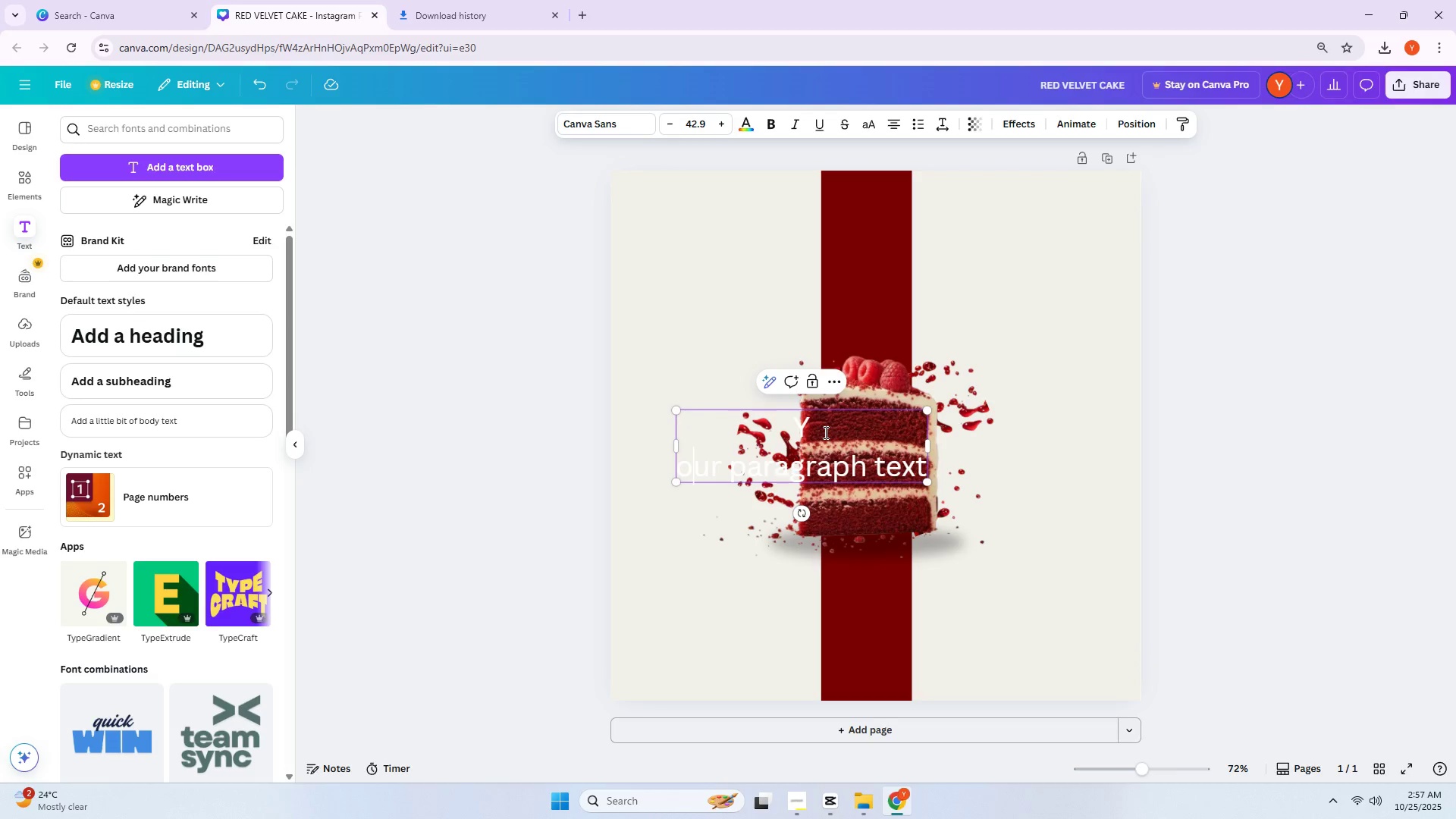 
key(NumpadEnter)
 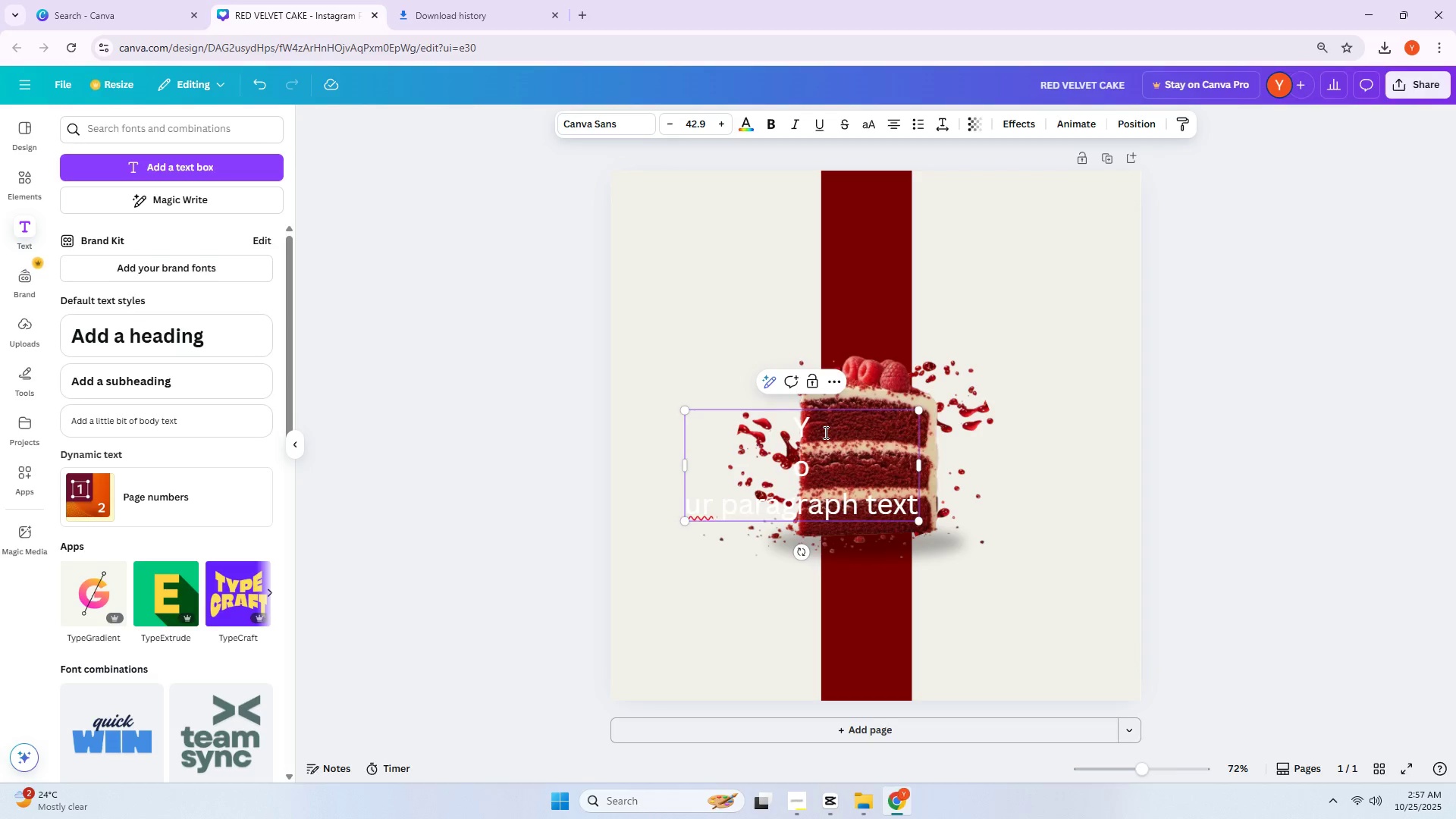 
key(Control+Z)
 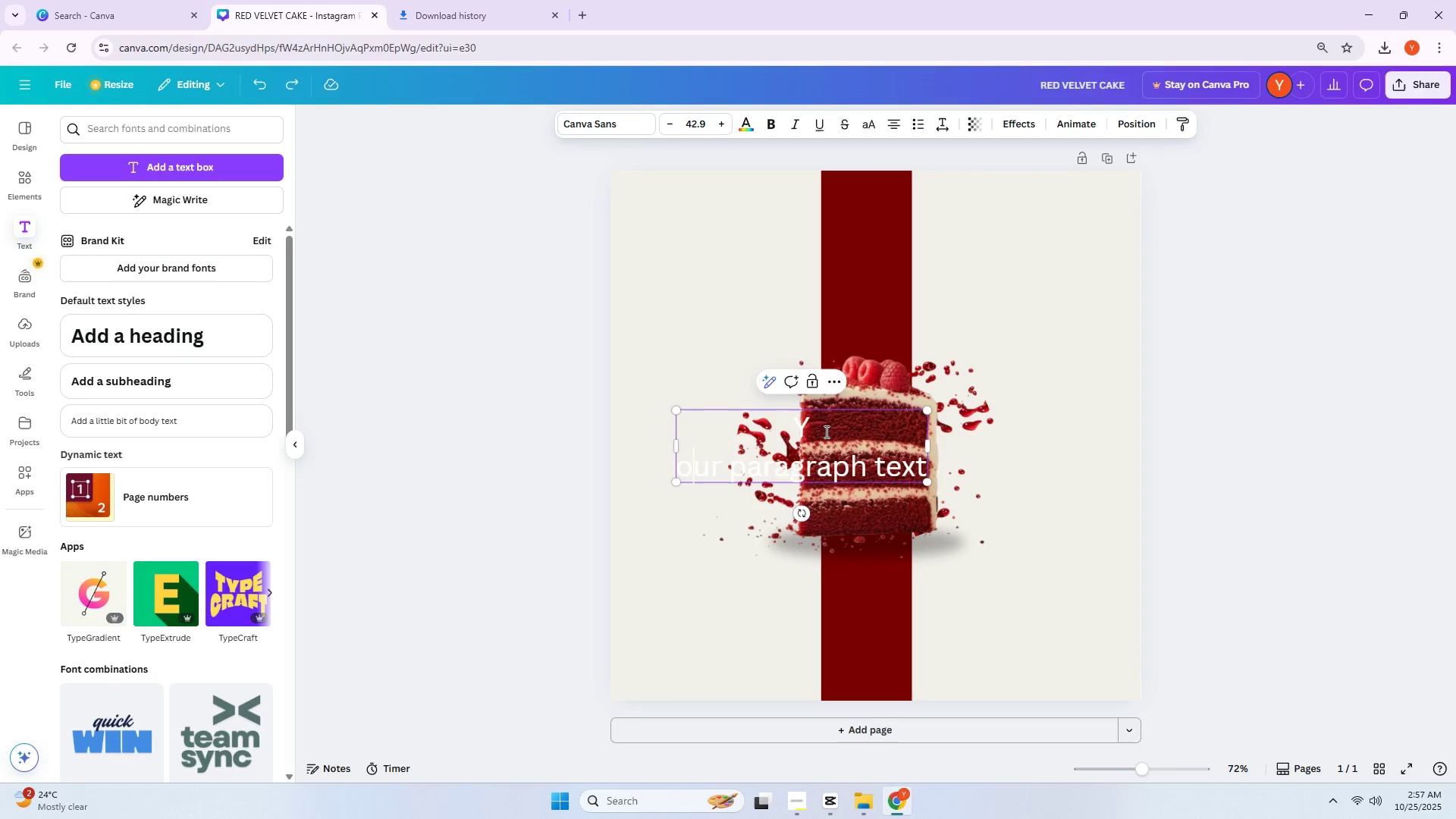 
key(Control+Z)
 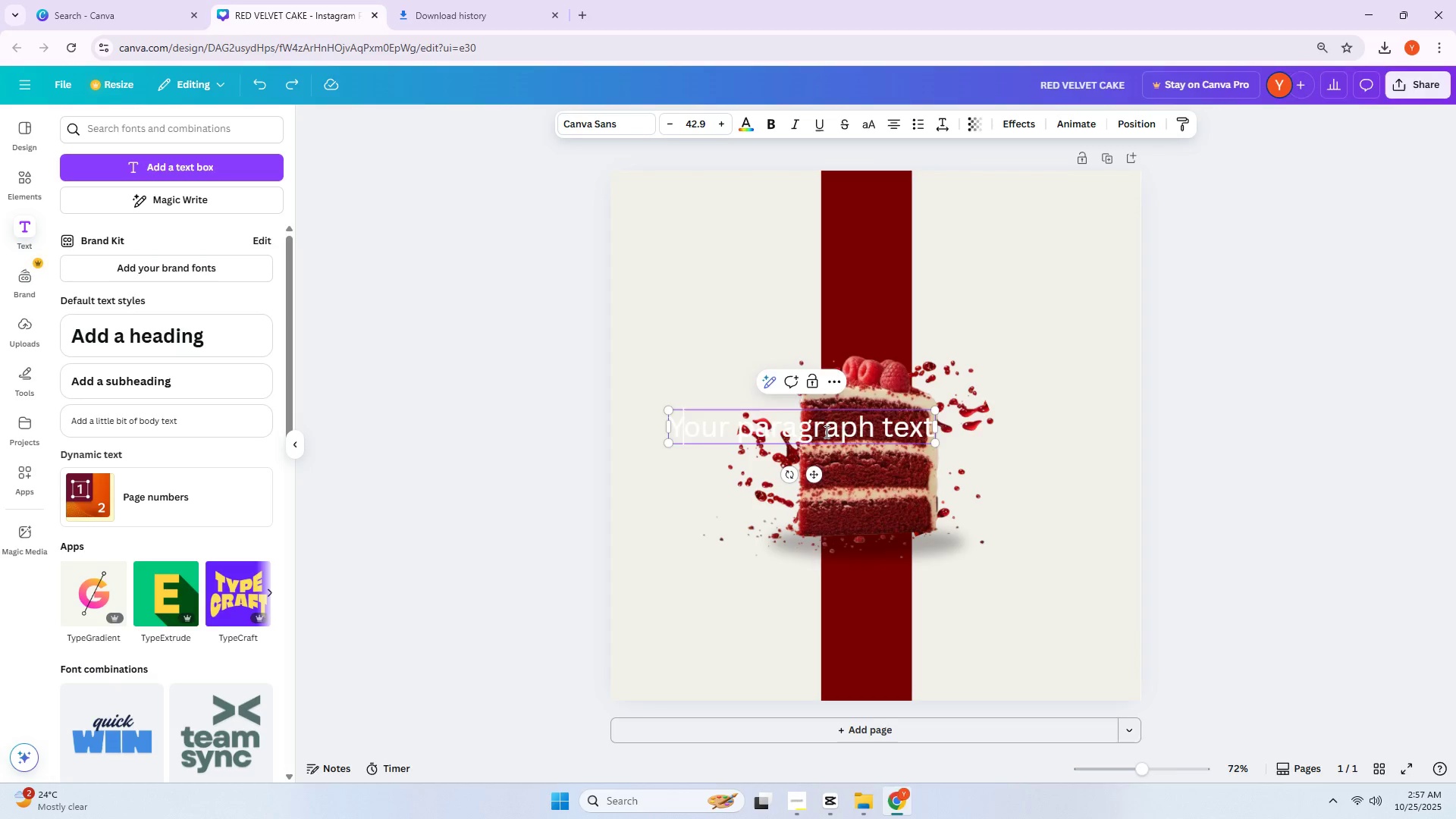 
key(Control+Z)
 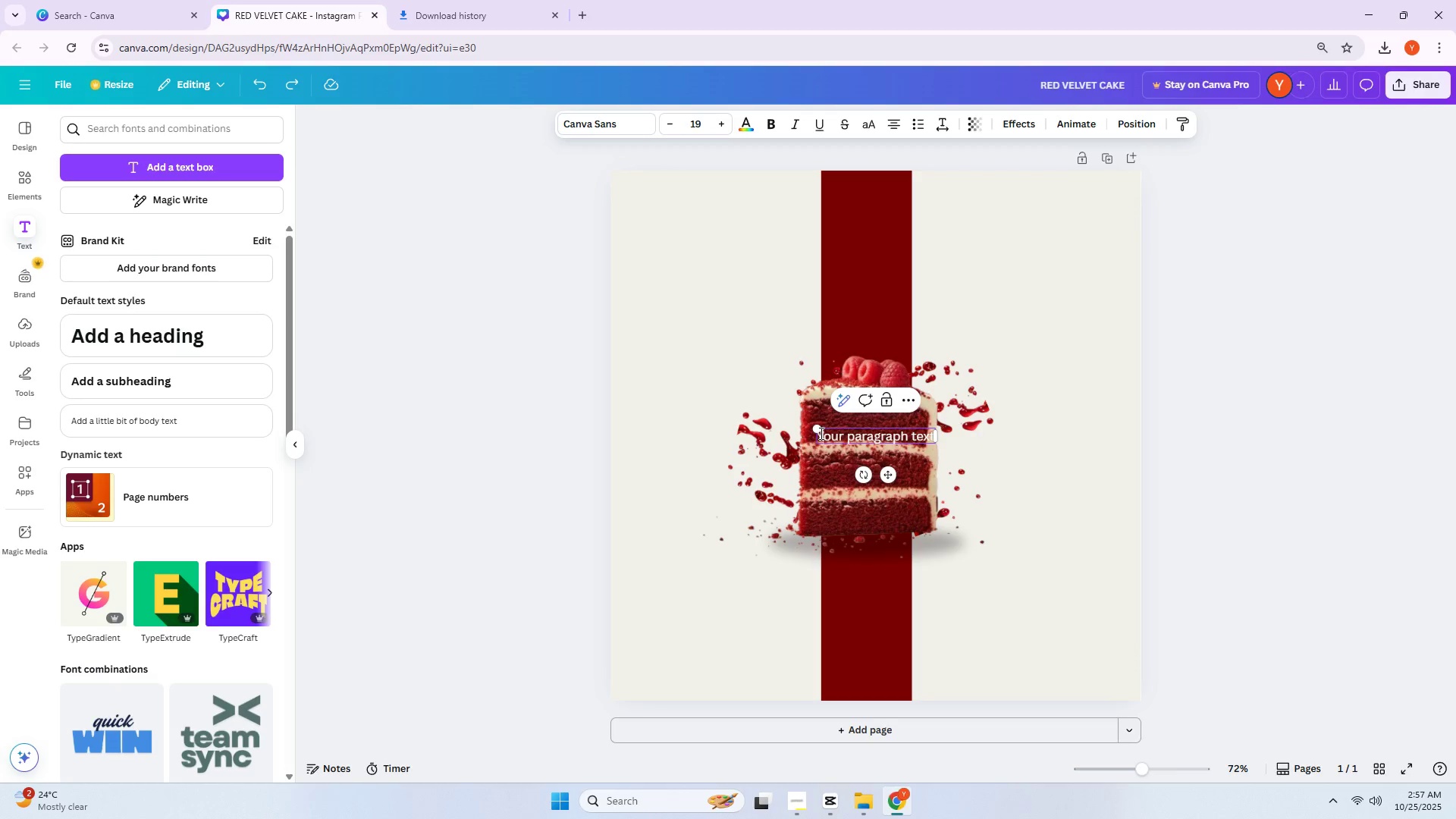 
left_click_drag(start_coordinate=[817, 431], to_coordinate=[730, 355])
 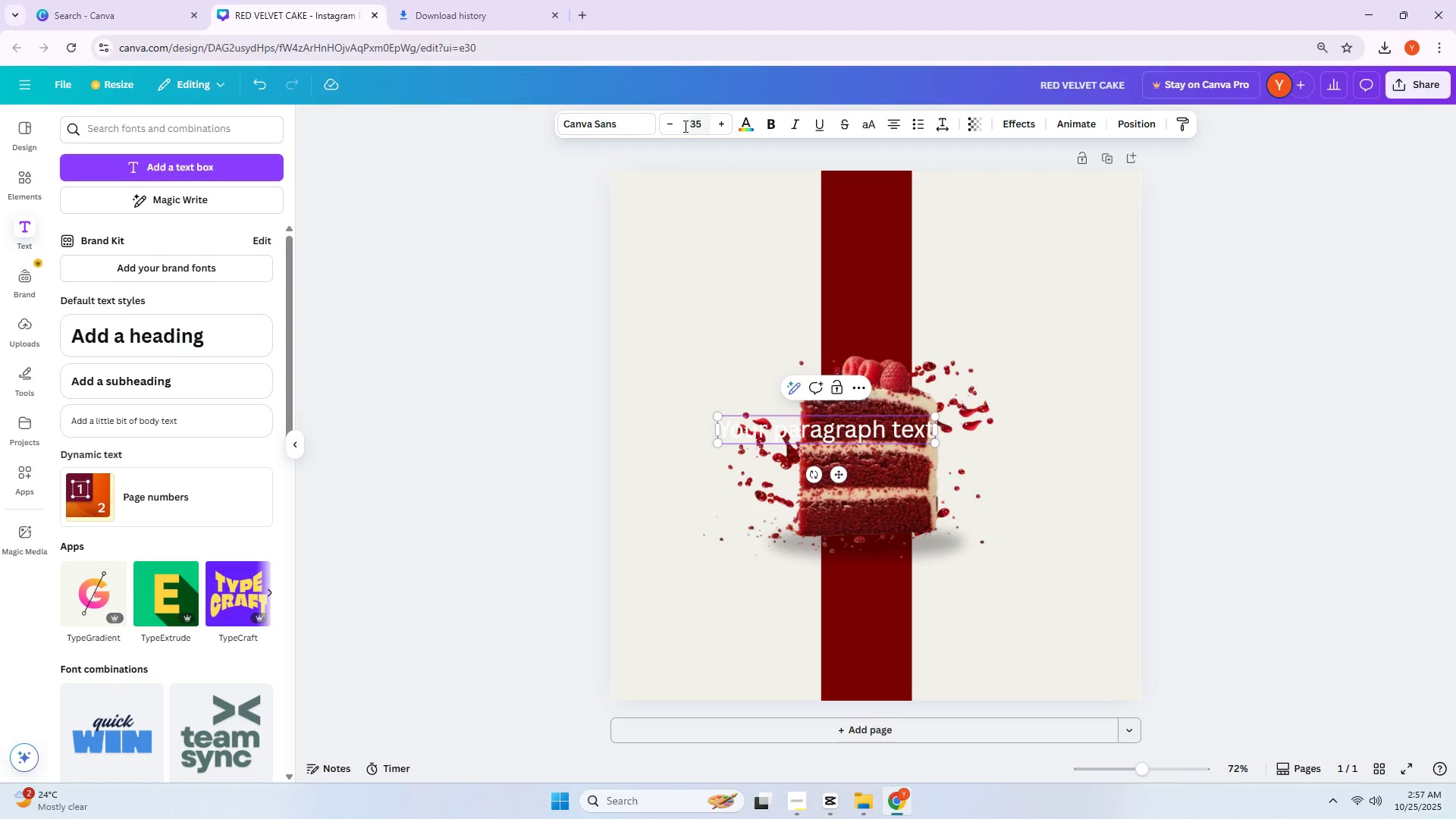 
left_click([739, 126])
 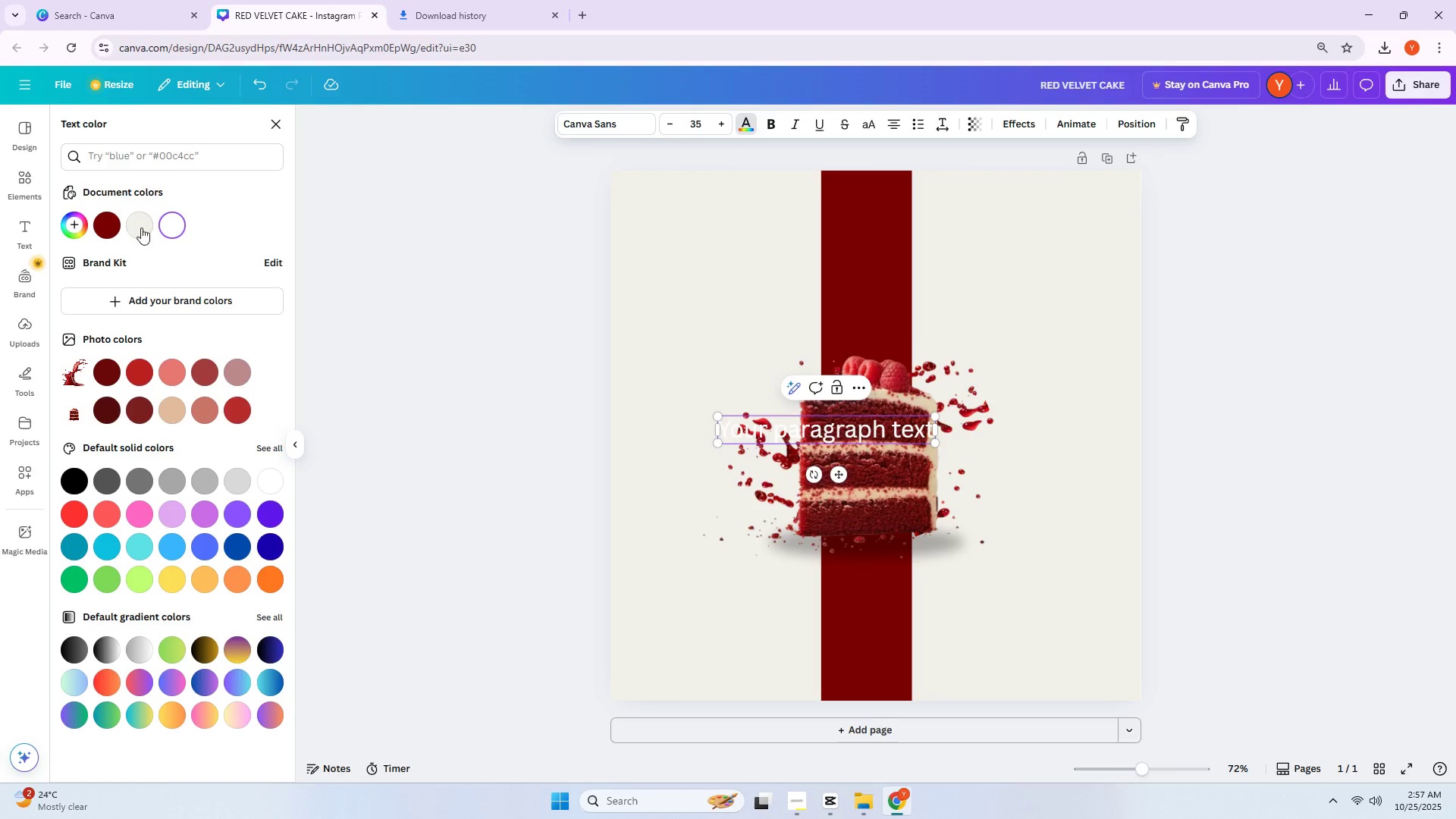 
left_click([130, 228])
 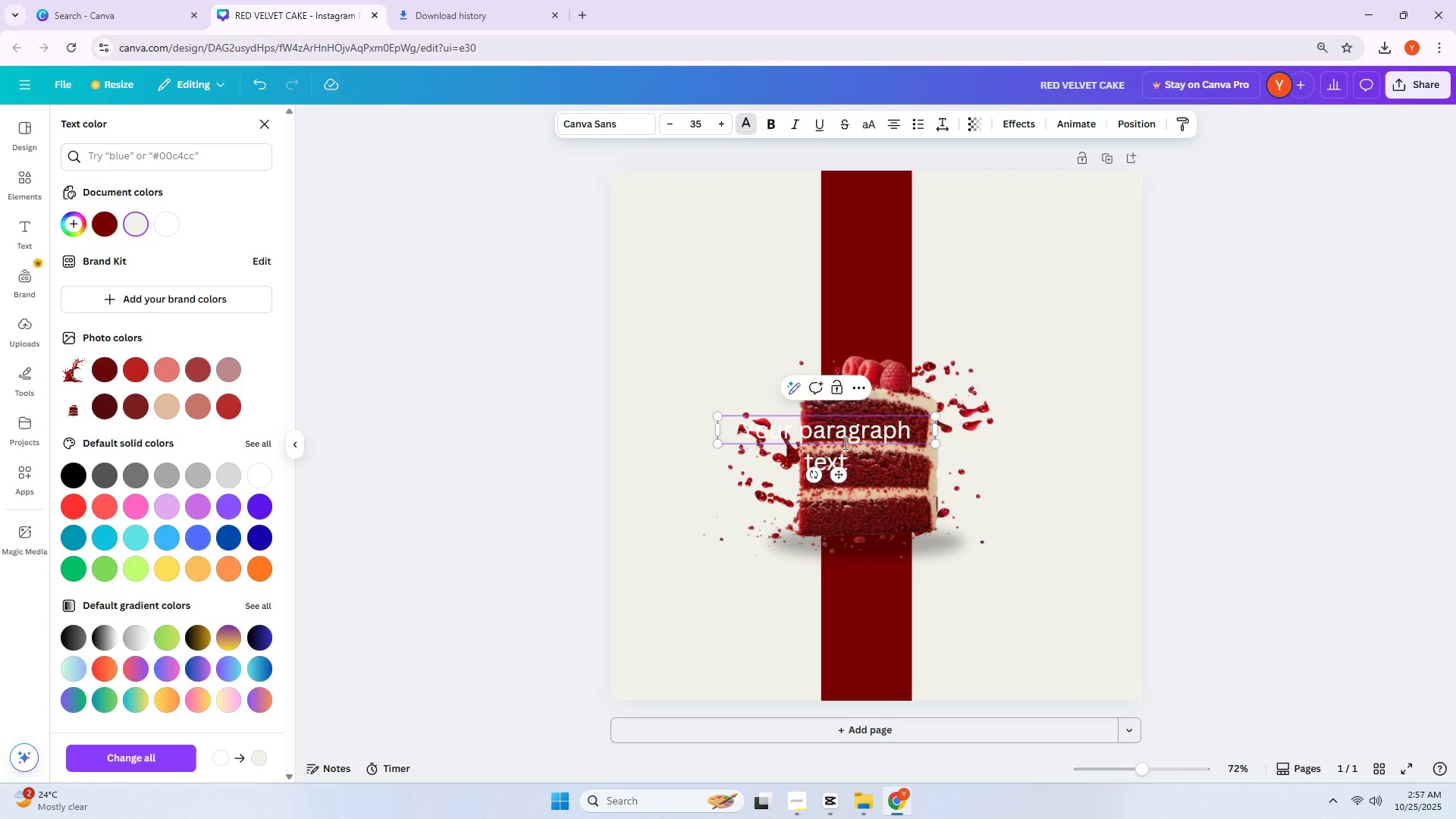 
key(Control+ControlLeft)
 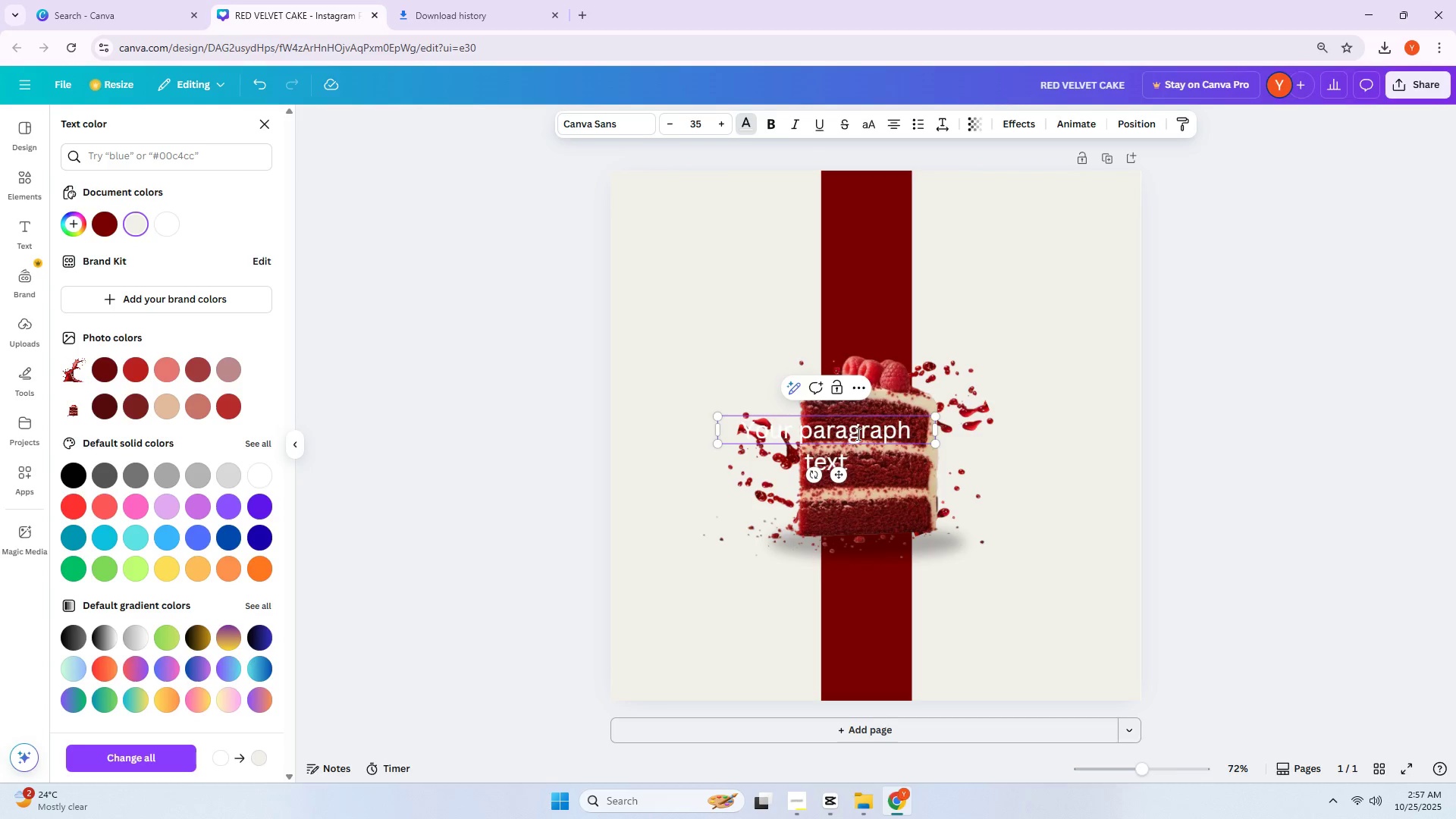 
key(Control+Z)
 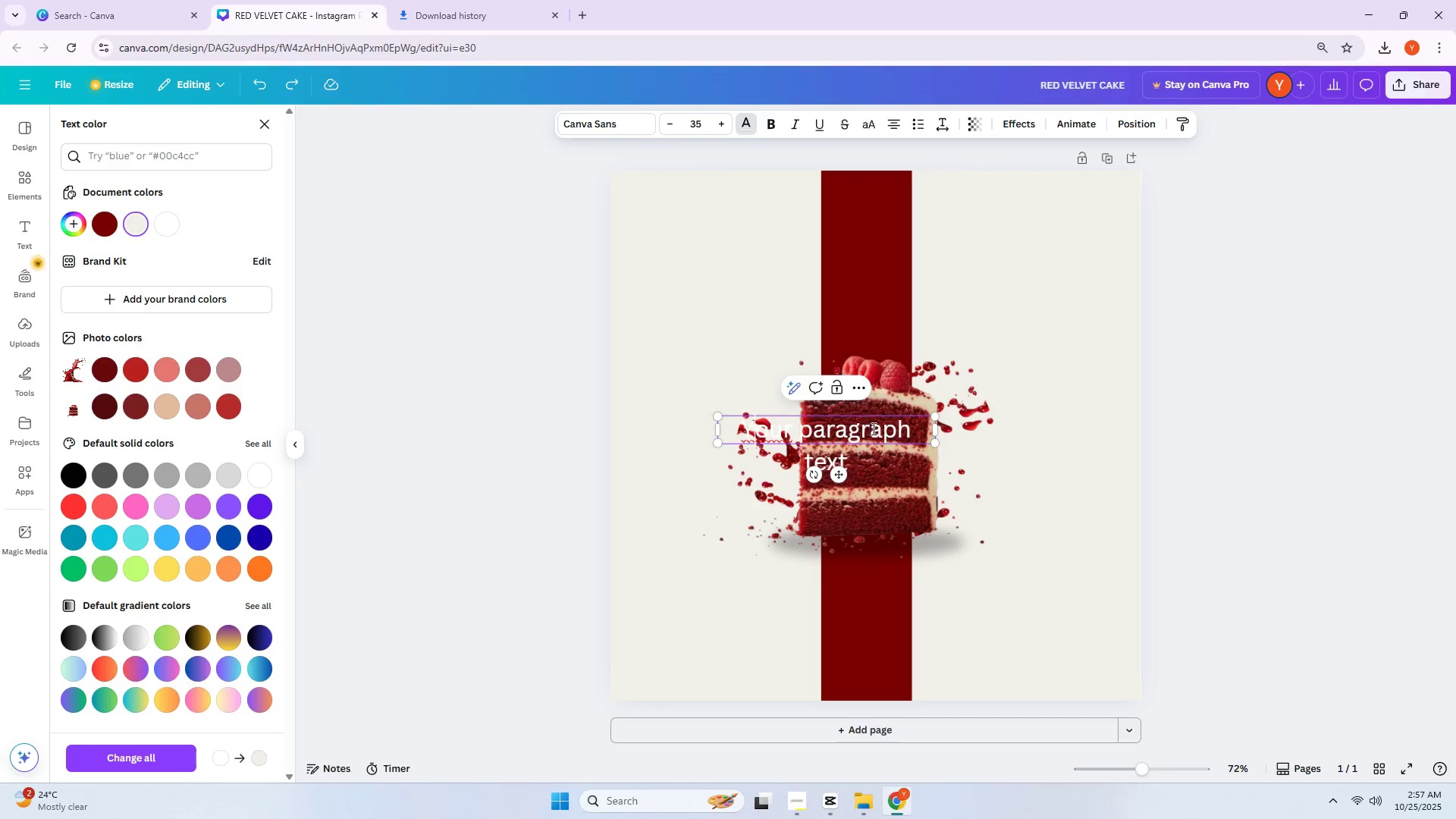 
key(Control+Z)
 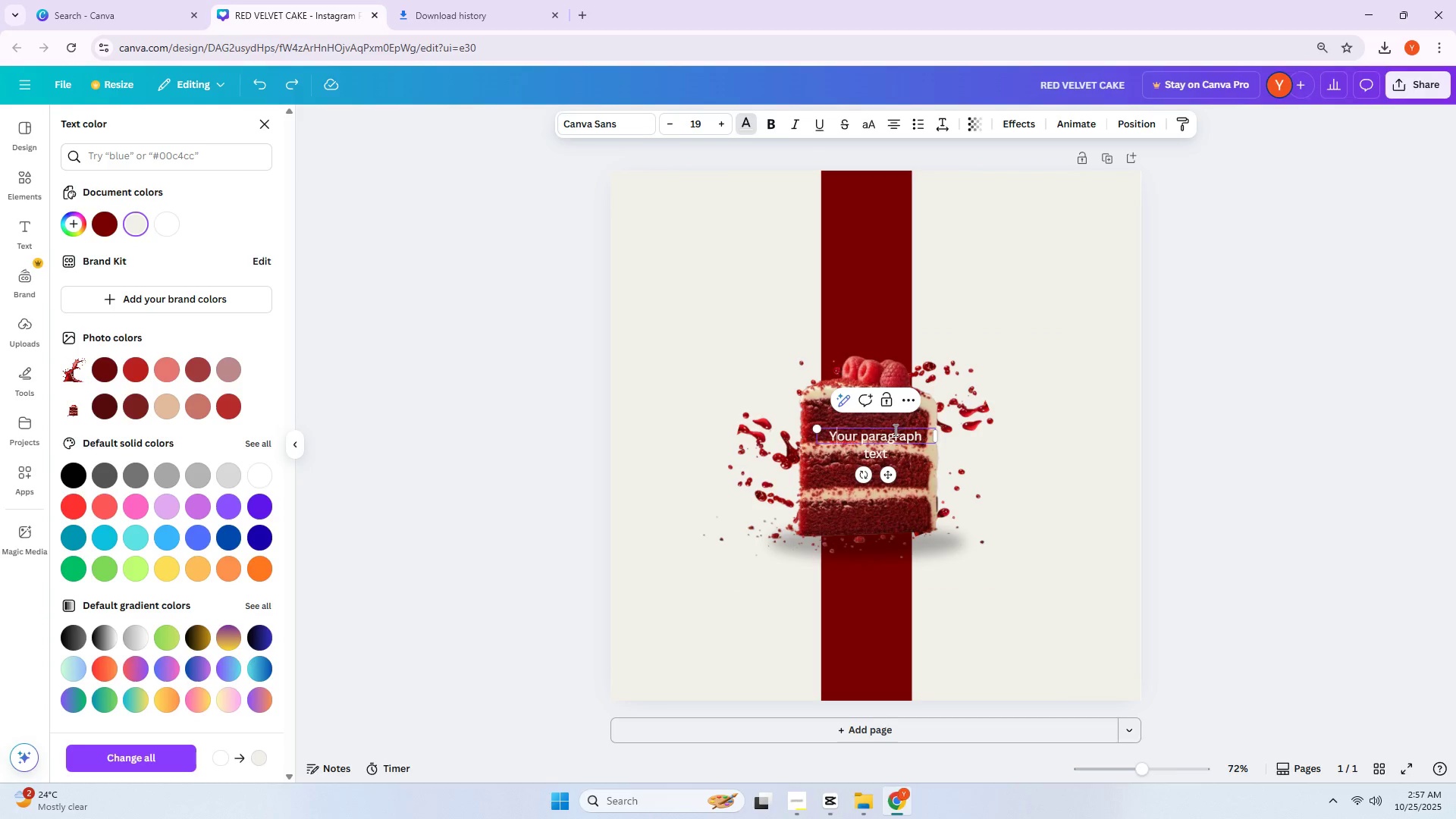 
left_click([896, 438])
 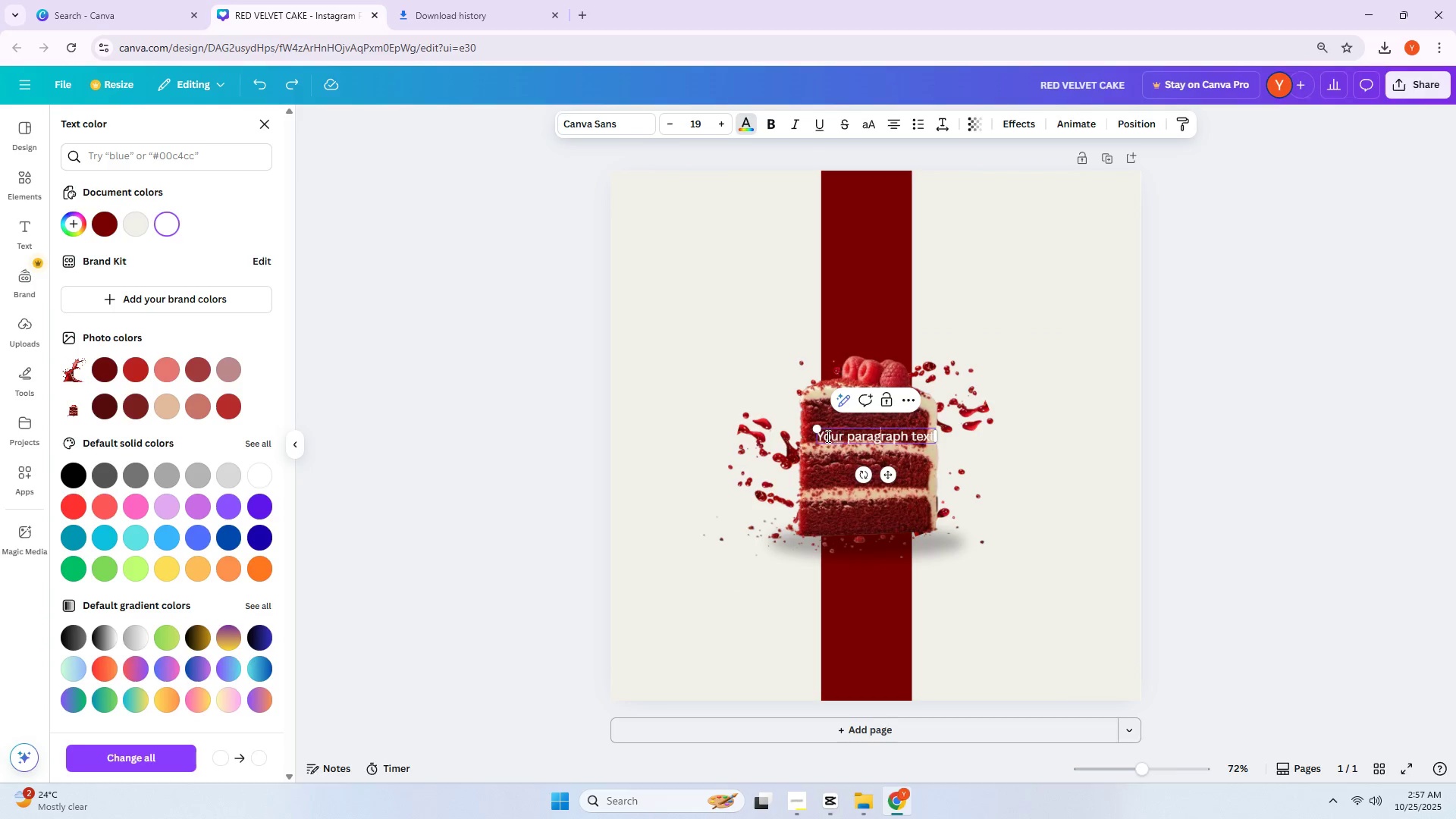 
left_click_drag(start_coordinate=[816, 431], to_coordinate=[623, 353])
 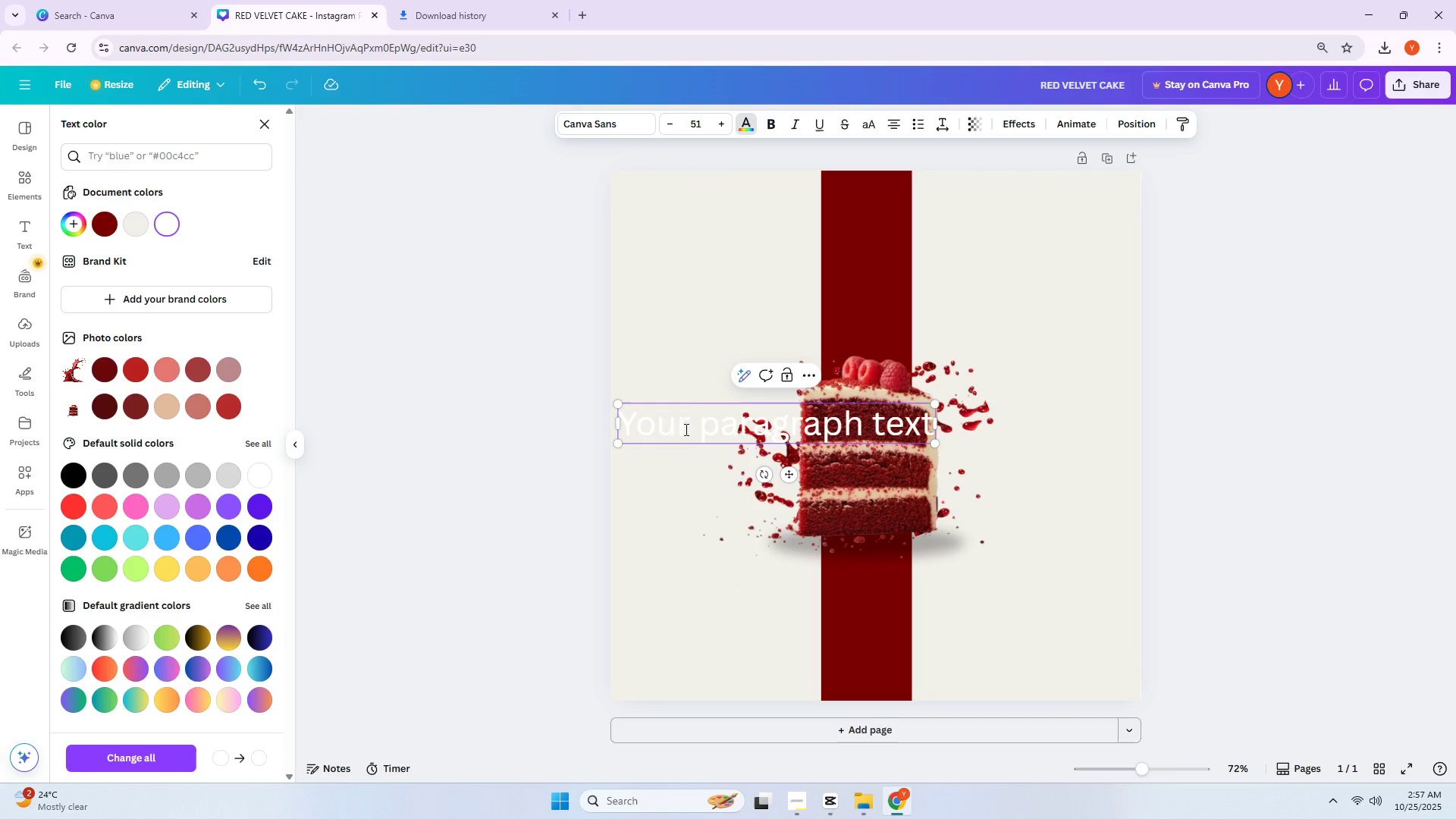 
double_click([685, 429])
 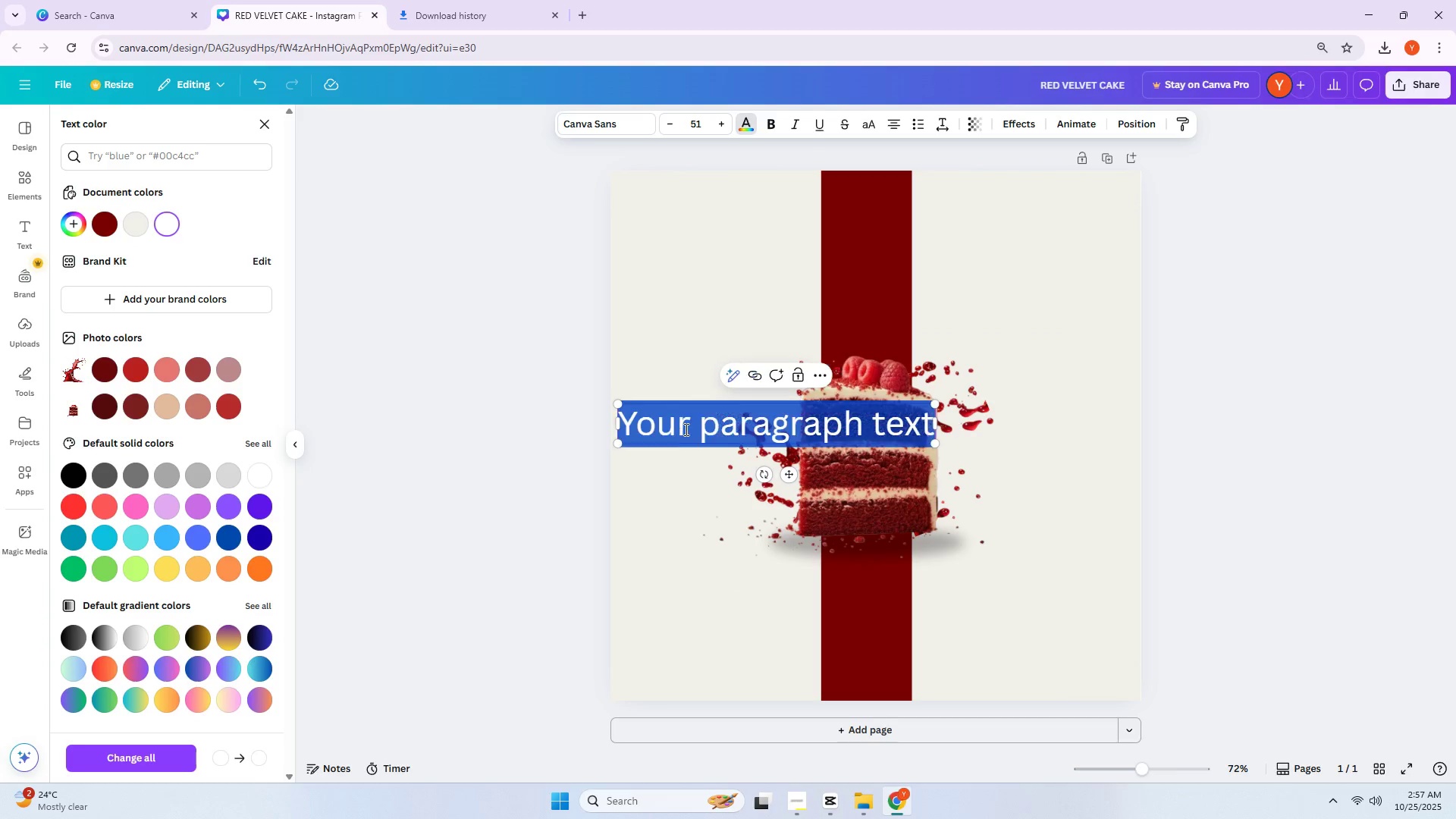 
triple_click([685, 429])
 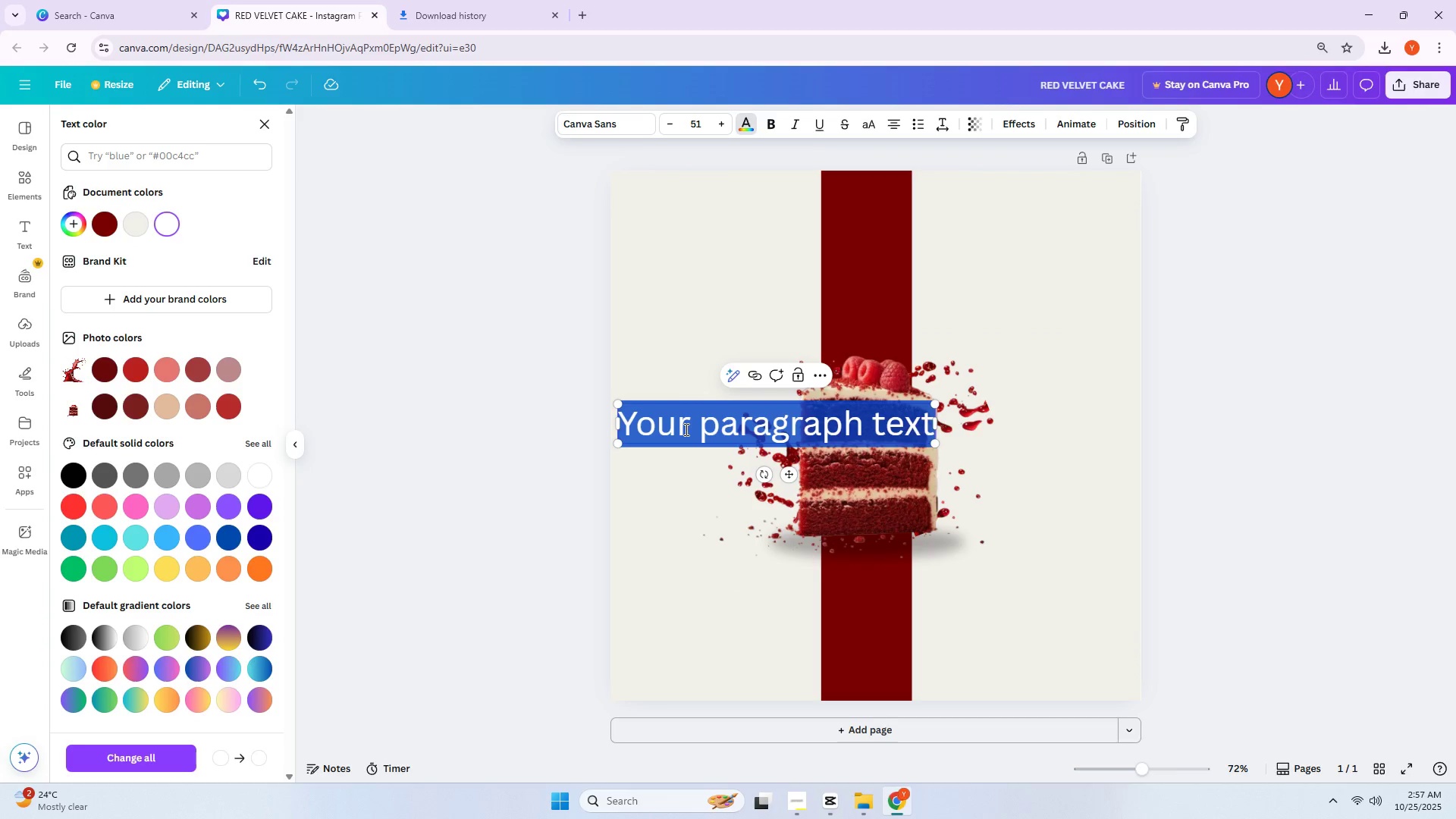 
key(Backspace)
 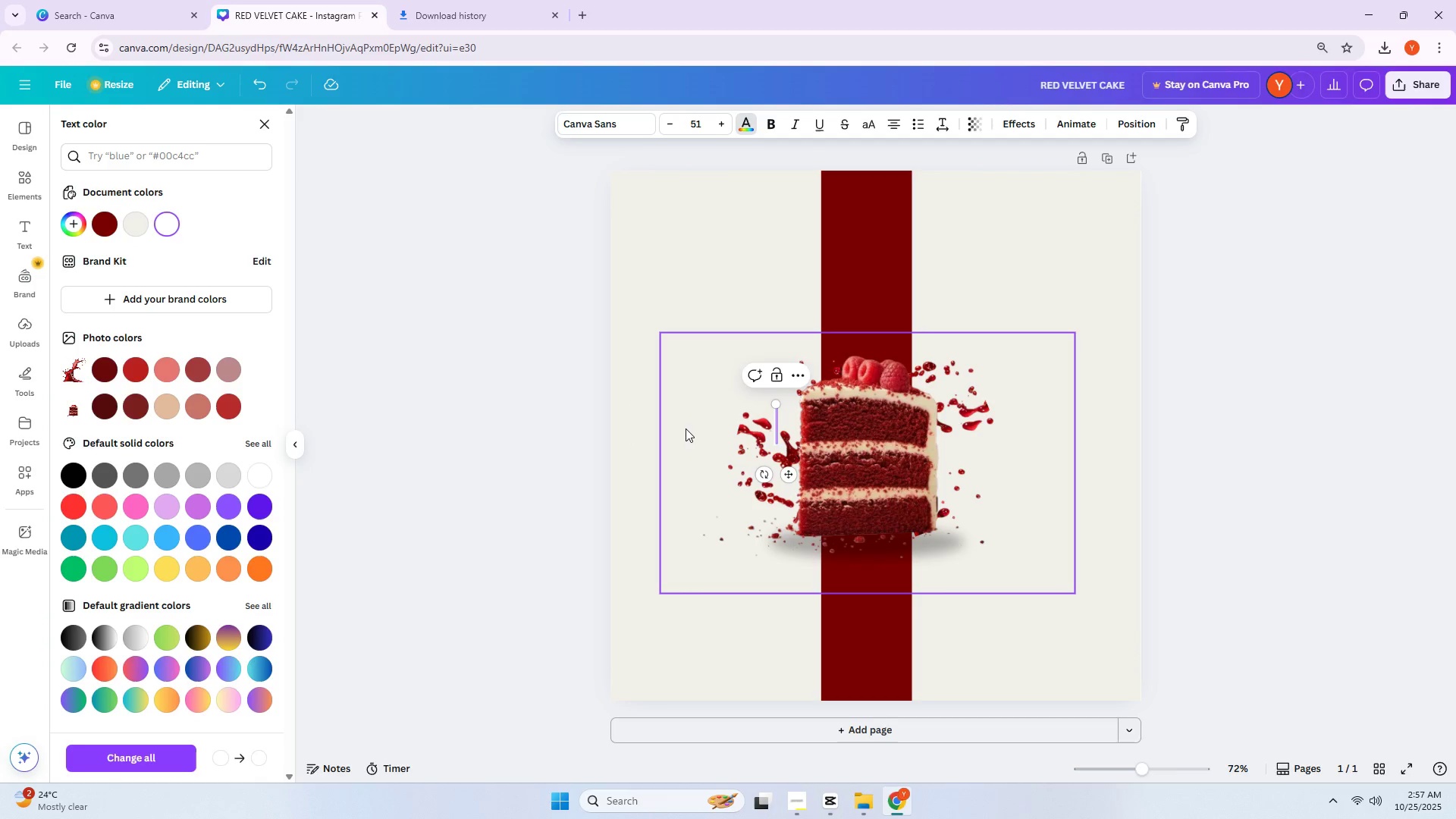 
key(R)
 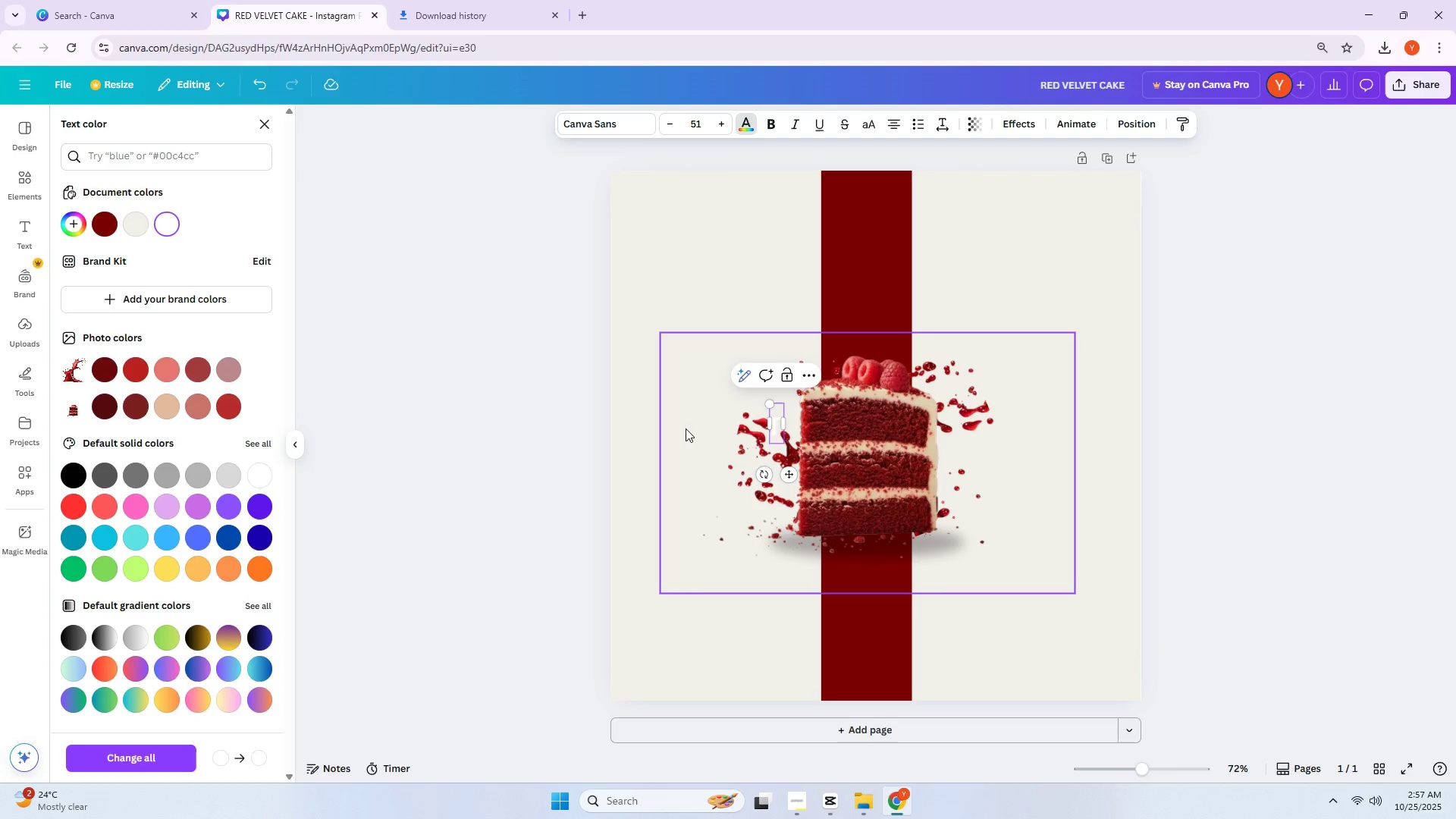 
key(Backspace)
 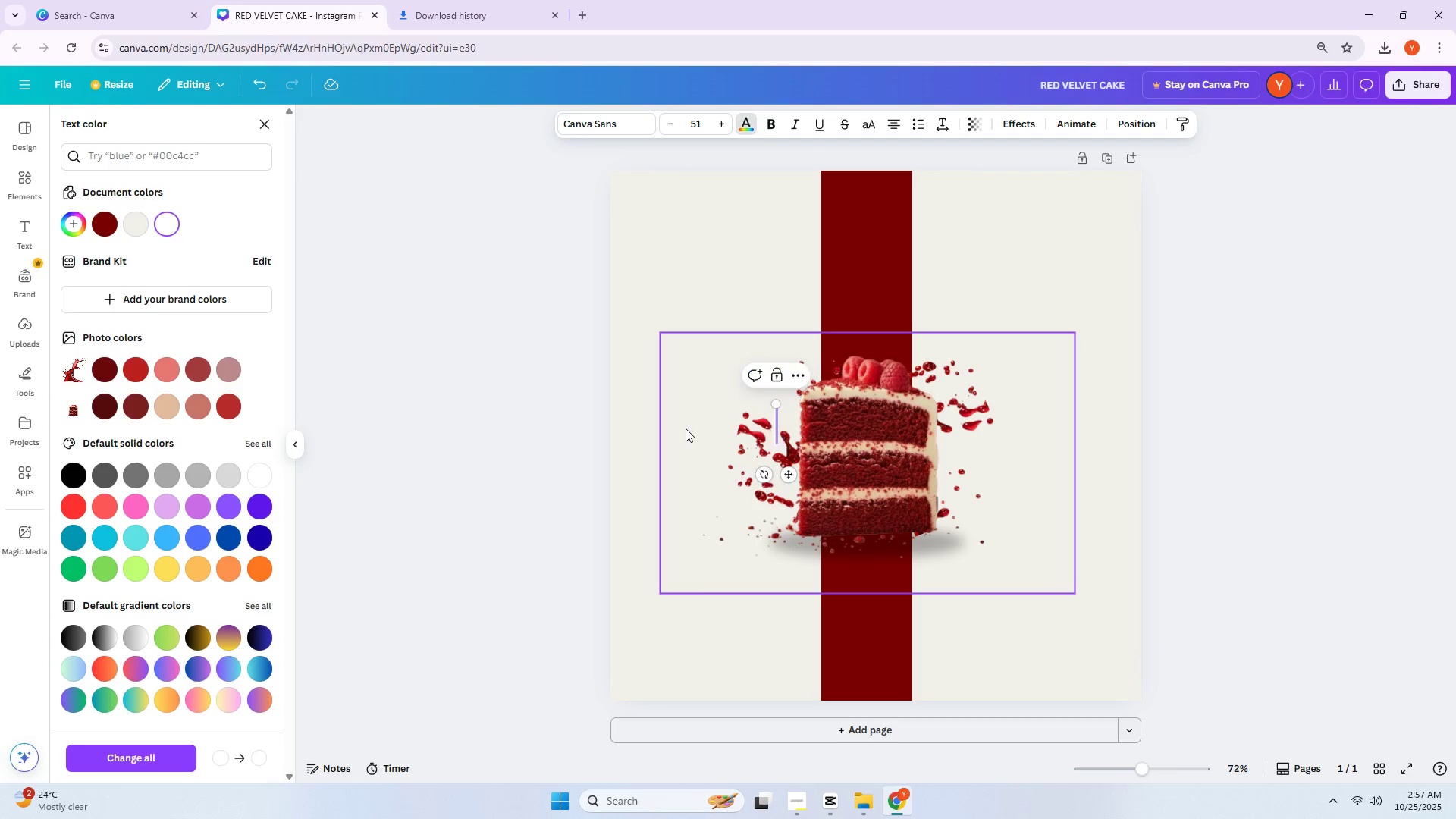 
key(Shift+ShiftLeft)
 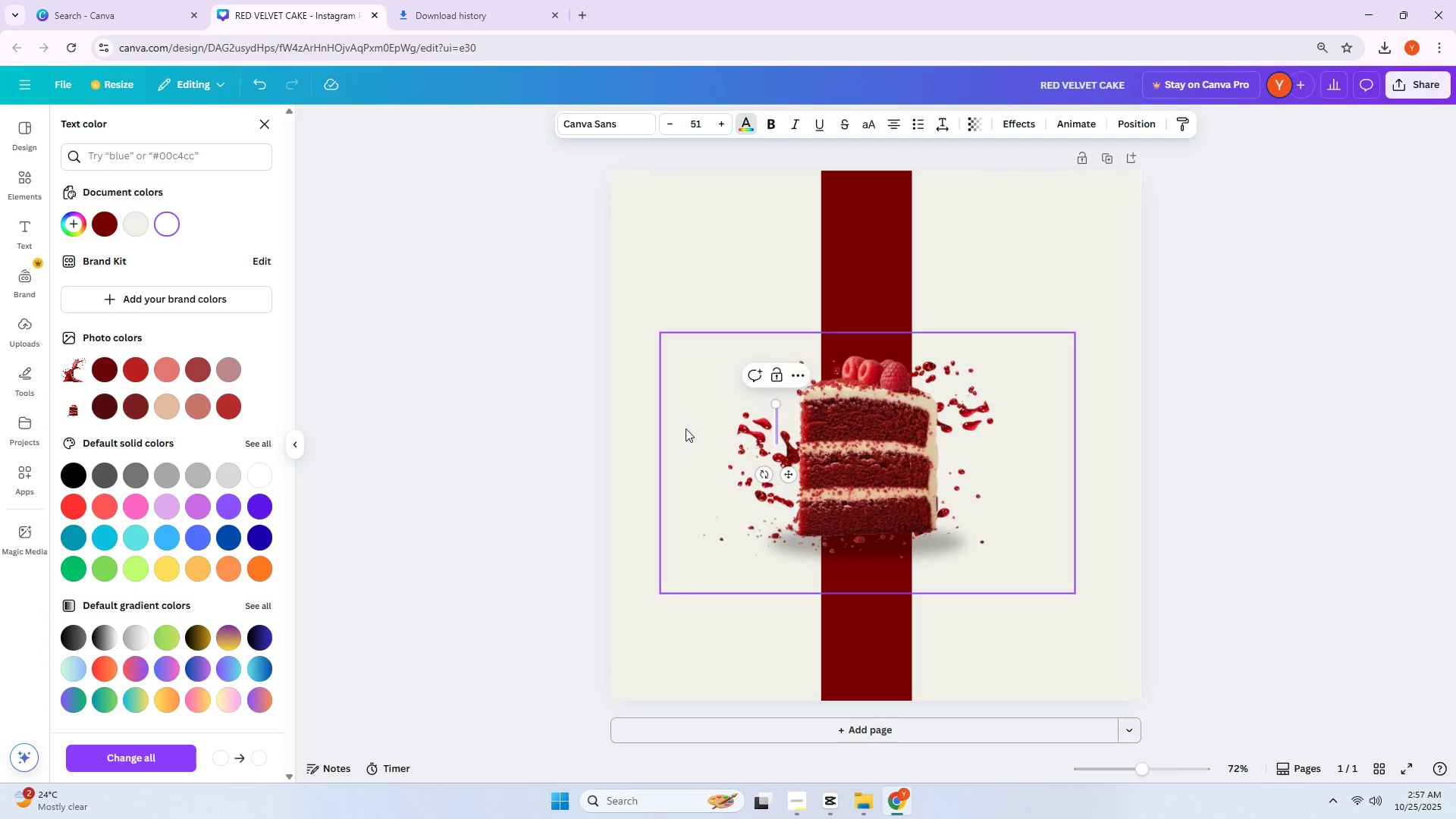 
key(Shift+R)
 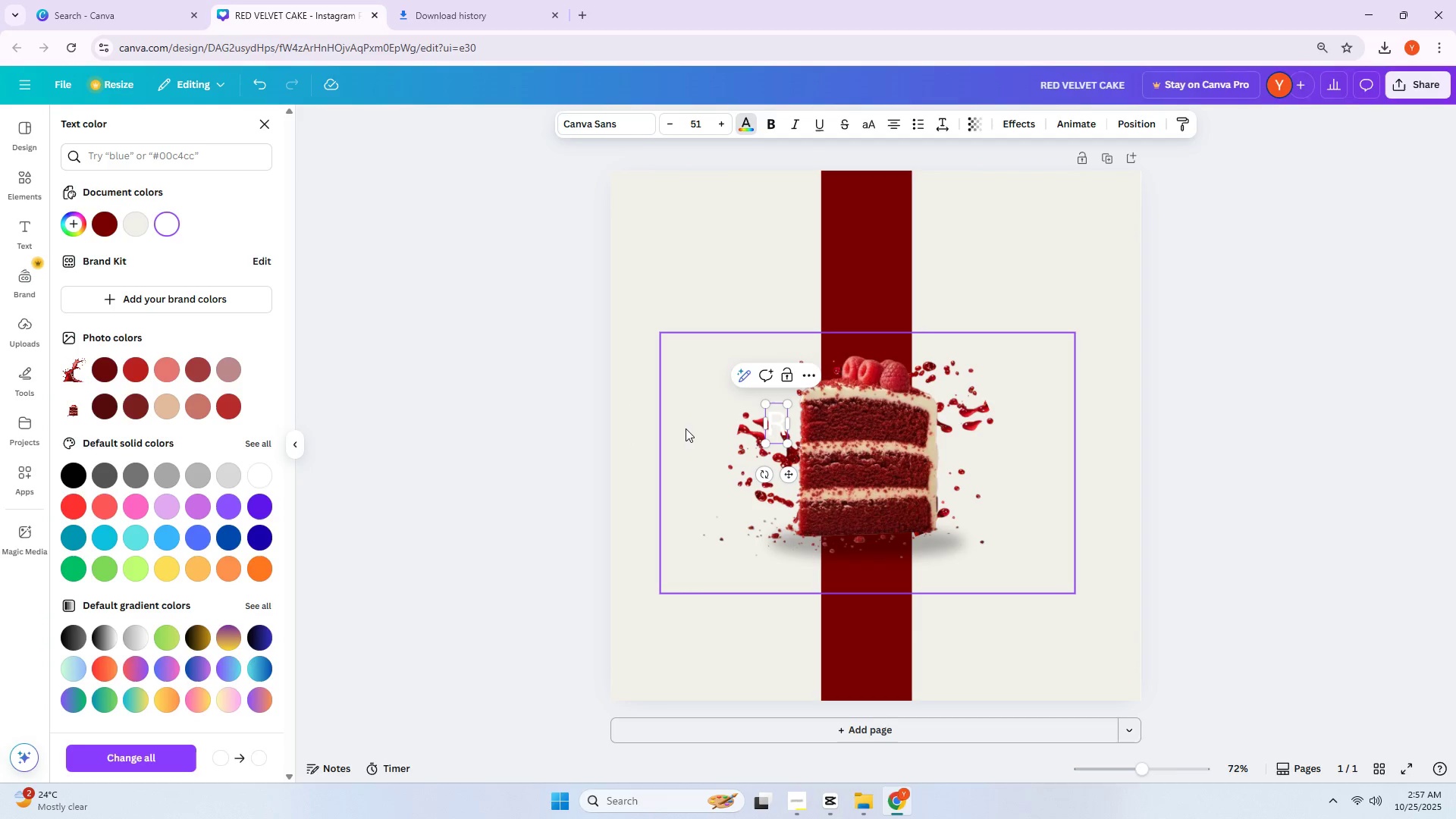 
key(Enter)
 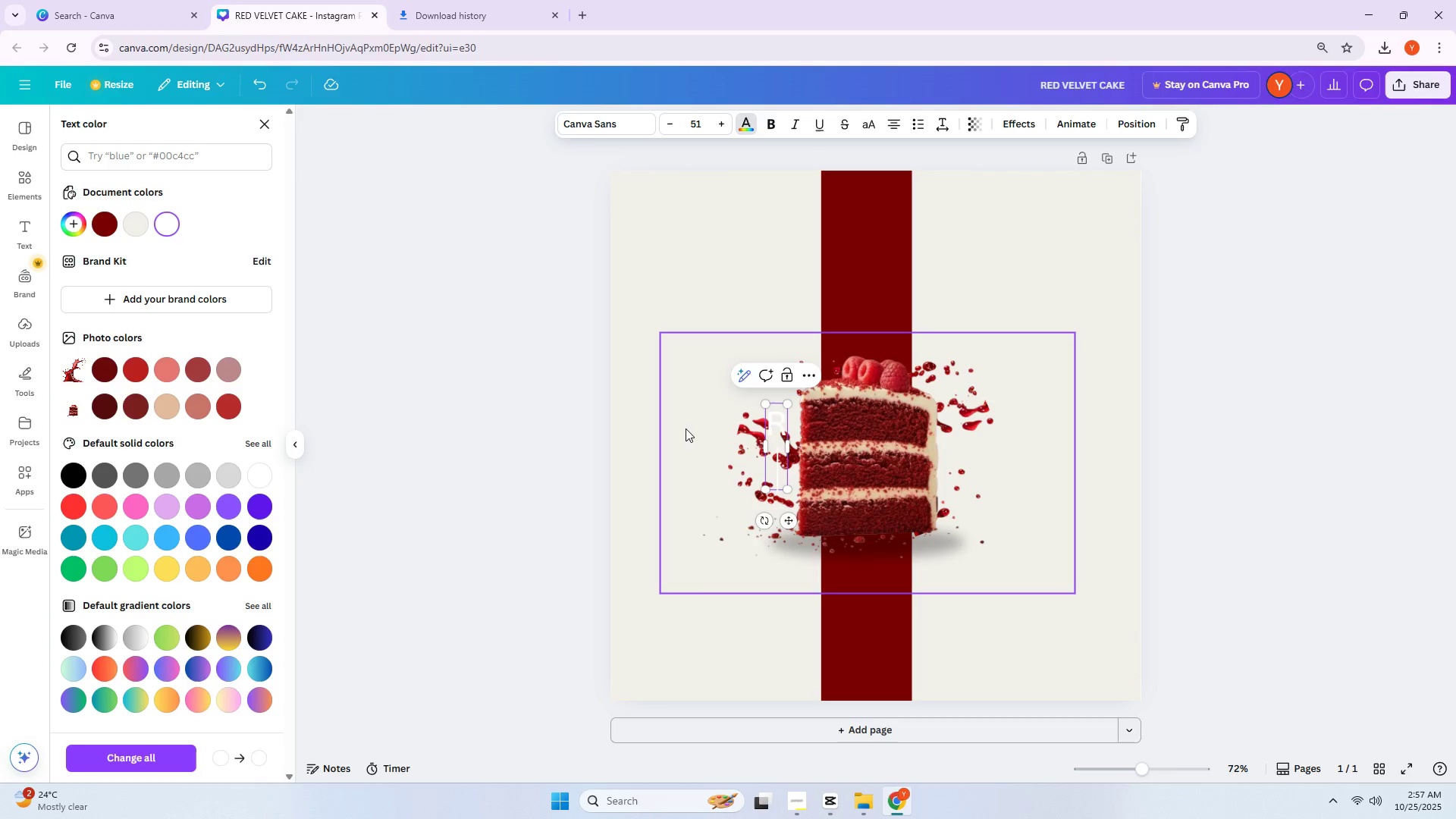 
key(E)
 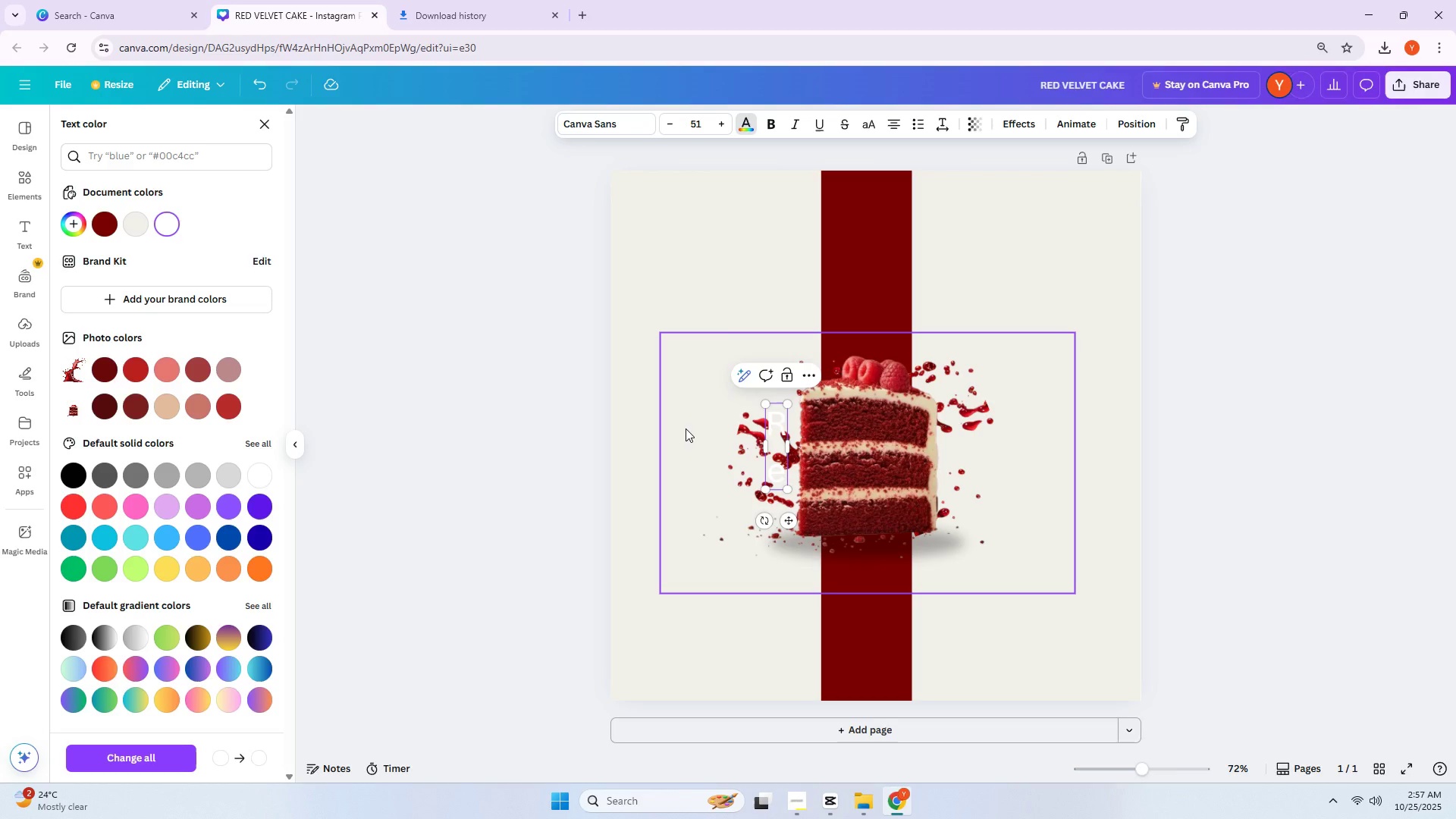 
key(Backspace)
 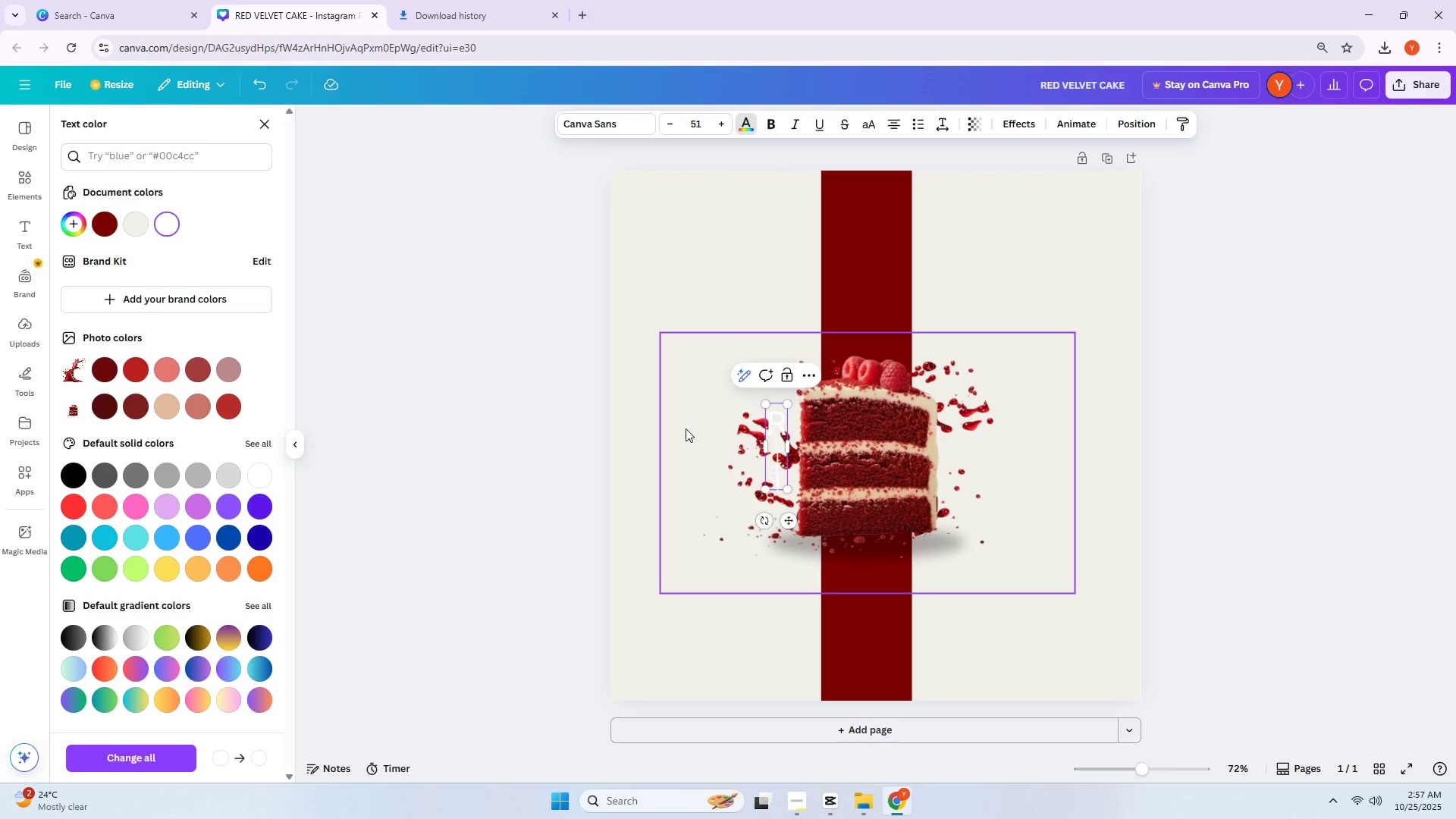 
key(CapsLock)
 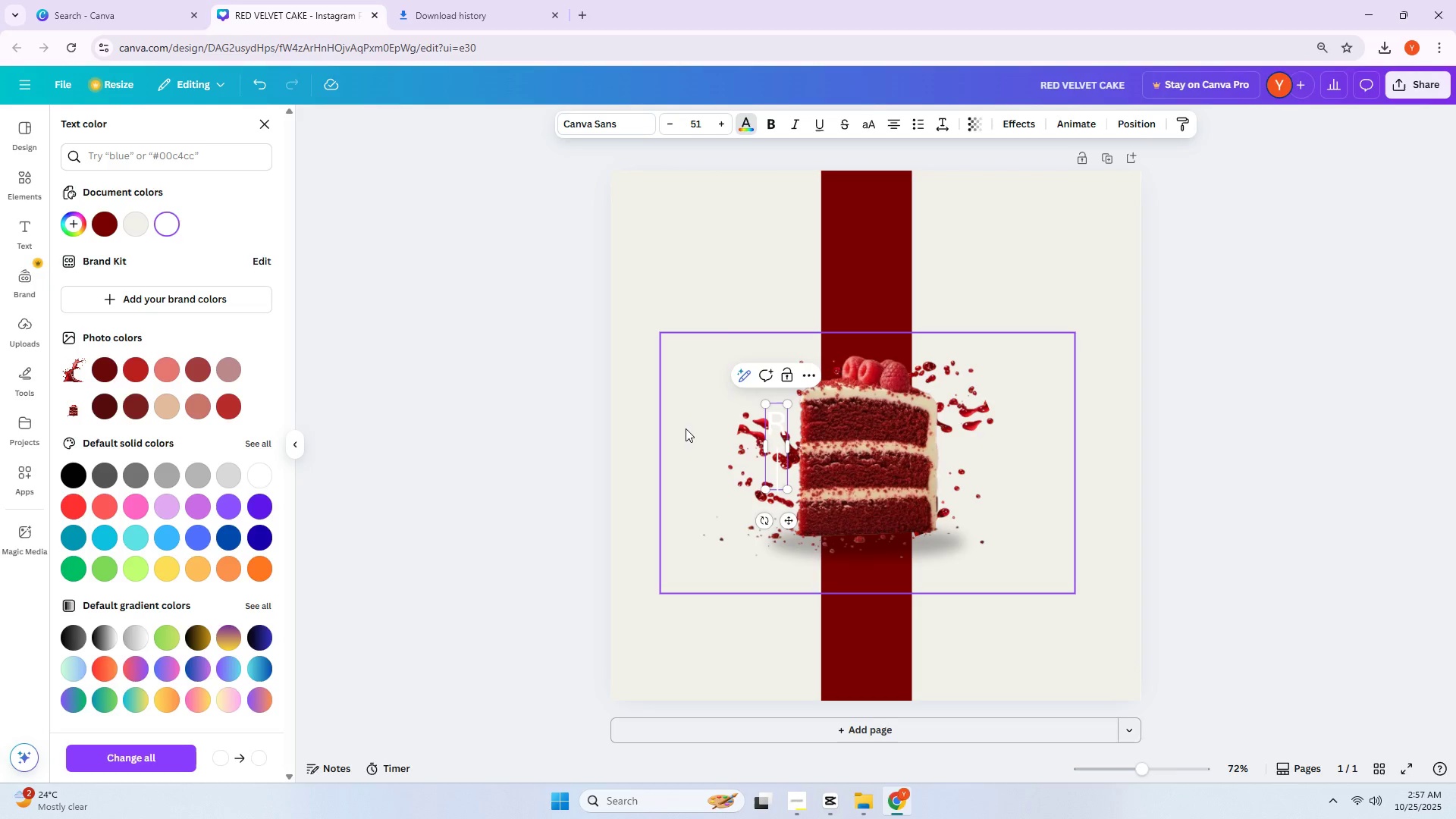 
key(E)
 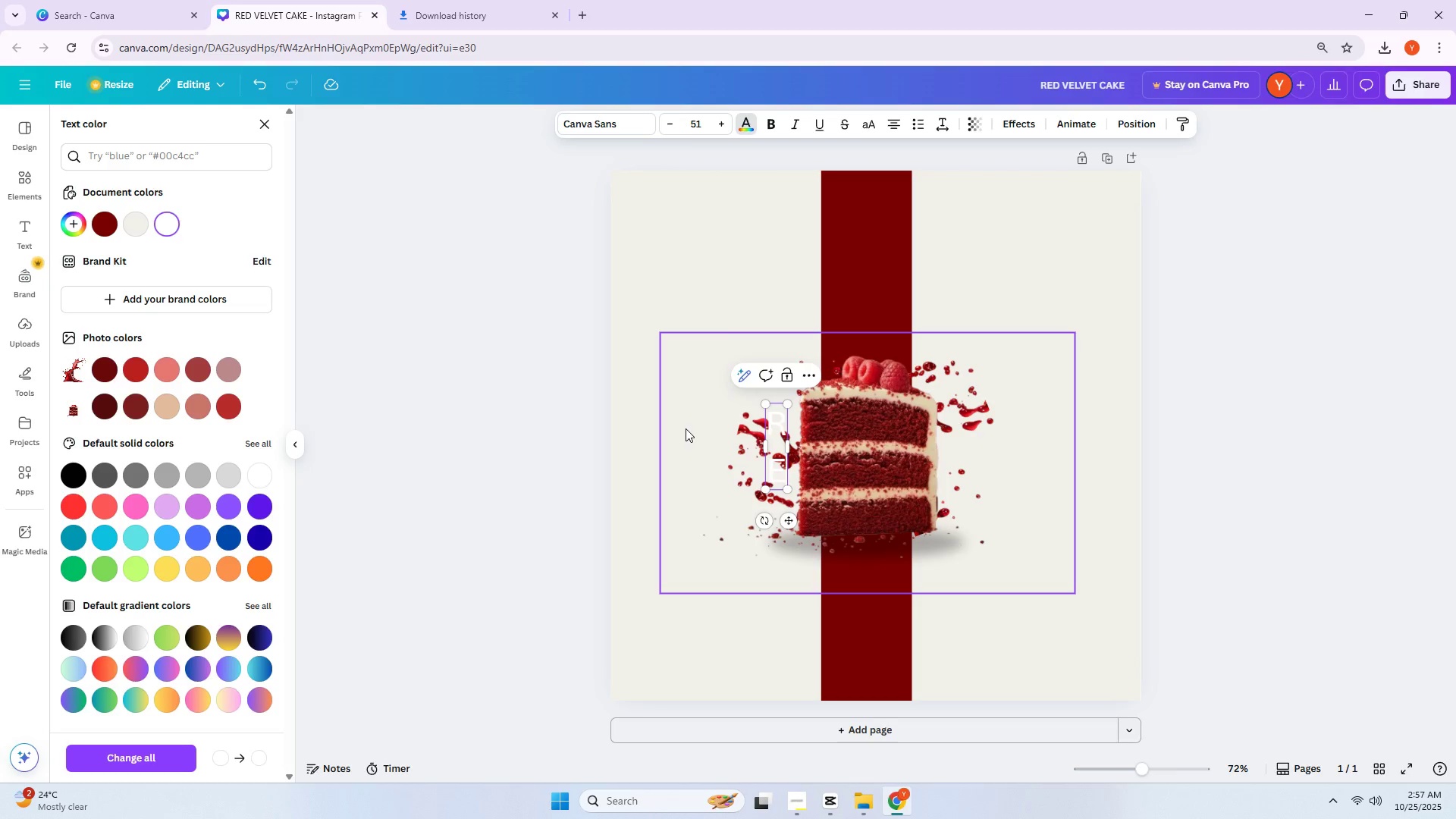 
key(Enter)
 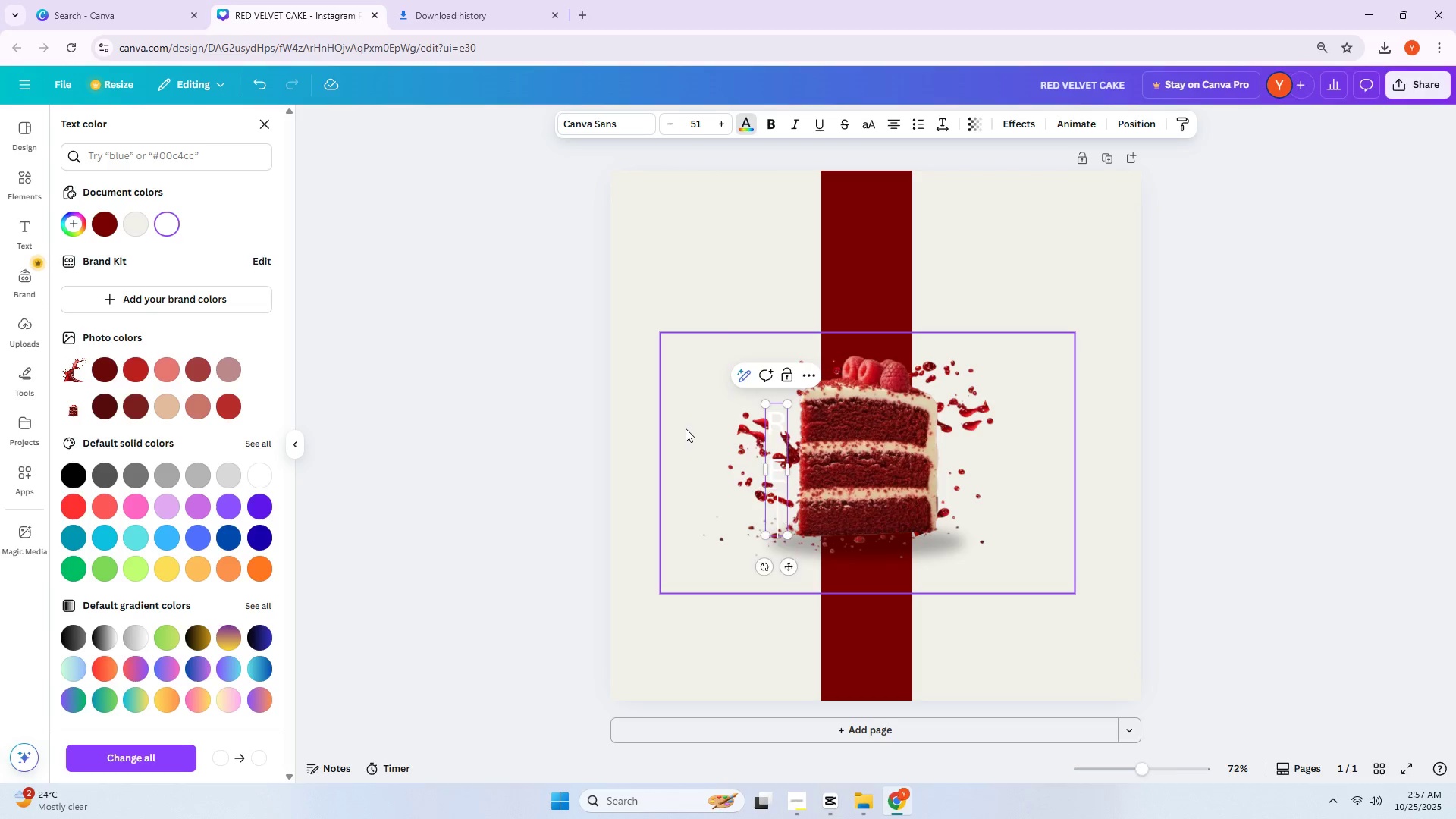 
key(D)
 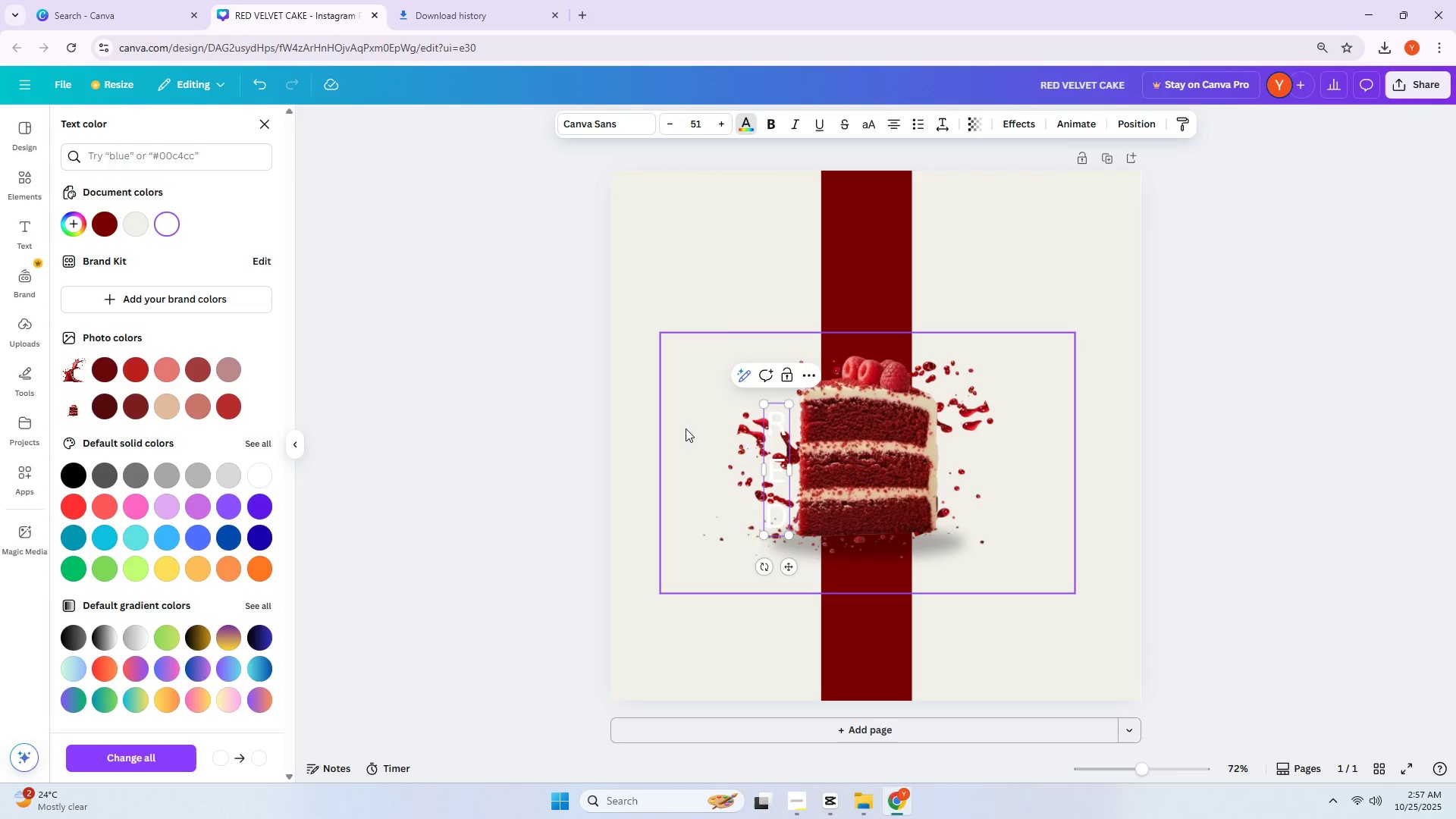 
key(Enter)
 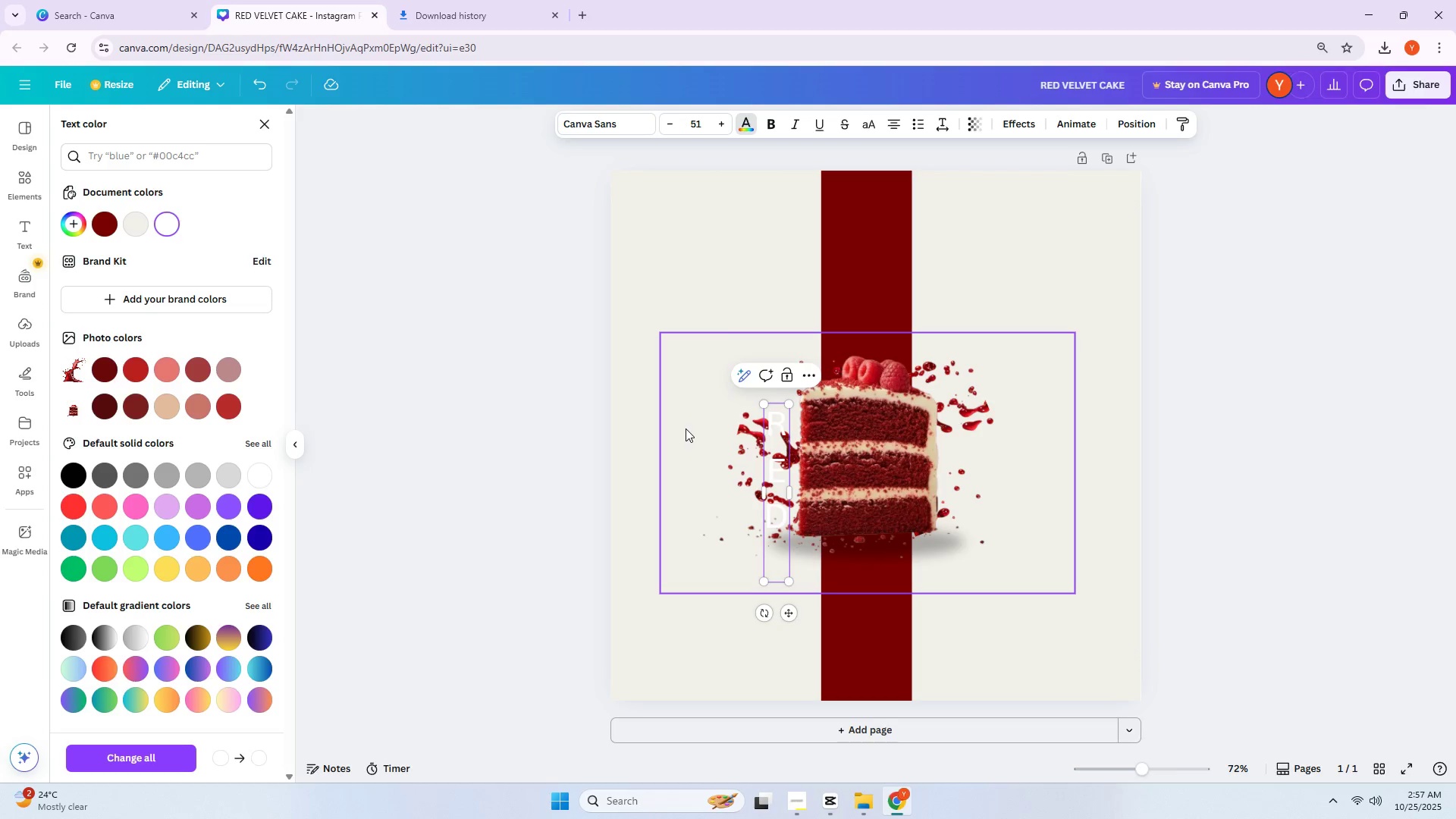 
key(Enter)
 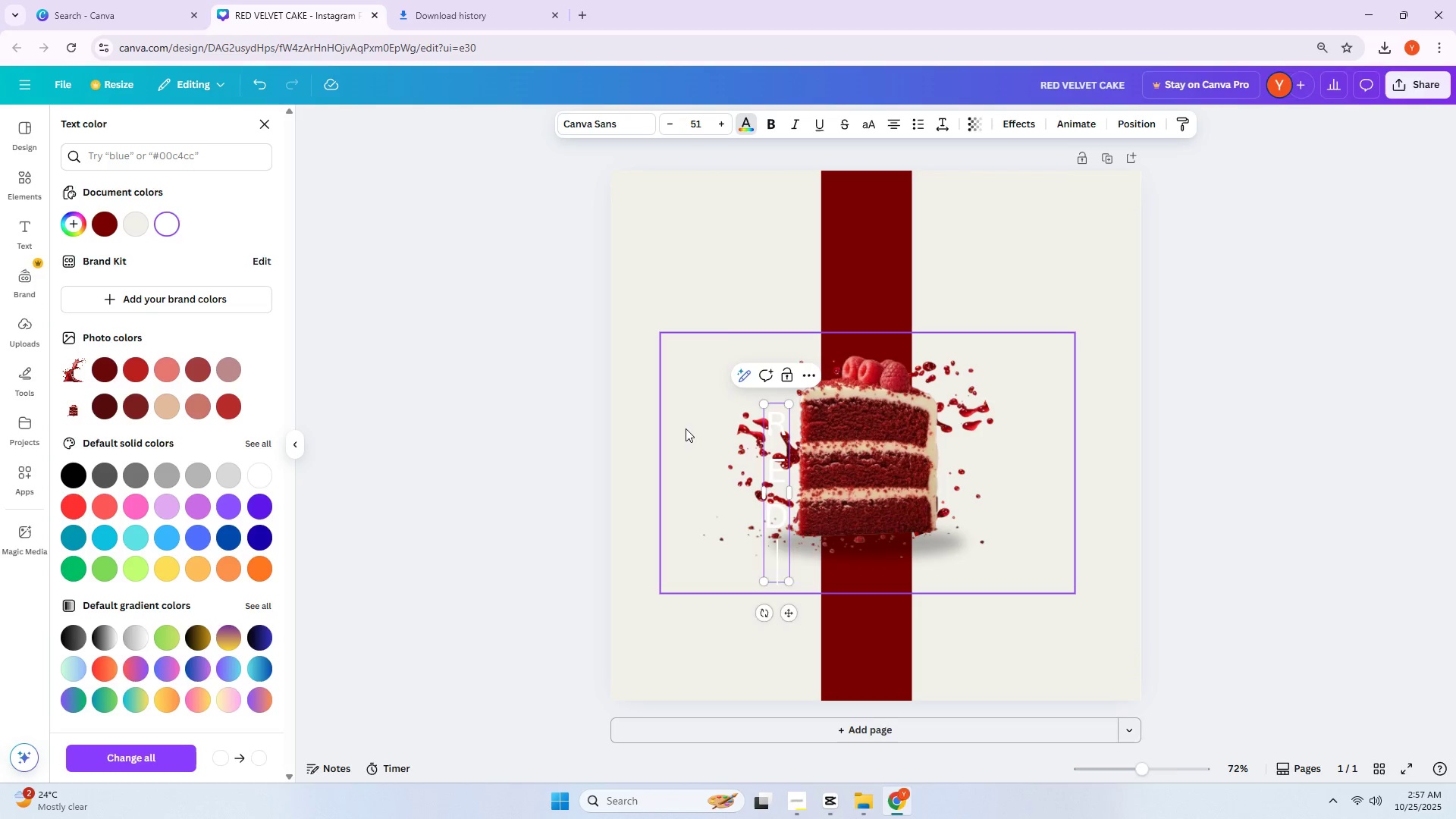 
type(VE)
key(Backspace)
 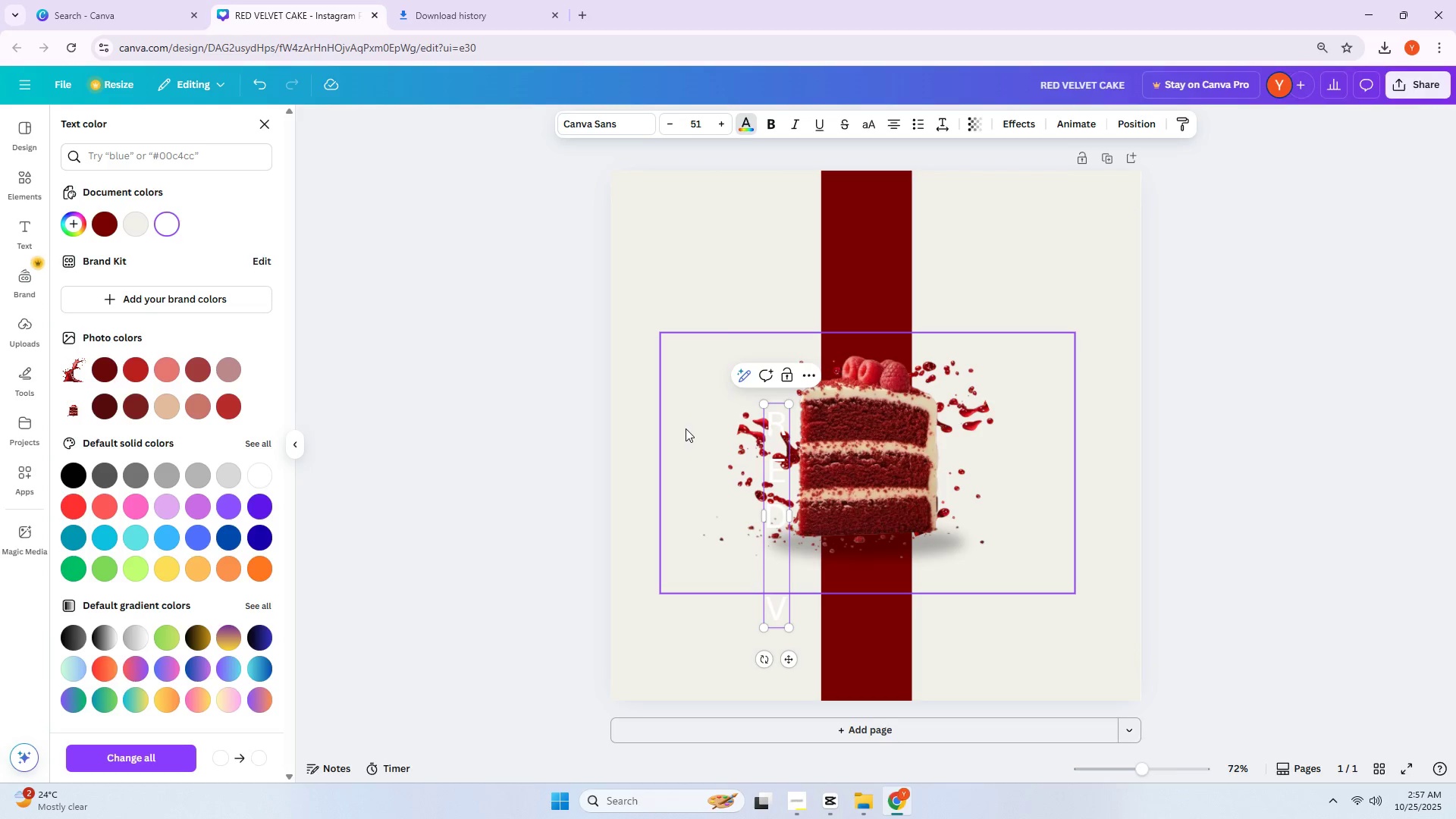 
key(Enter)
 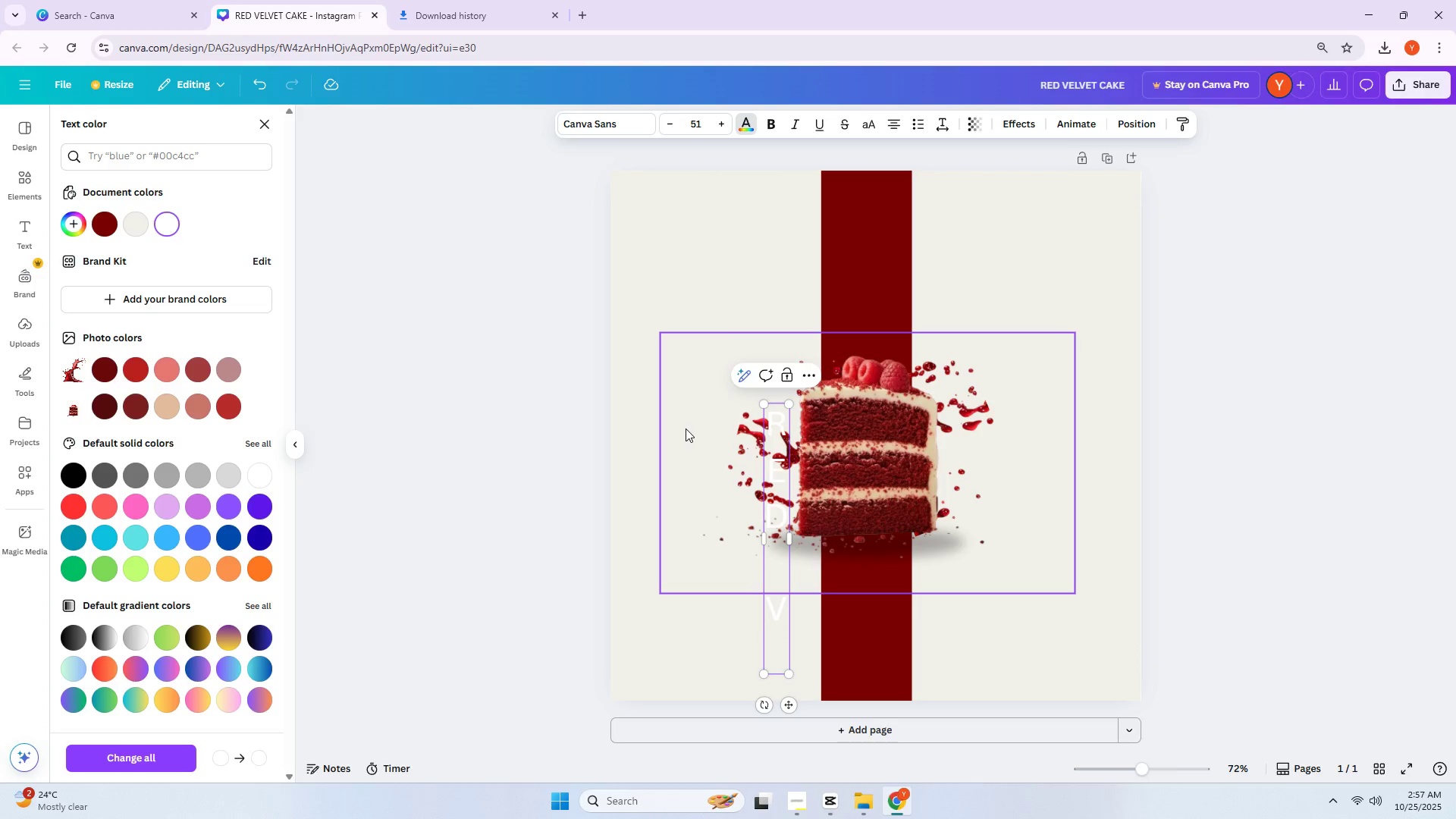 
key(E)
 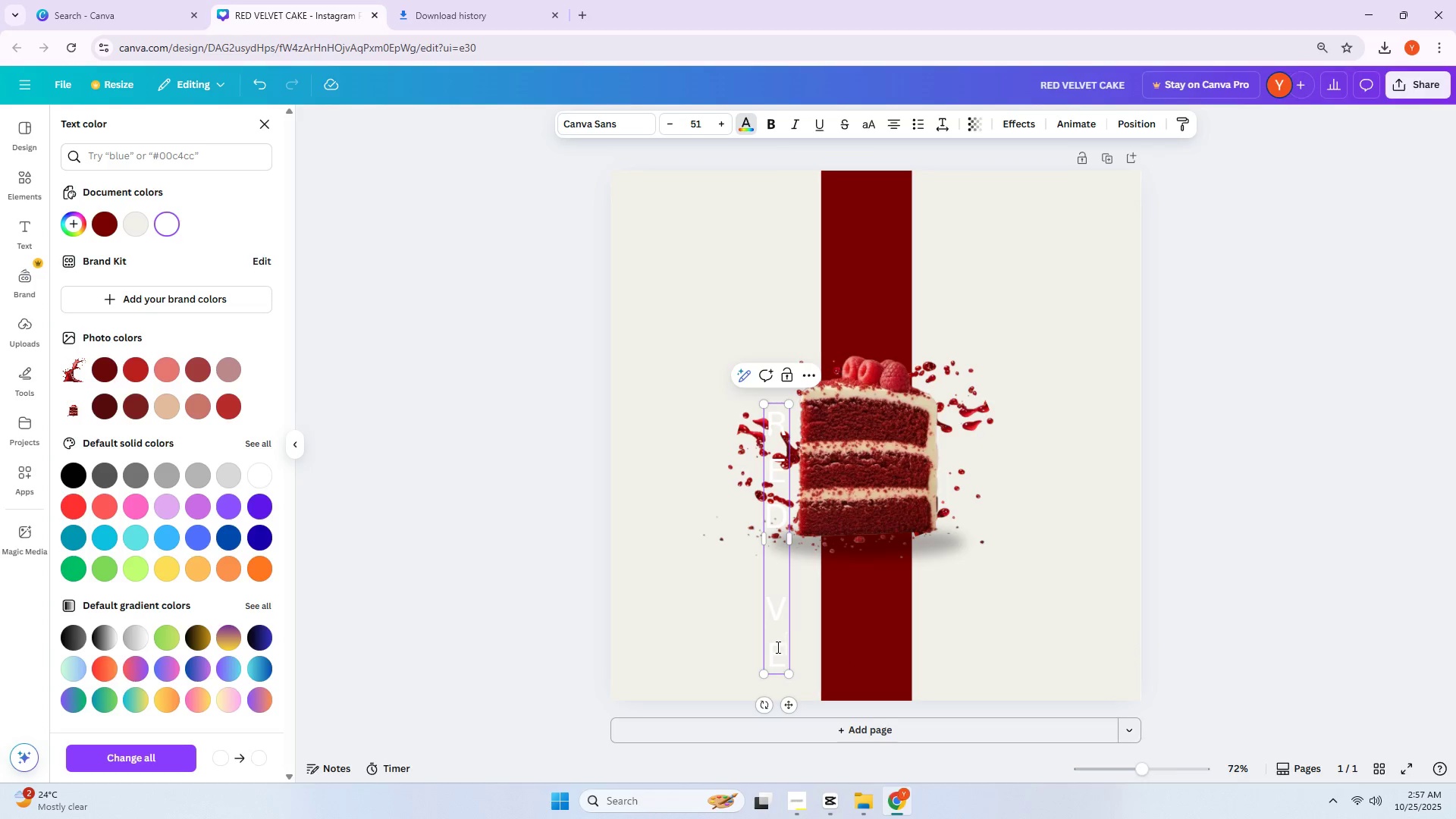 
left_click_drag(start_coordinate=[789, 699], to_coordinate=[736, 500])
 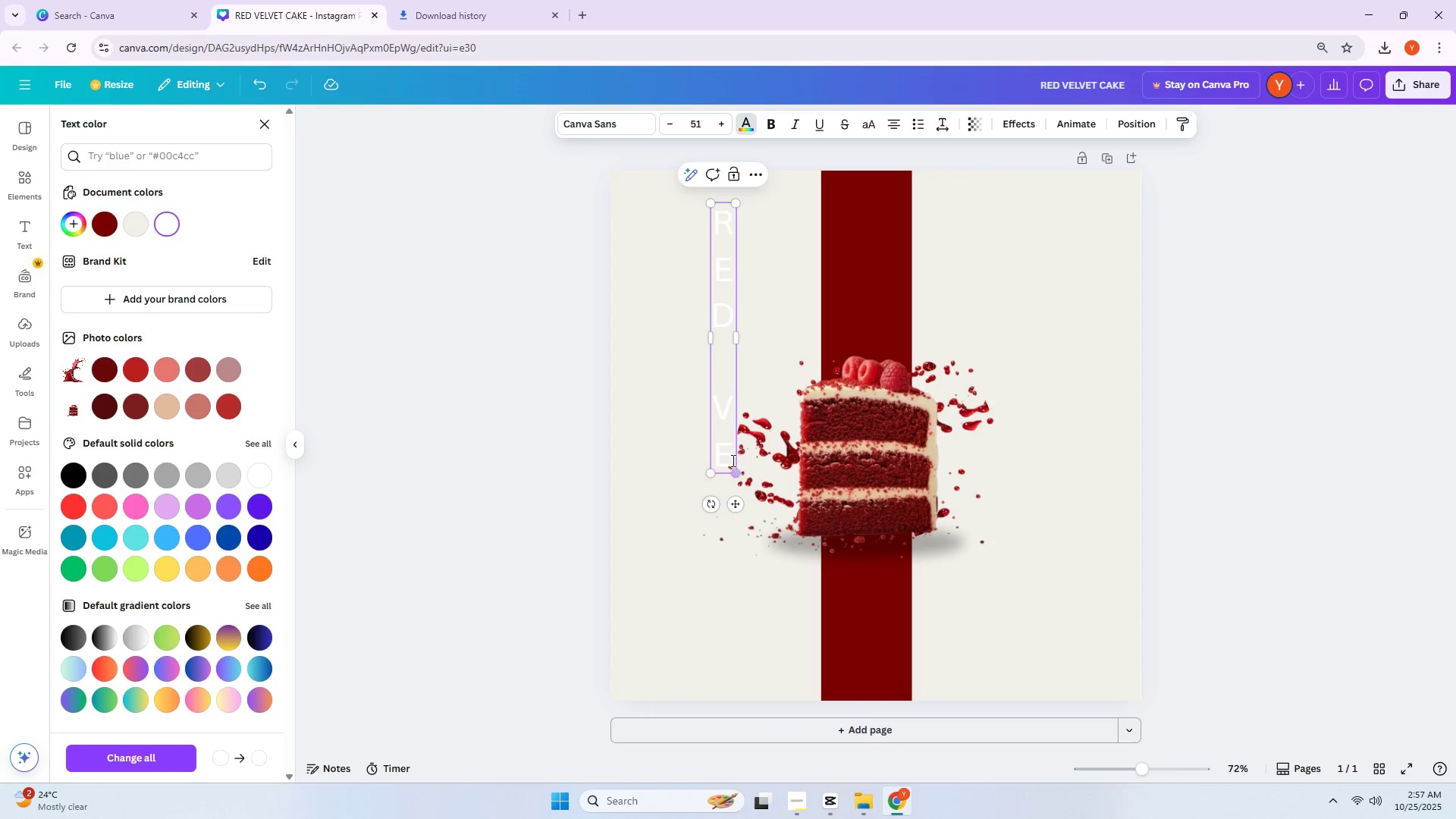 
left_click([732, 460])
 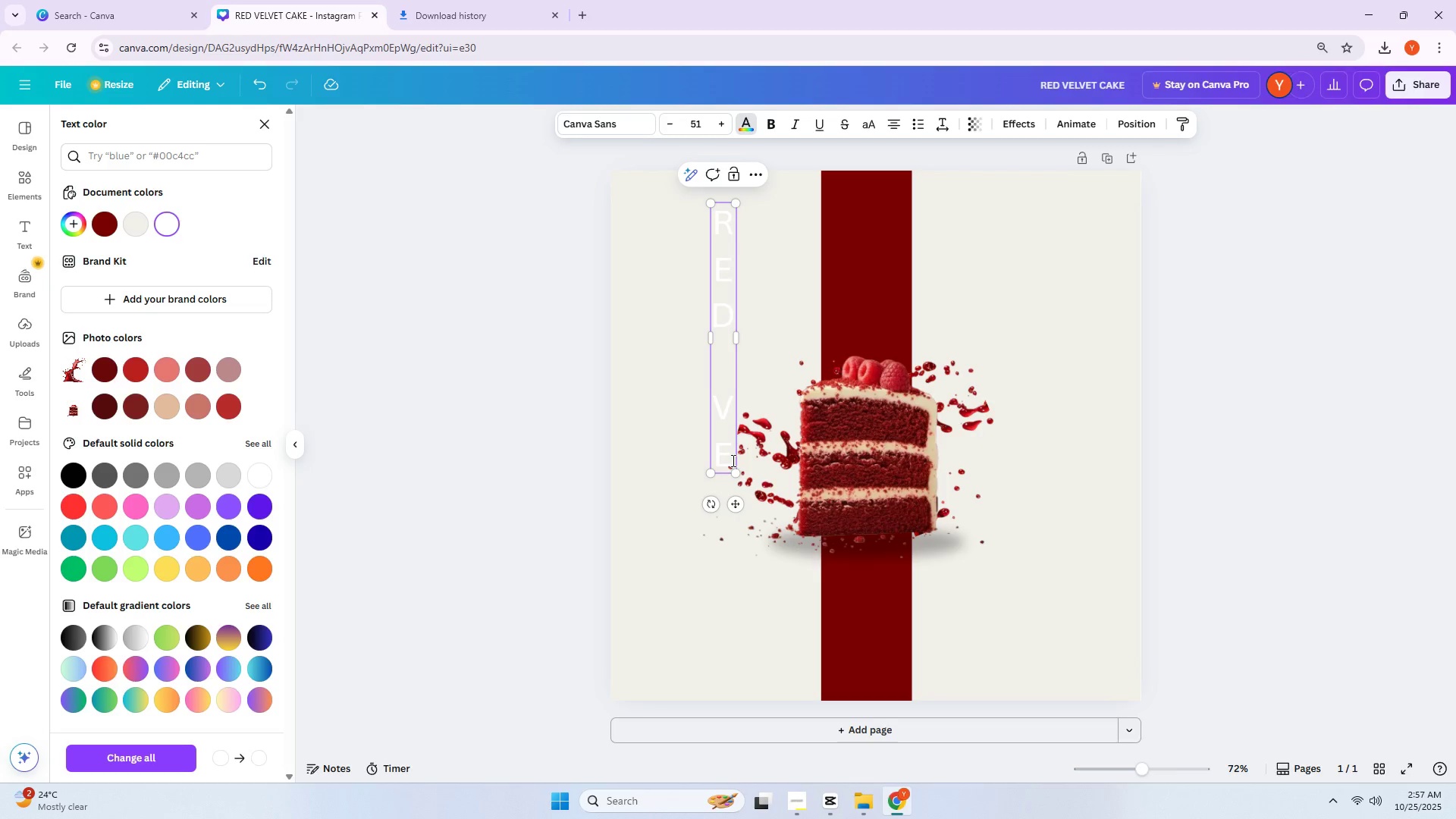 
key(Enter)
 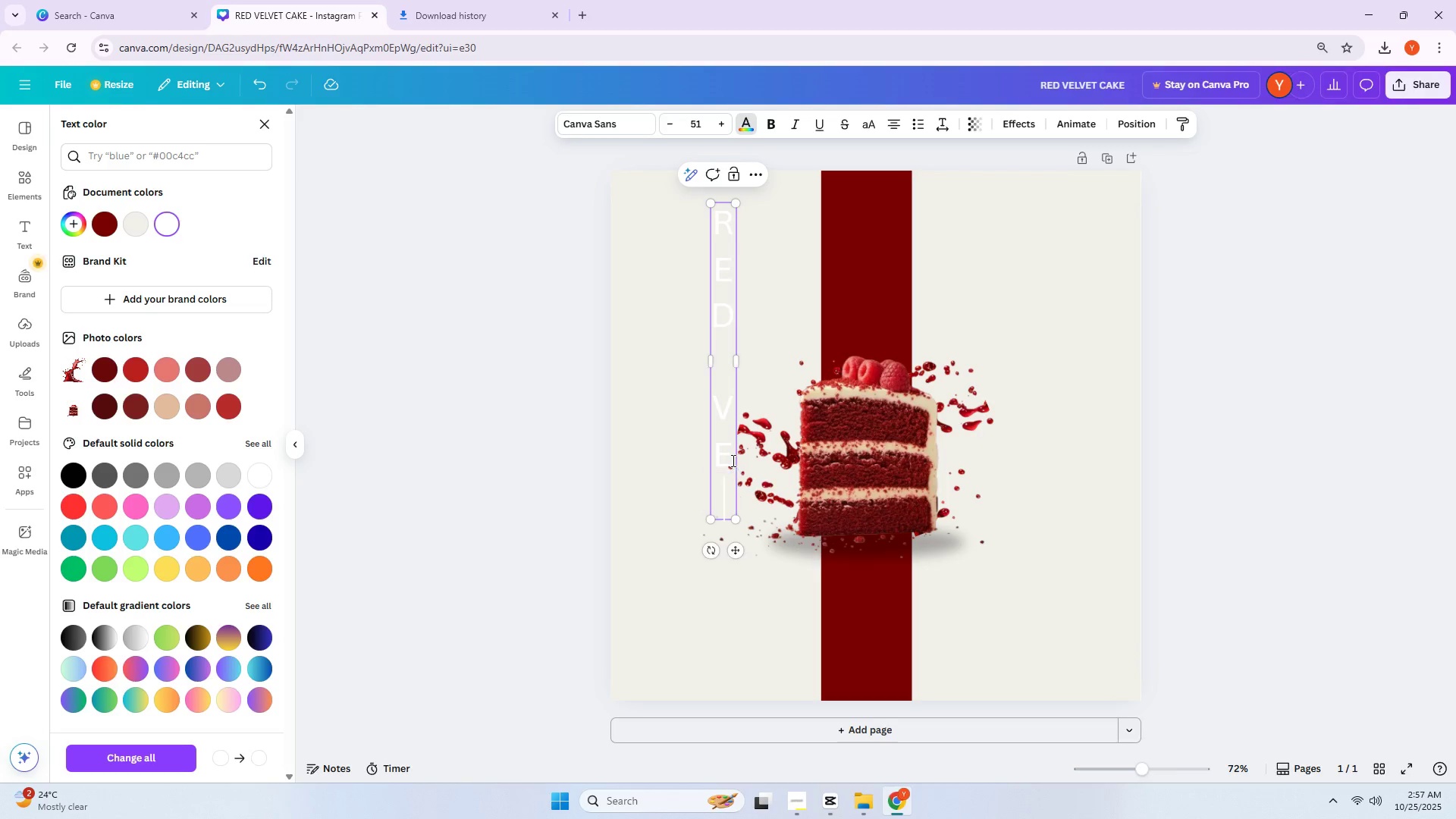 
key(L)
 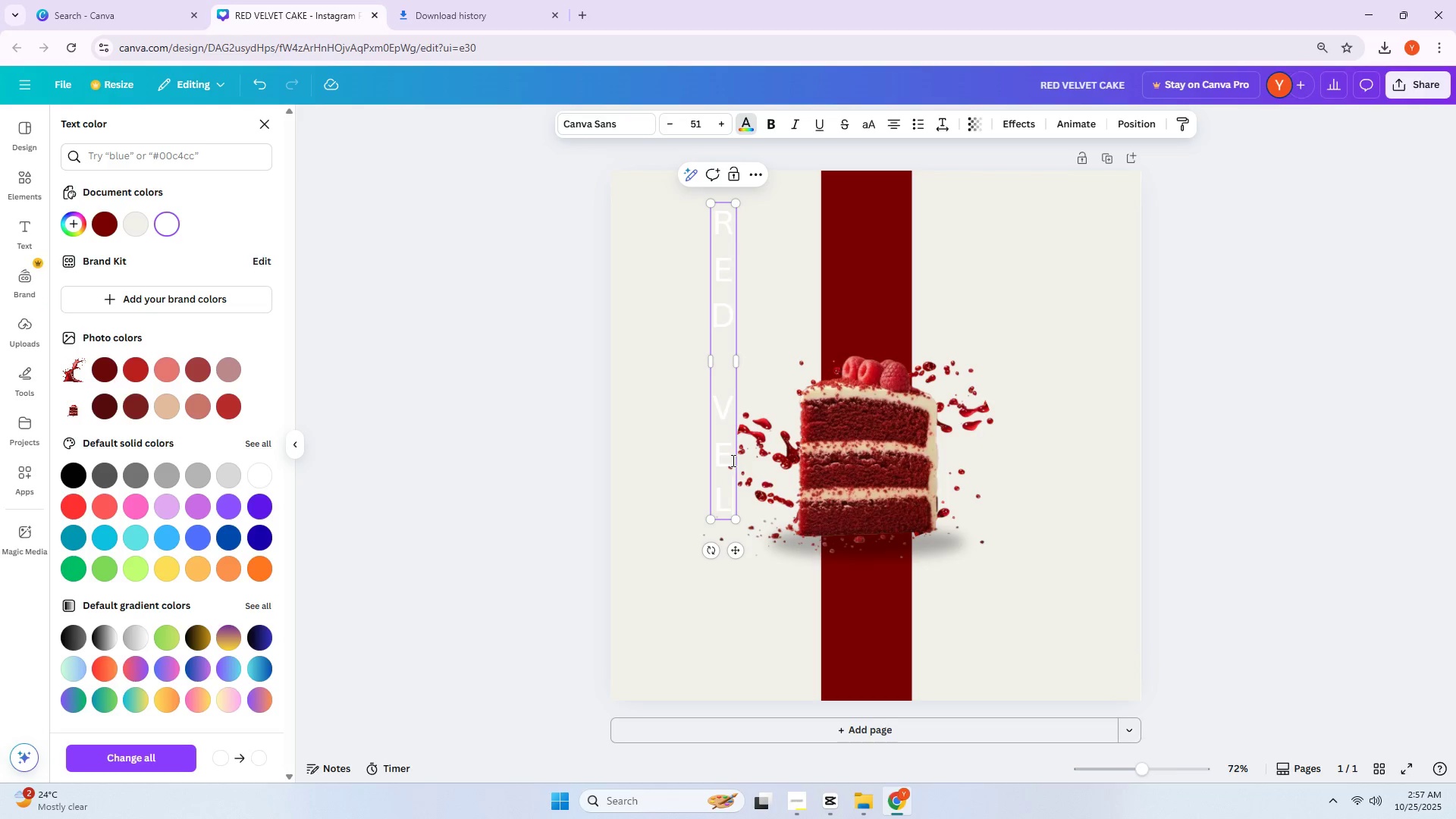 
key(Enter)
 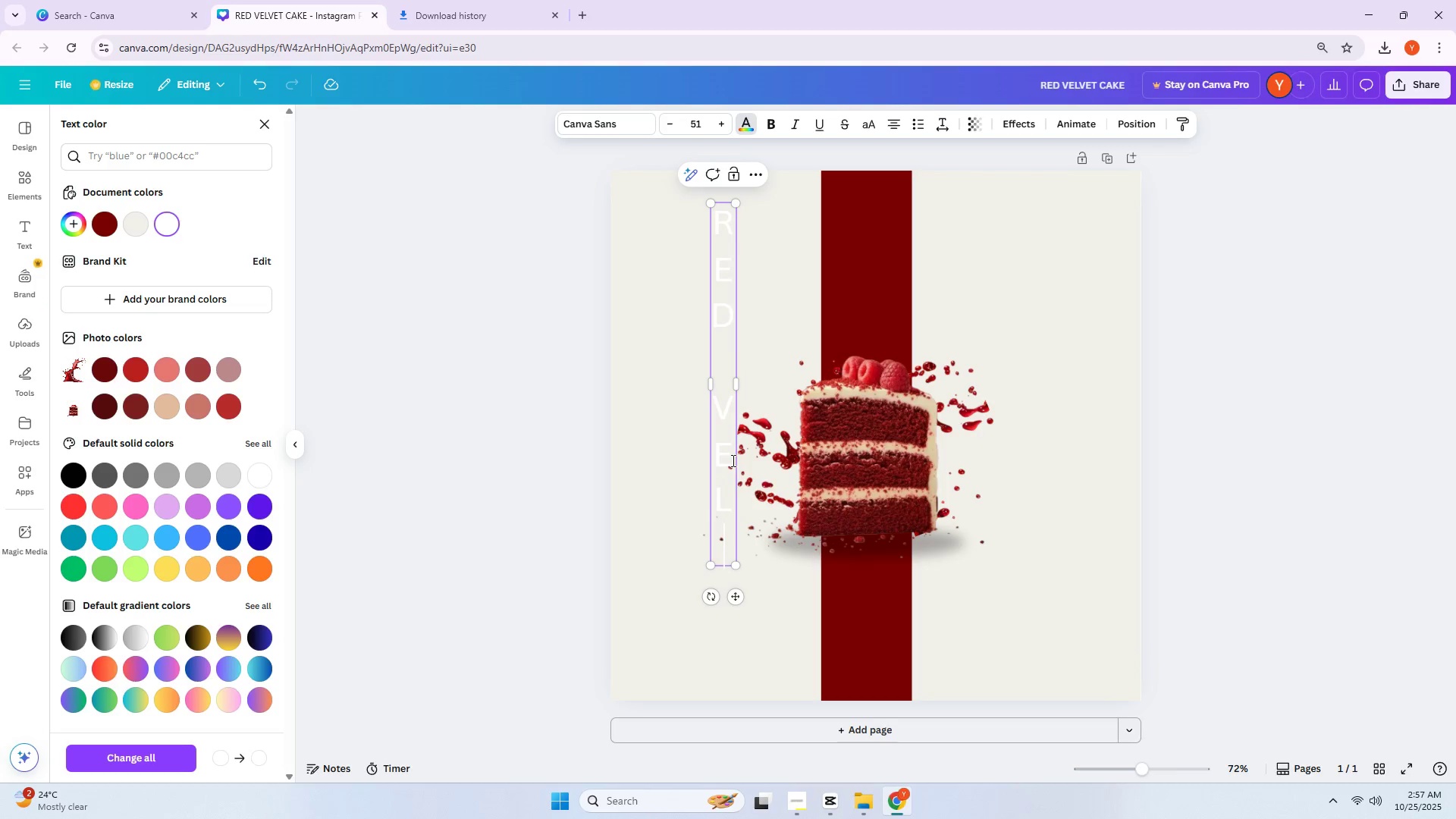 
key(V)
 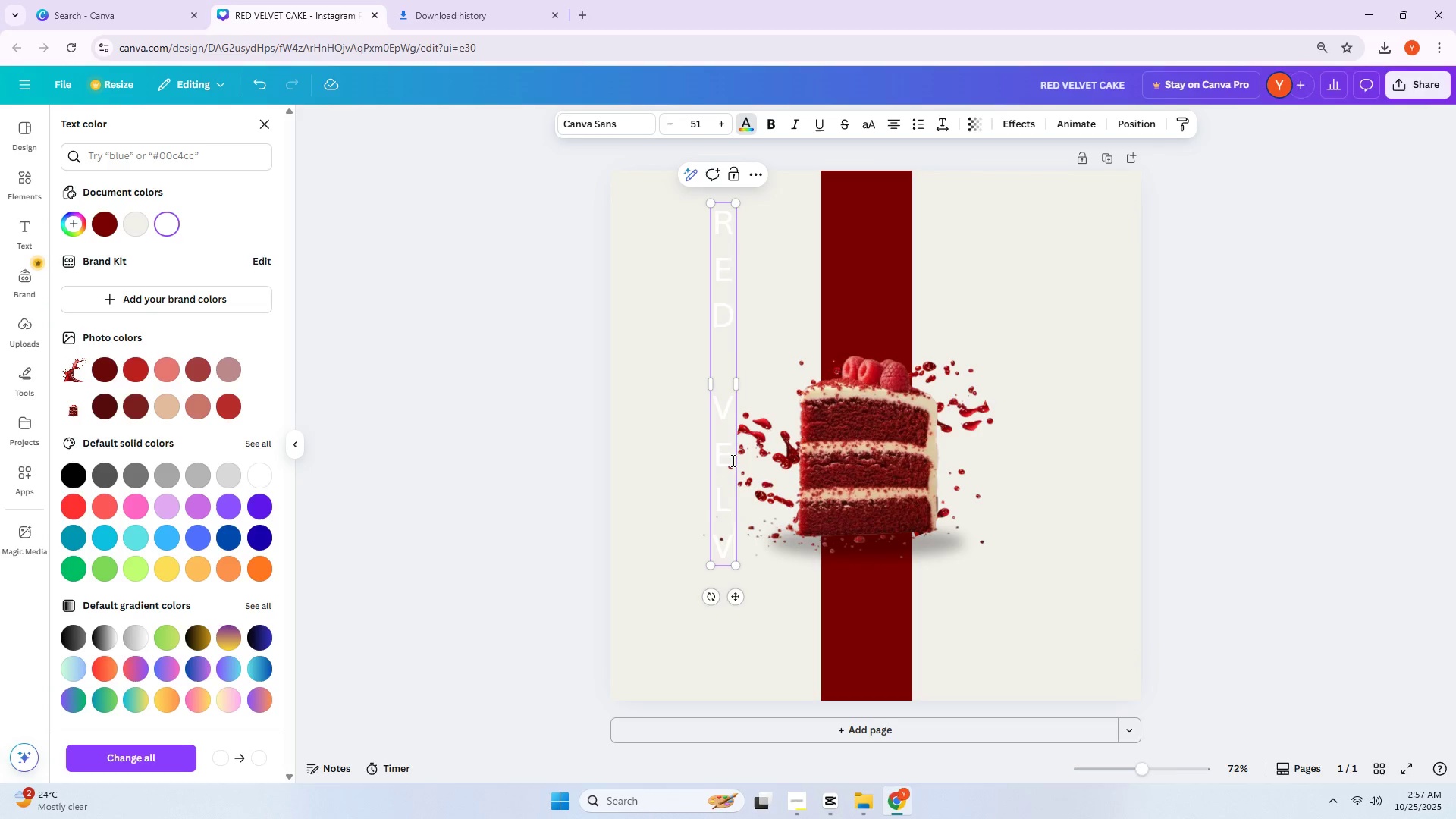 
key(Enter)
 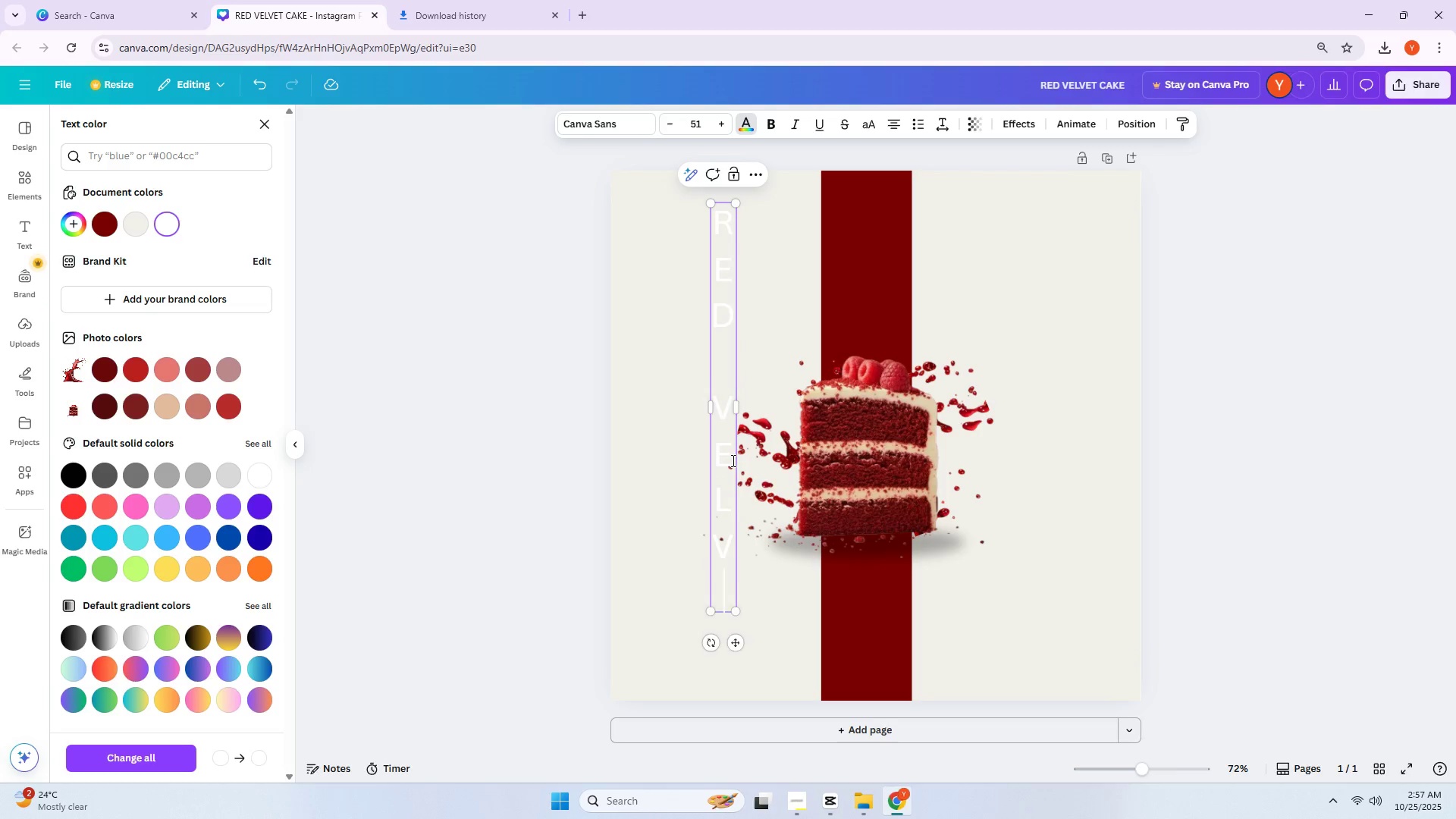 
type(ET)
key(Backspace)
 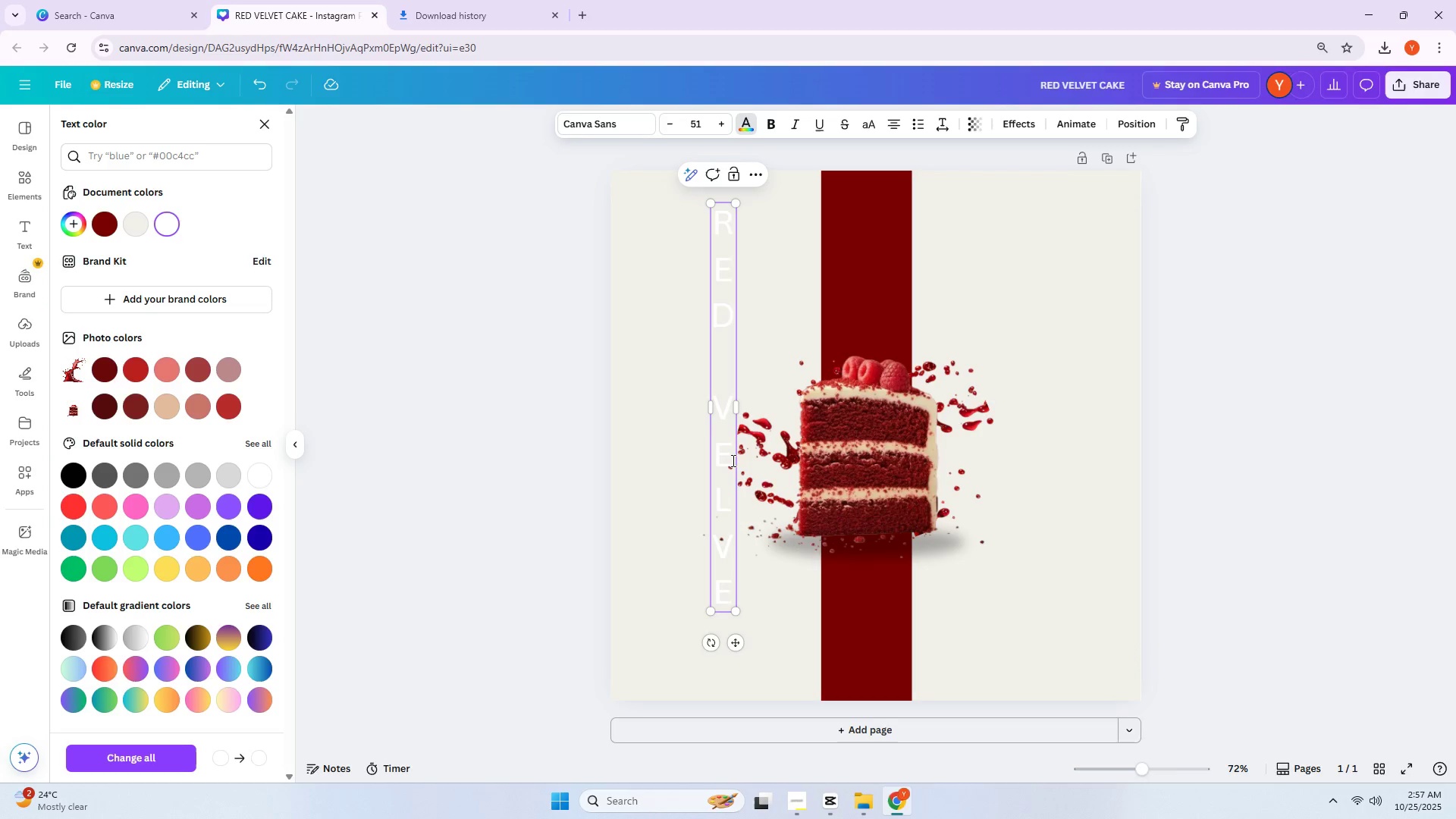 
key(Enter)
 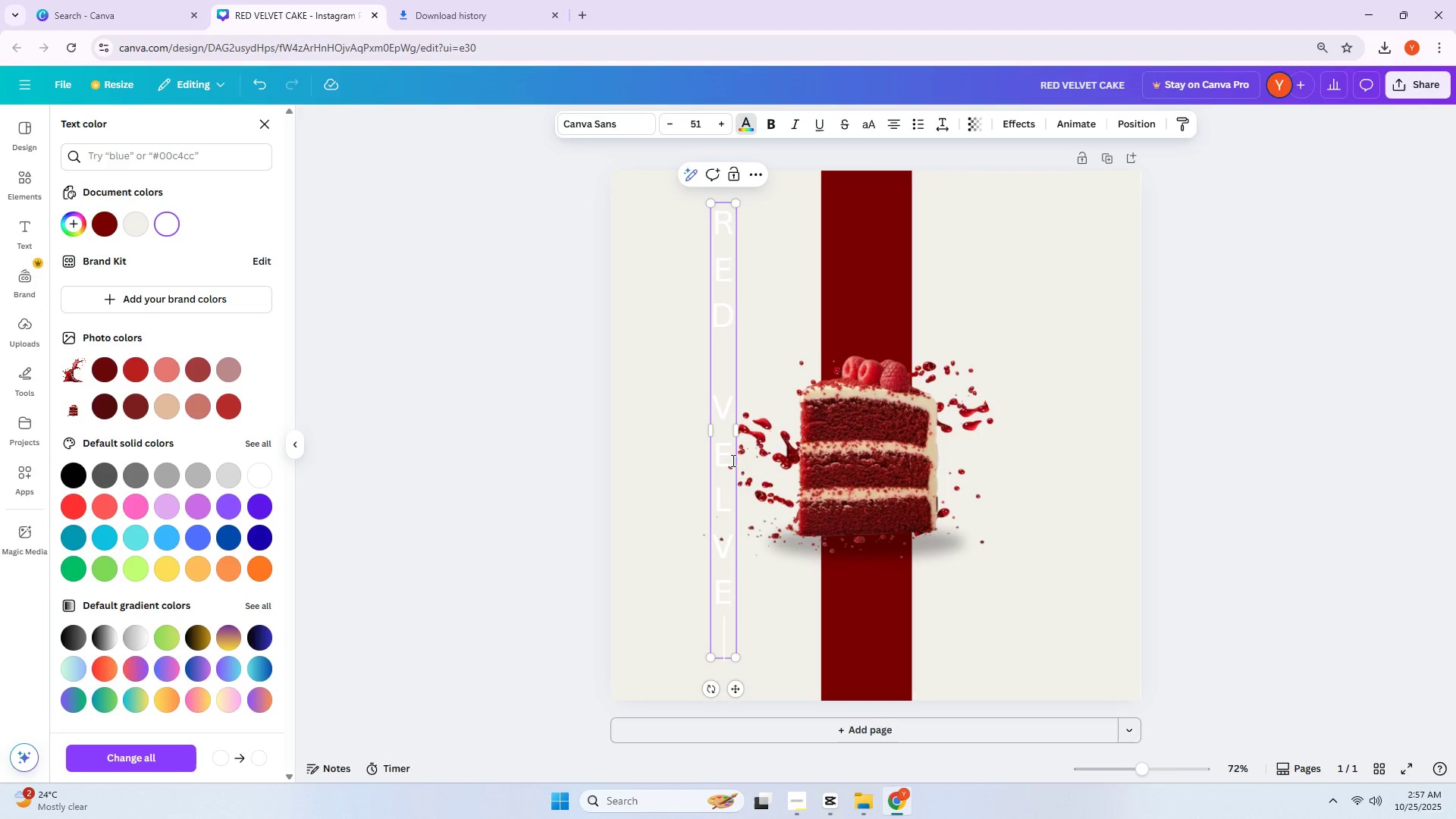 
key(T)
 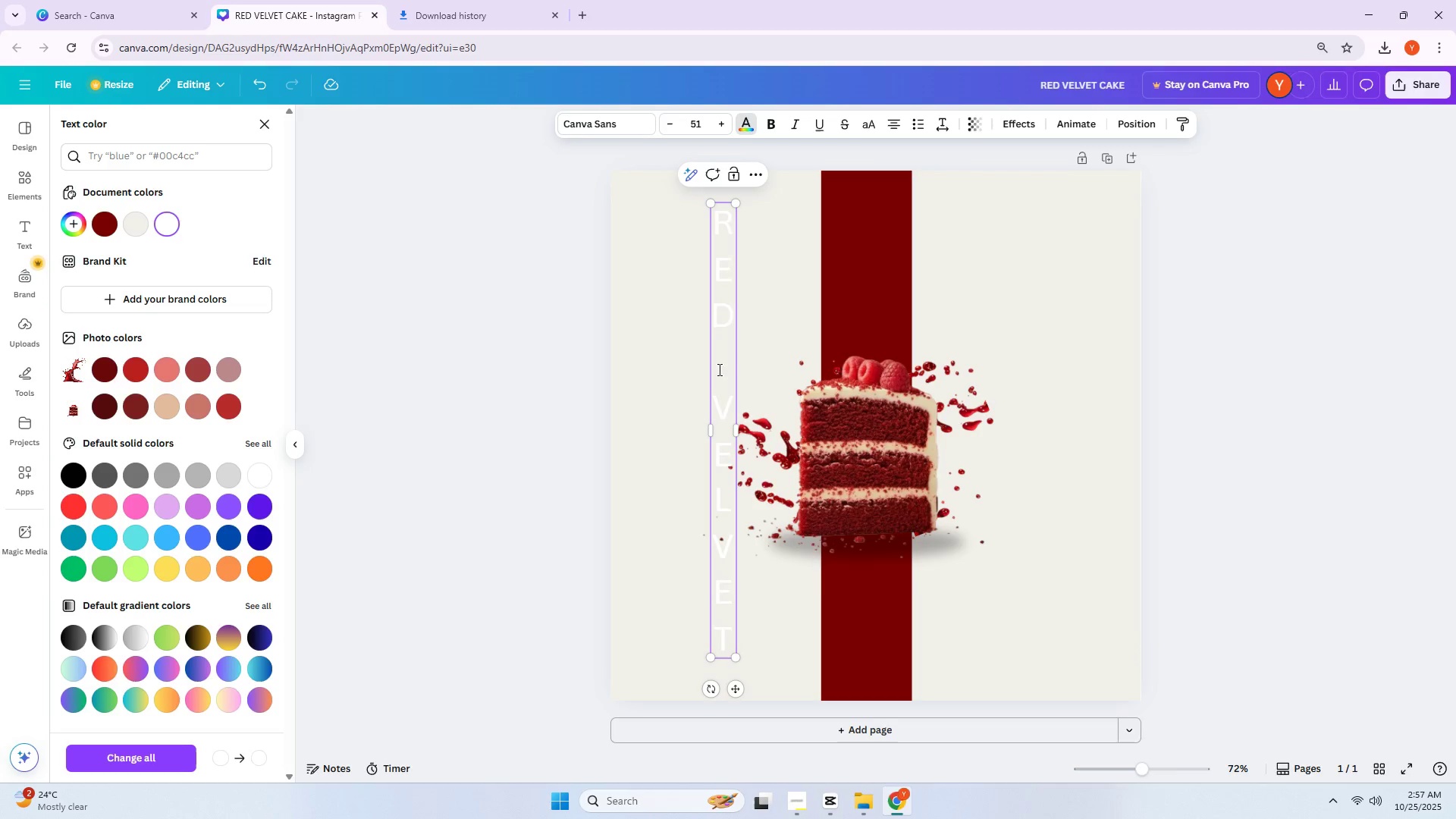 
left_click([1094, 322])
 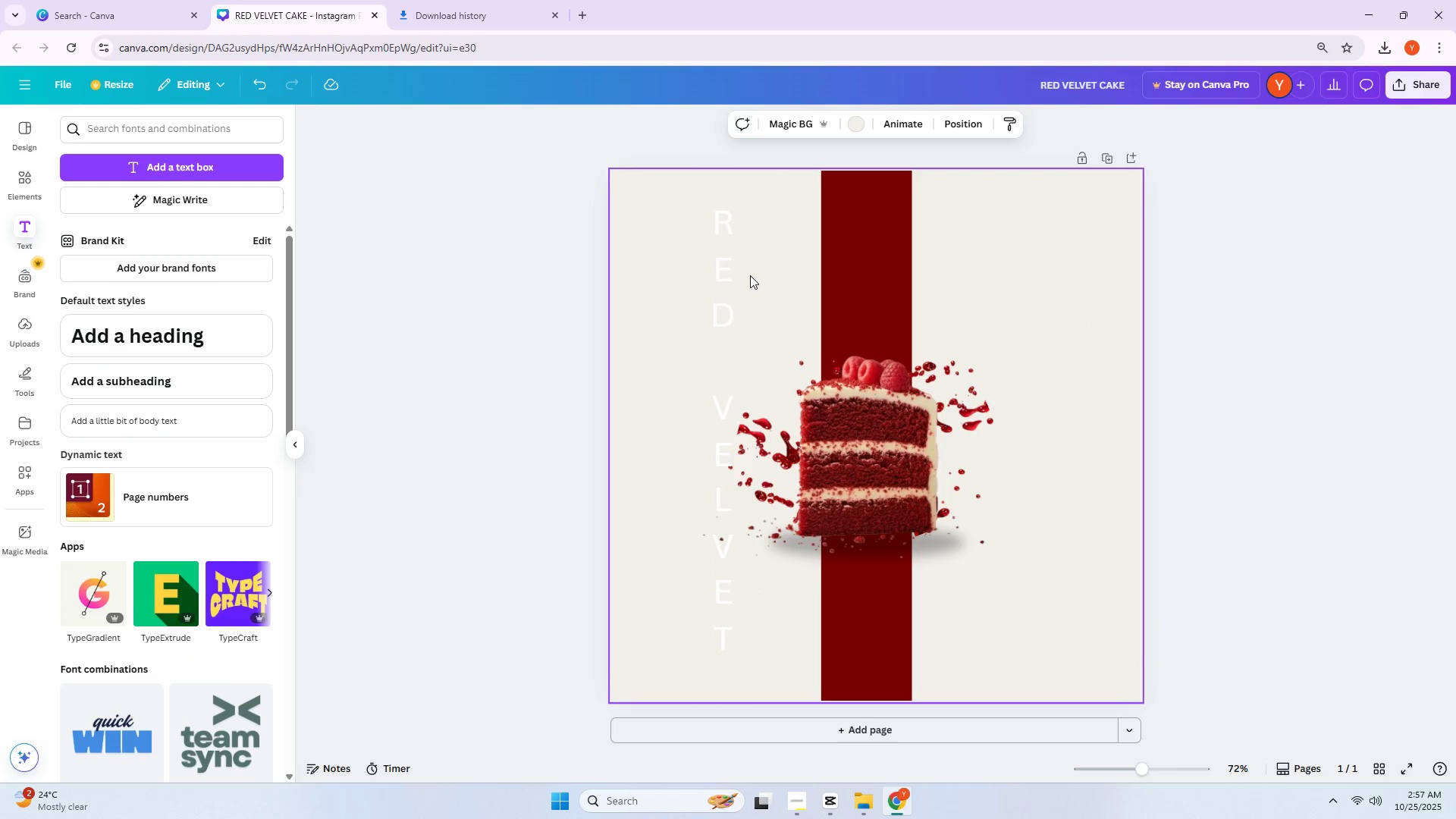 
left_click_drag(start_coordinate=[725, 279], to_coordinate=[898, 281])
 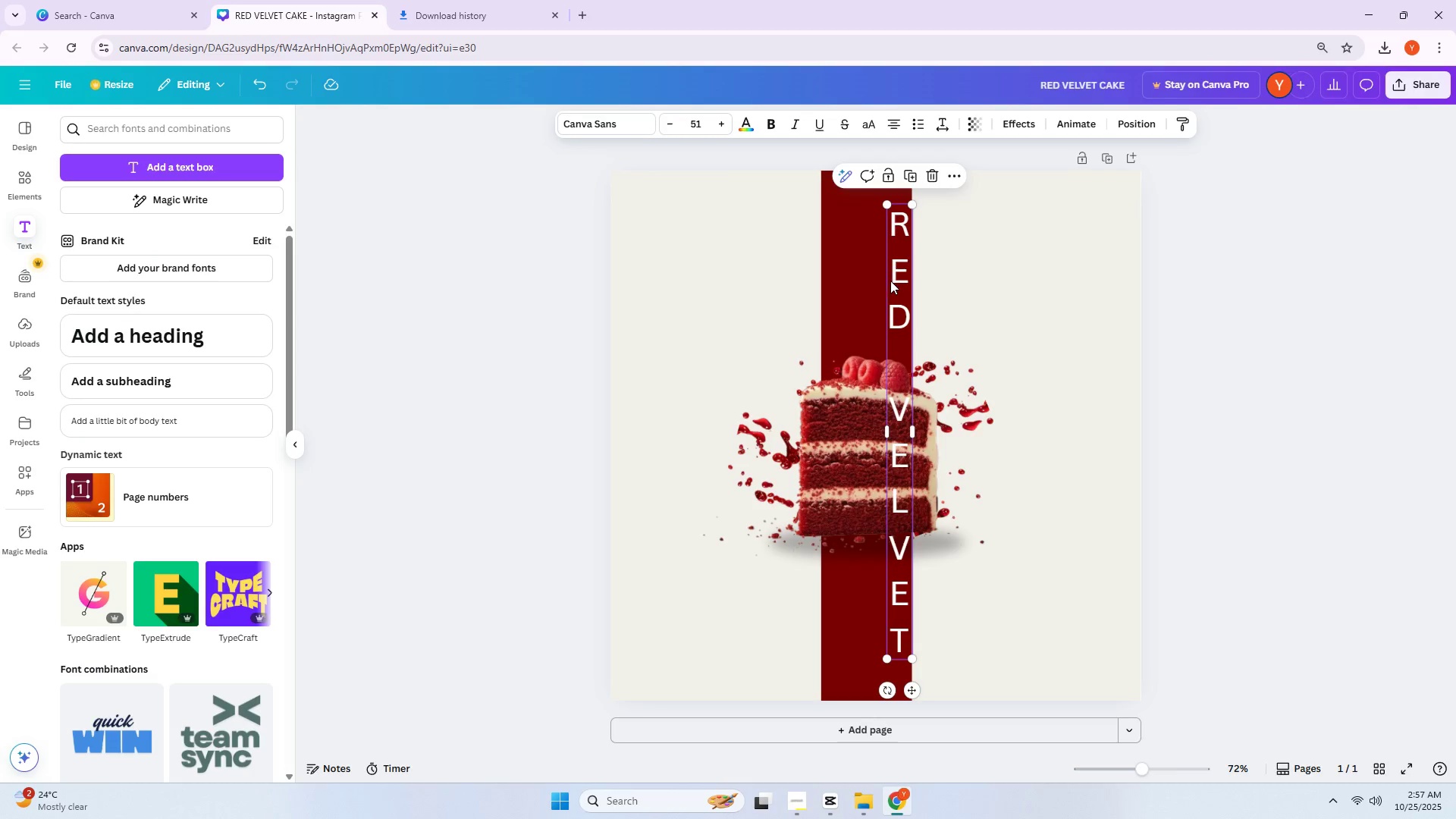 
left_click_drag(start_coordinate=[888, 282], to_coordinate=[883, 282])
 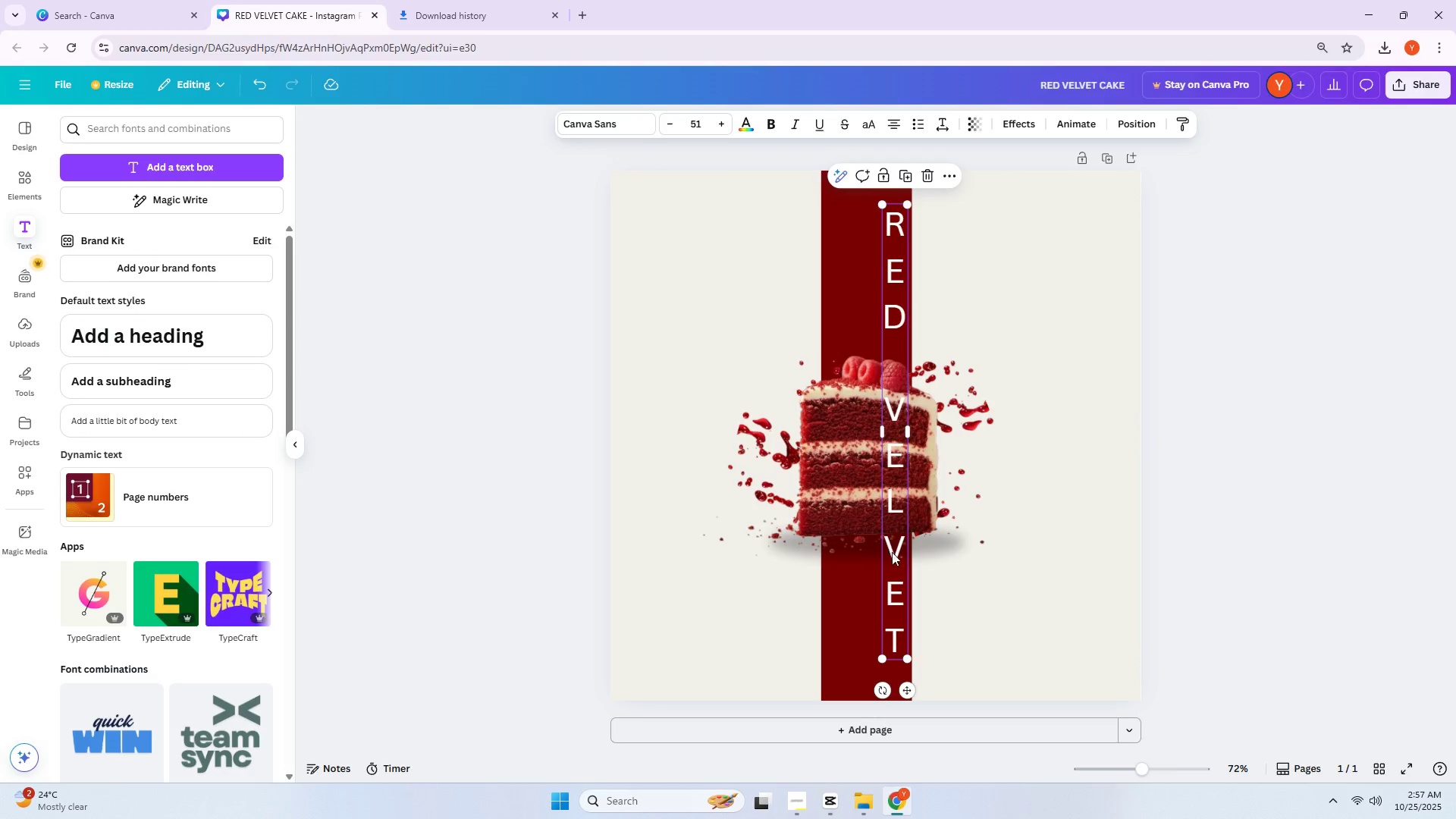 
left_click([893, 557])
 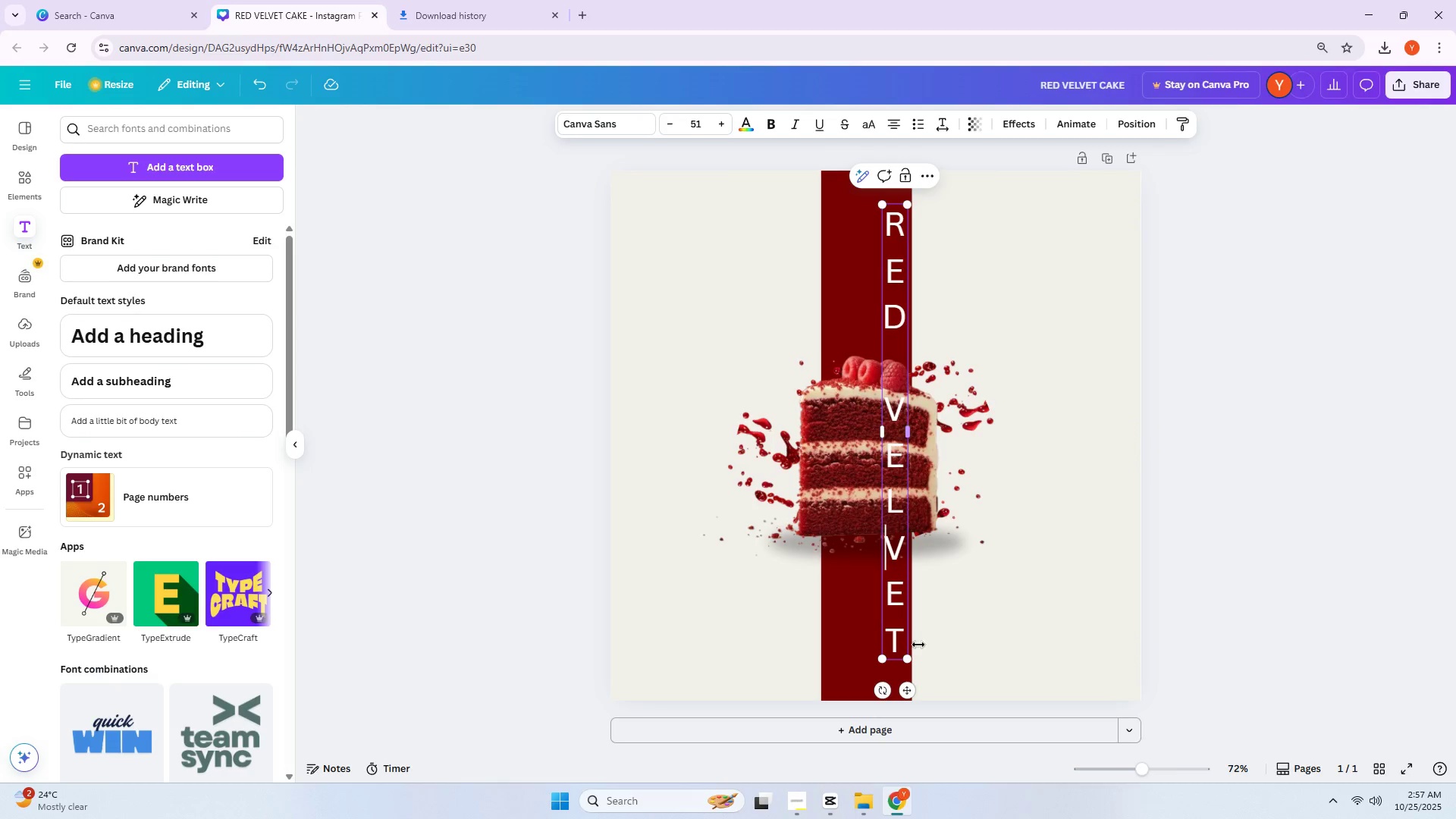 
left_click([912, 646])
 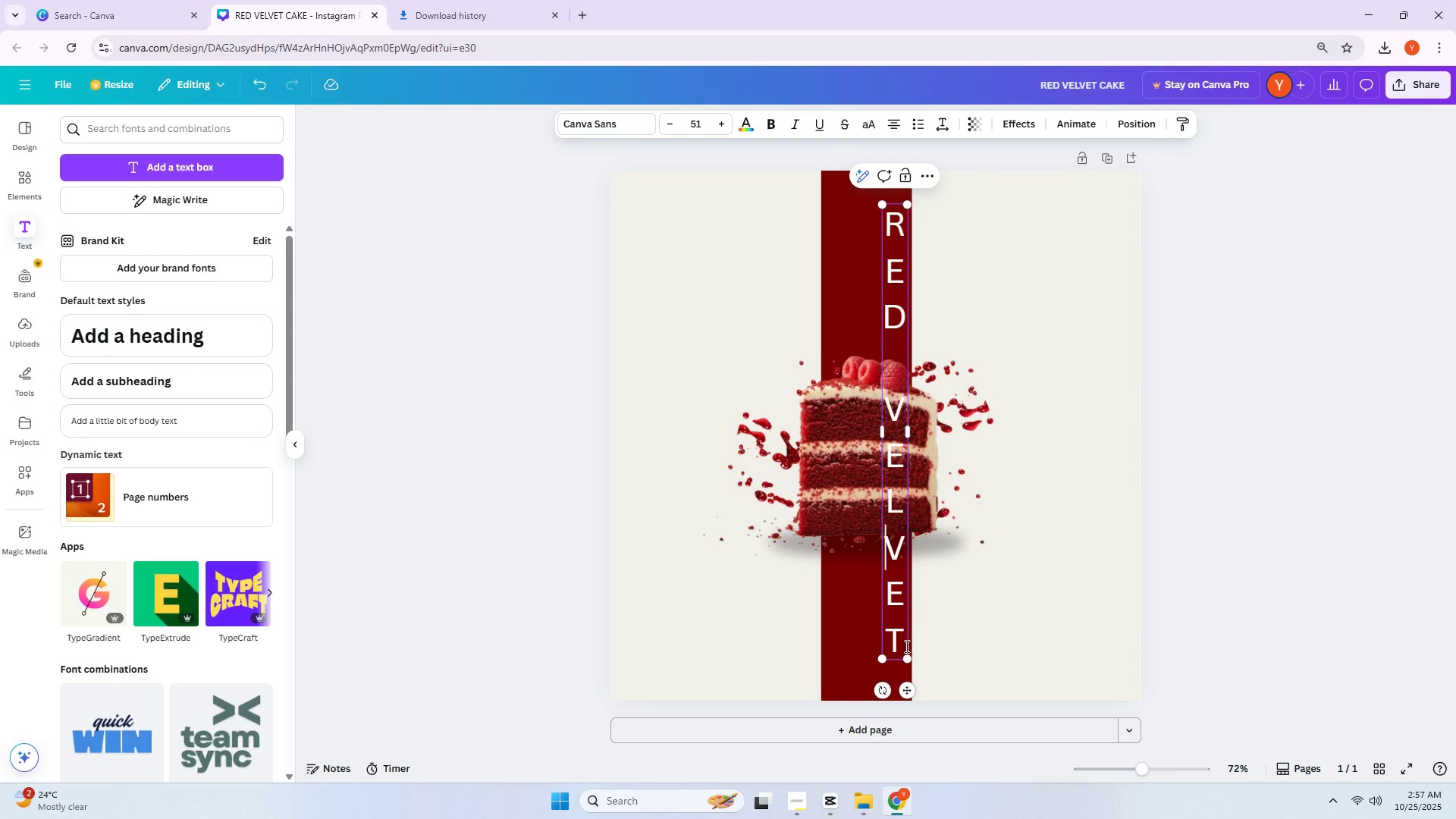 
left_click([904, 646])
 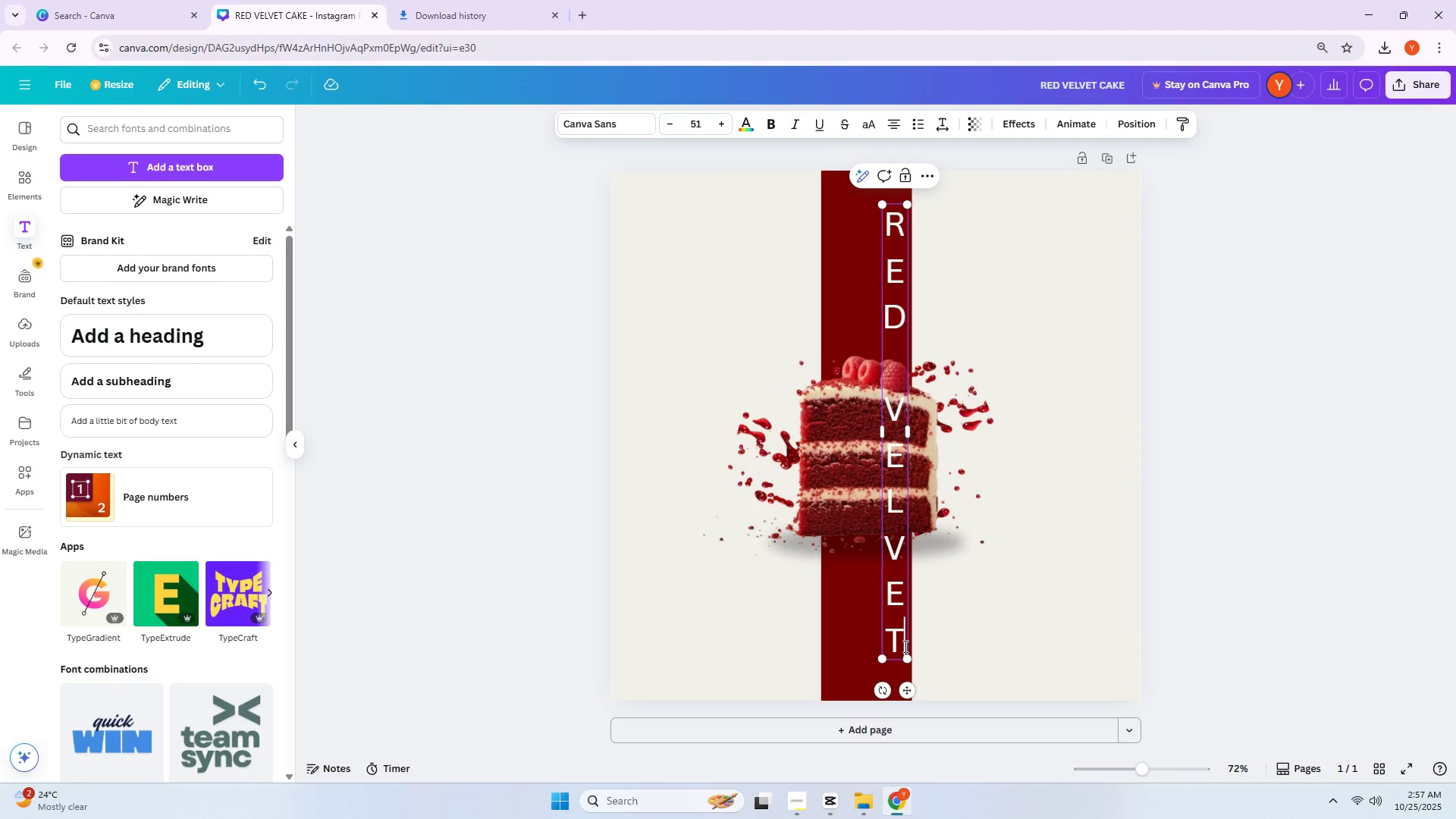 
key(Backspace)
 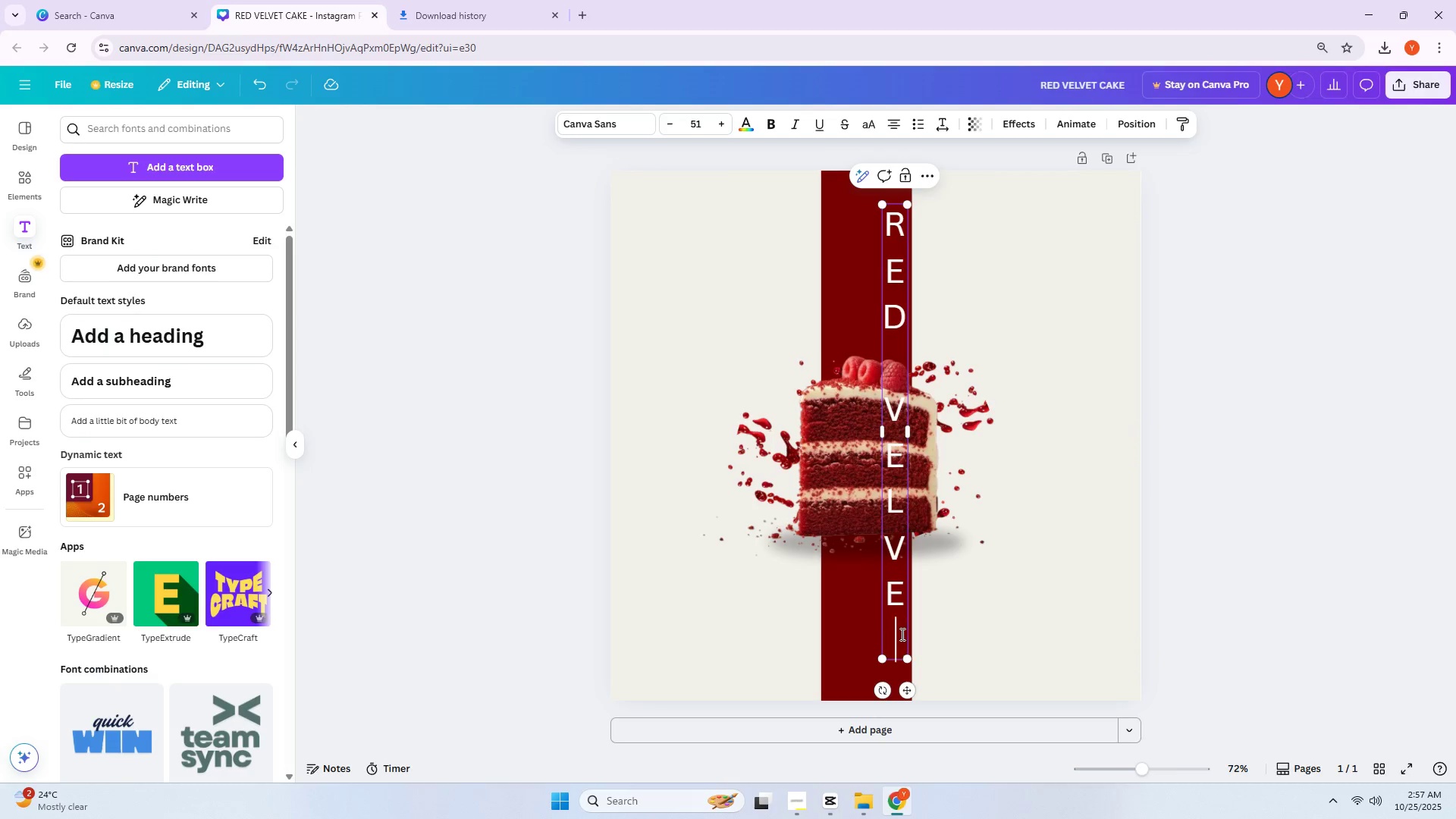 
key(Backspace)
 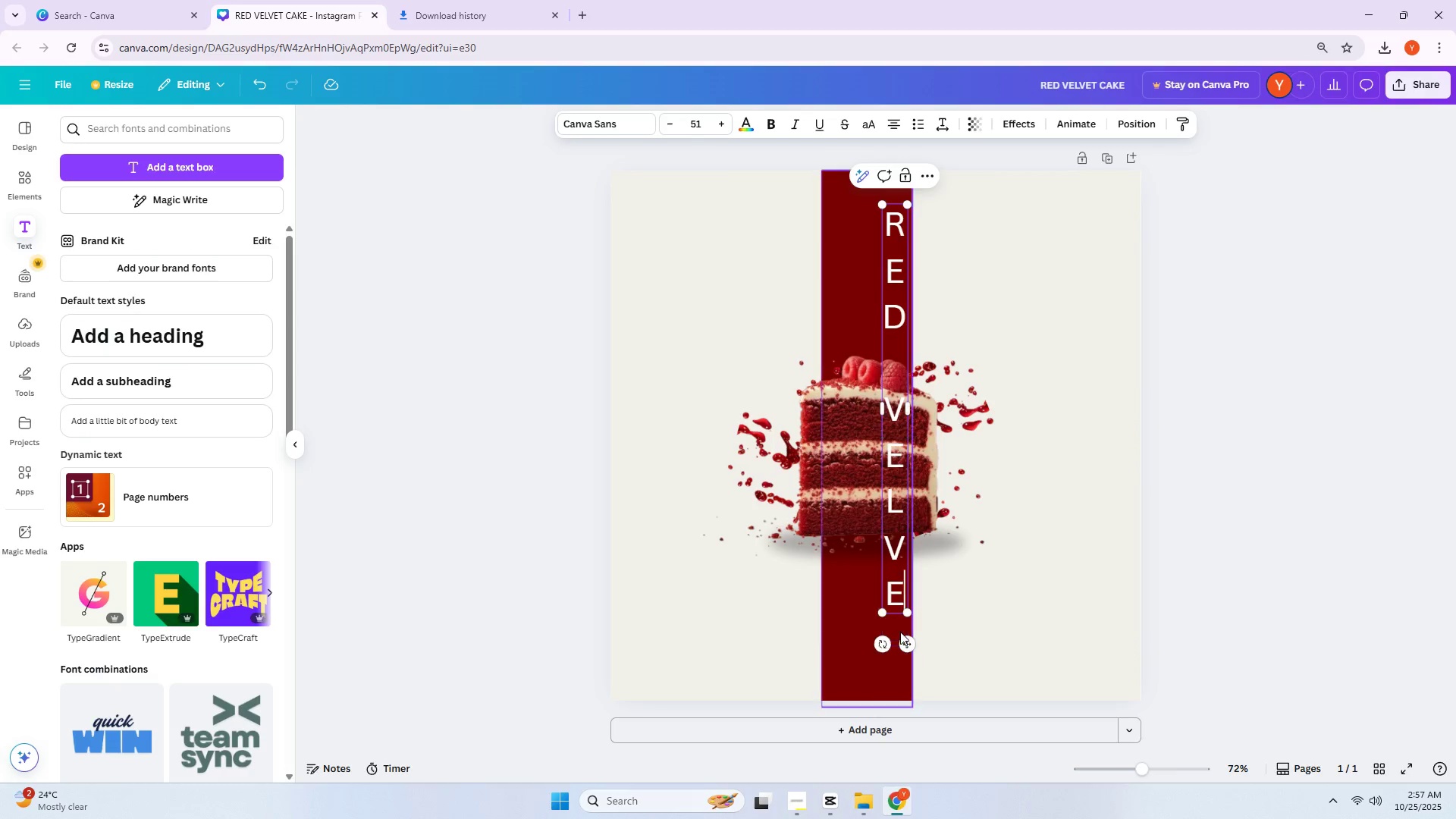 
key(Backspace)
 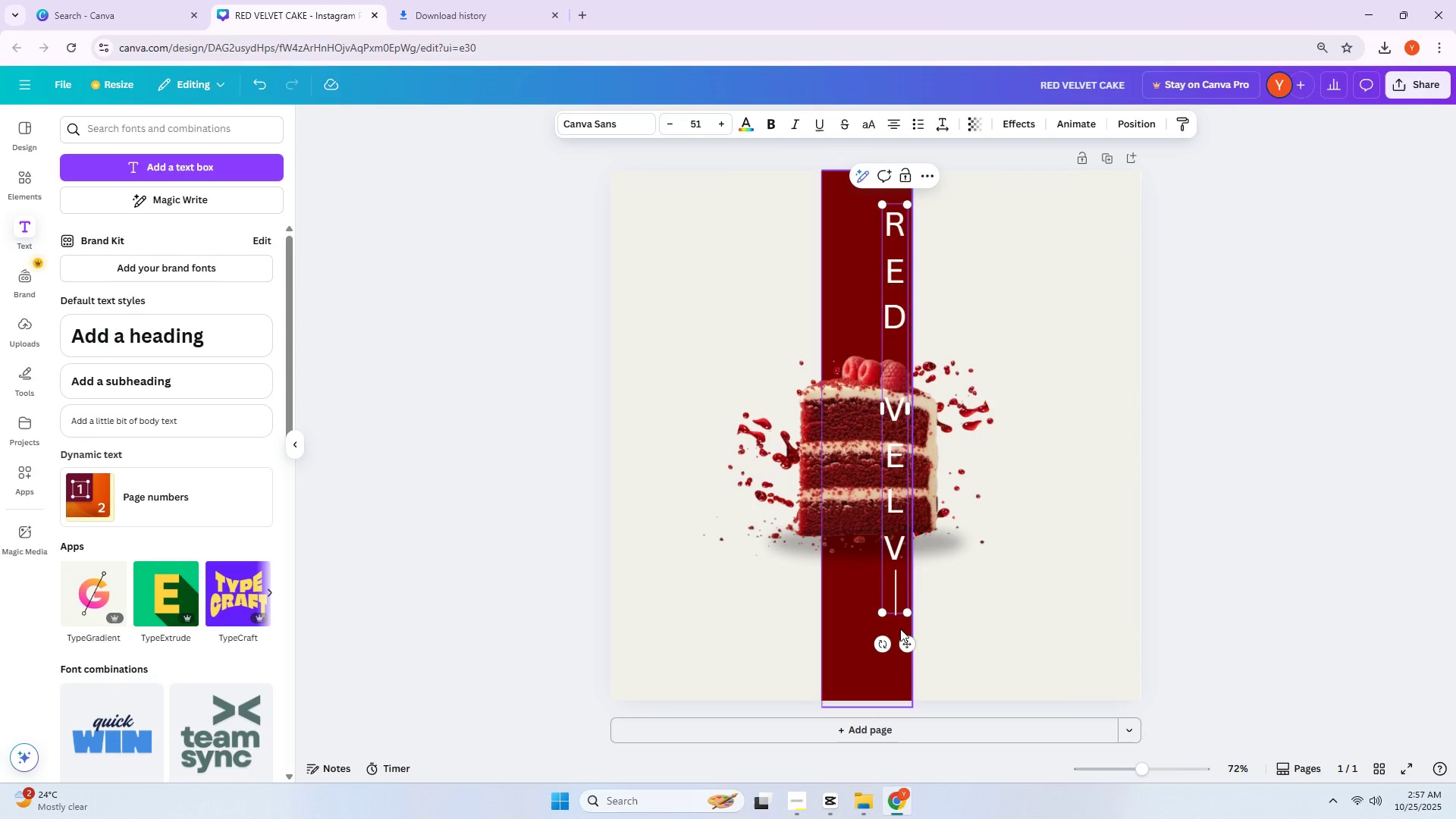 
key(Backspace)
 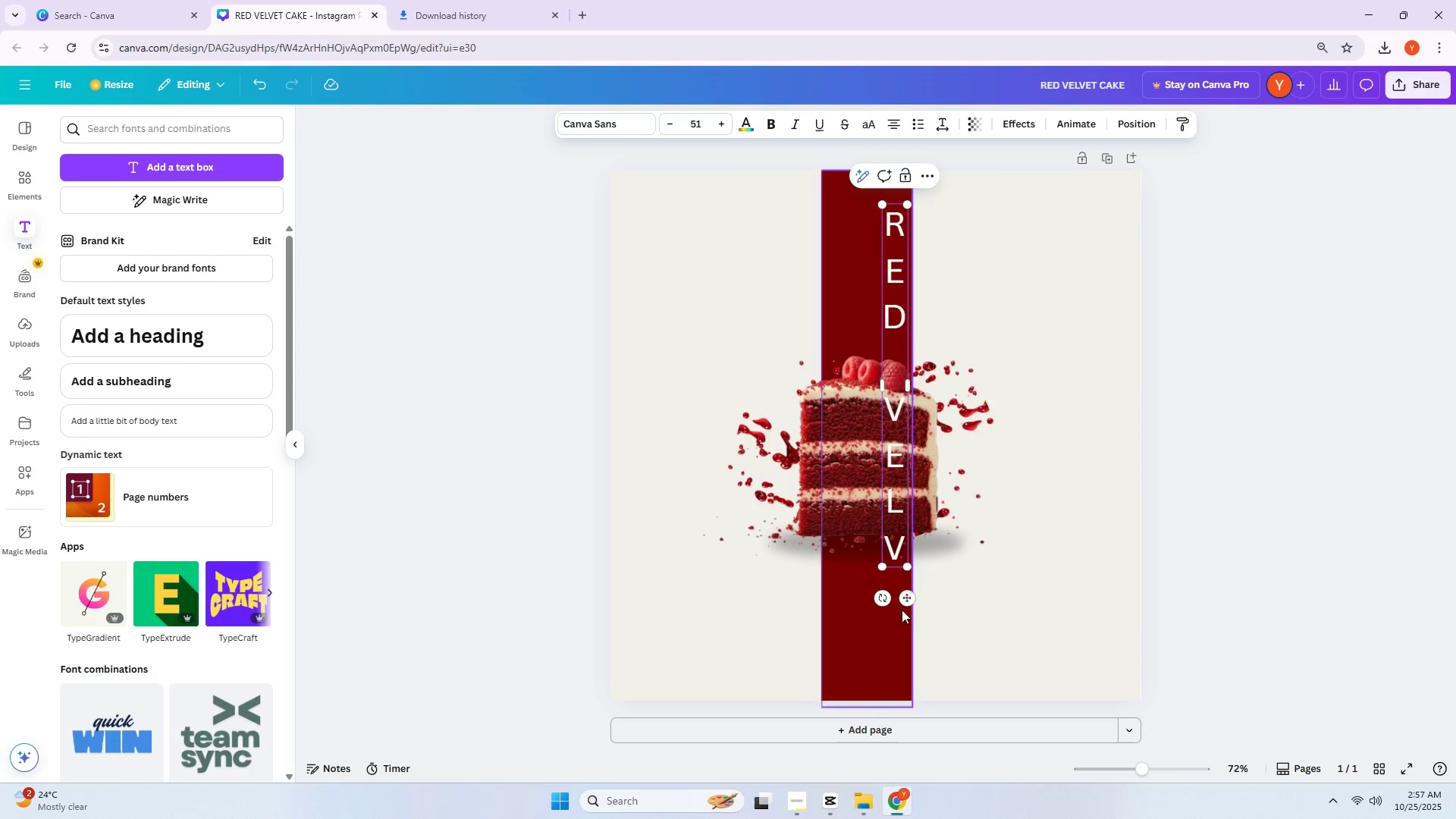 
key(Backspace)
 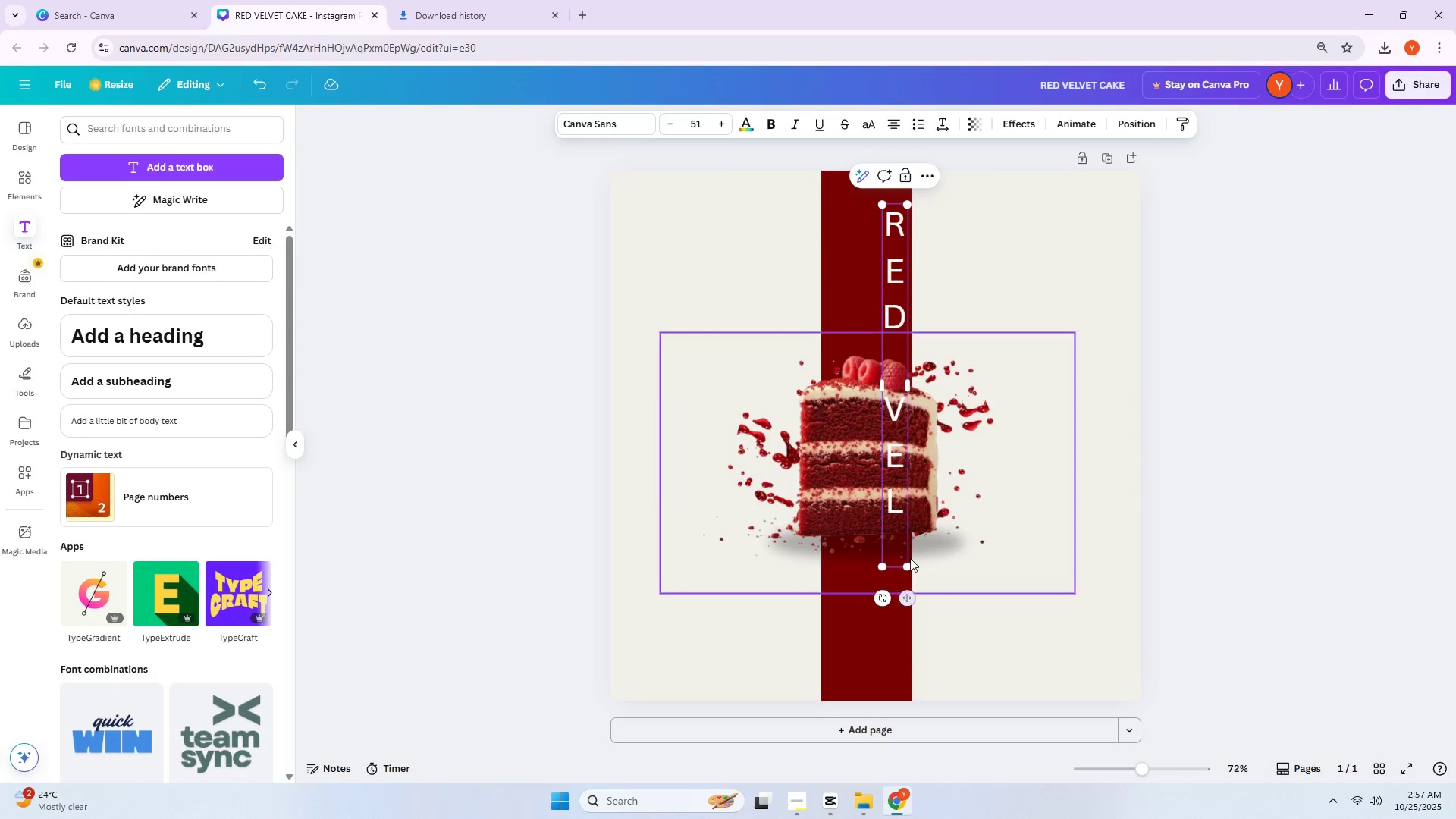 
key(Backspace)
 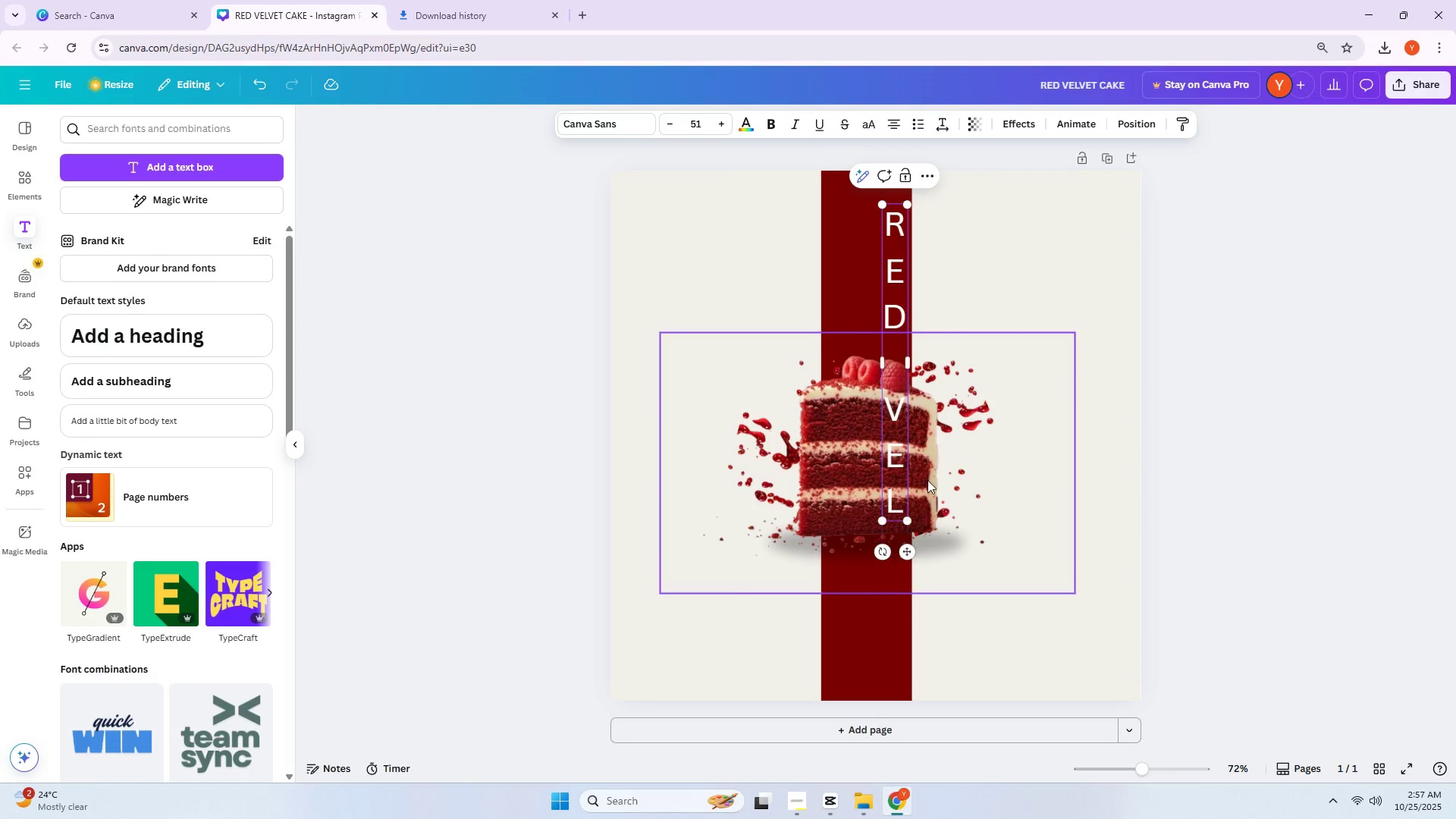 
key(Backspace)
 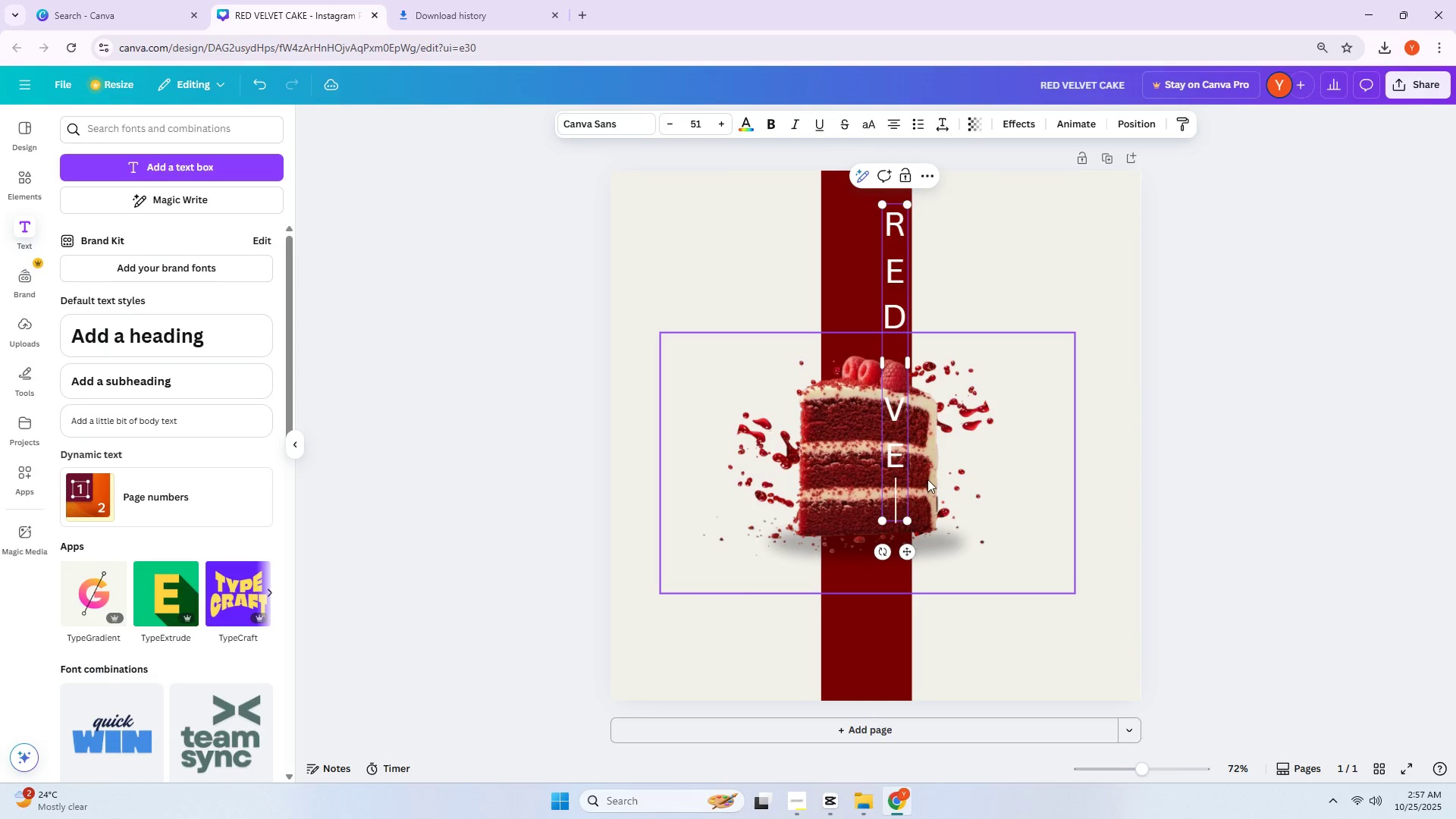 
key(Backspace)
 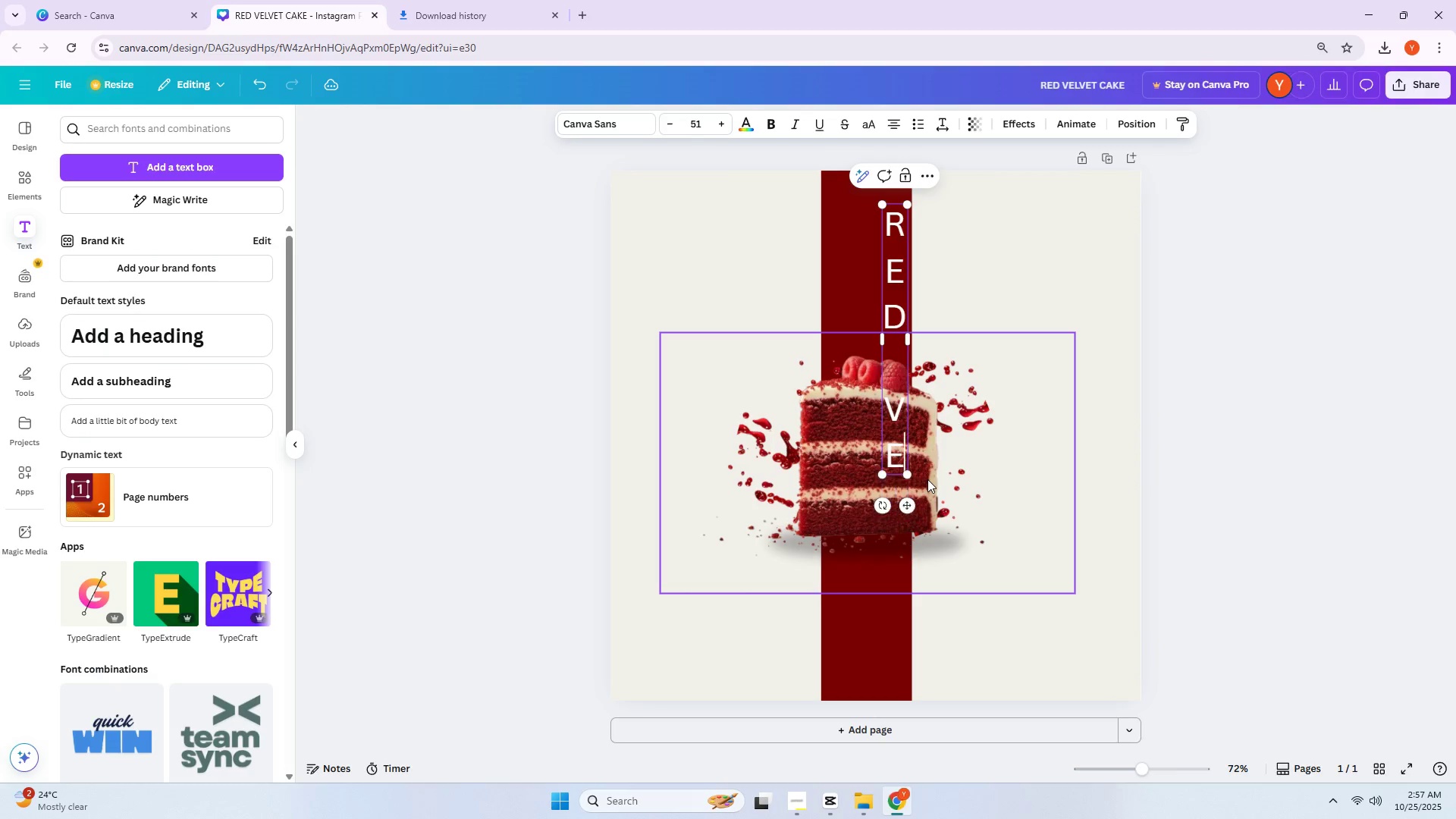 
key(Backspace)
 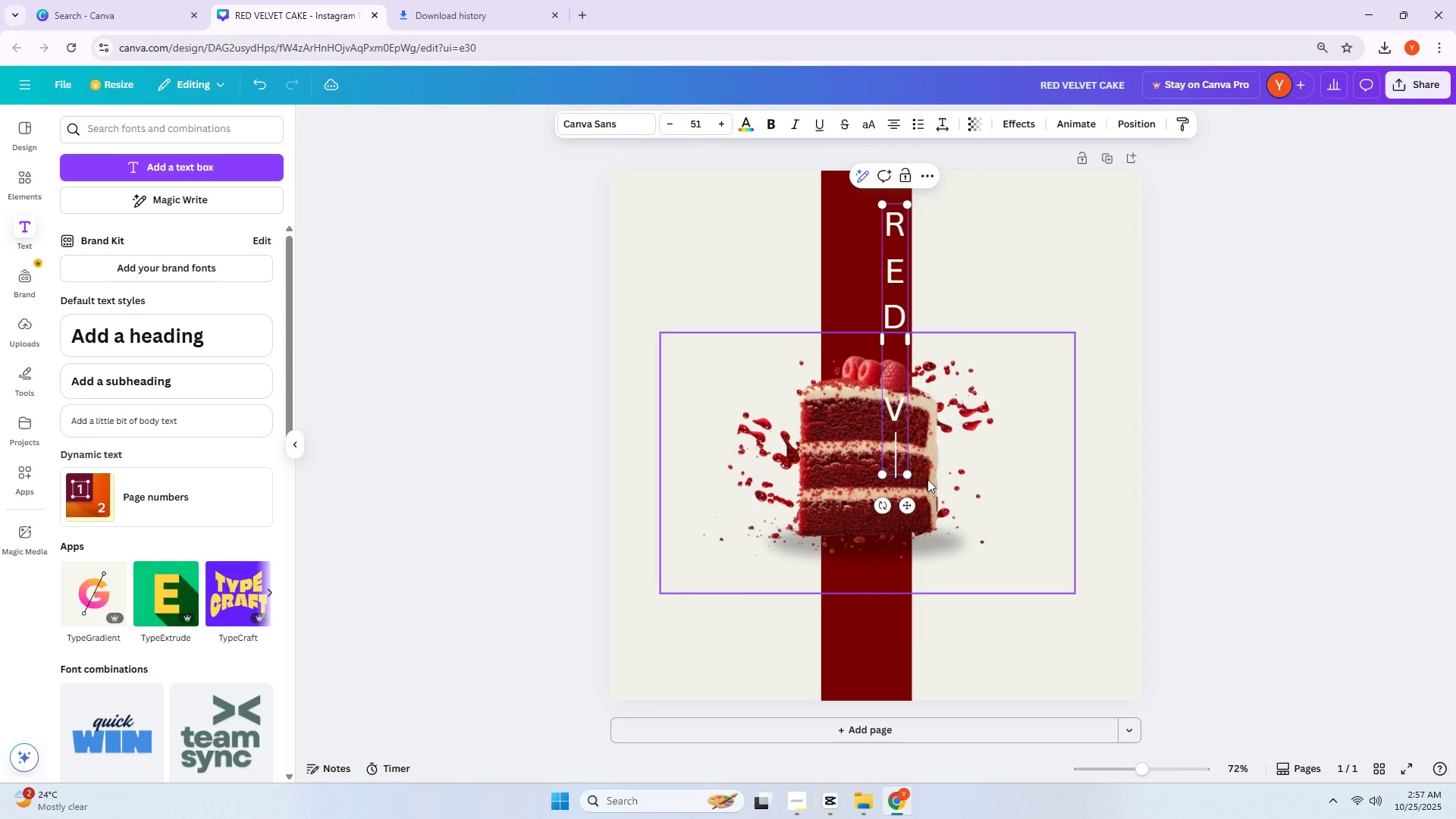 
key(Backspace)
 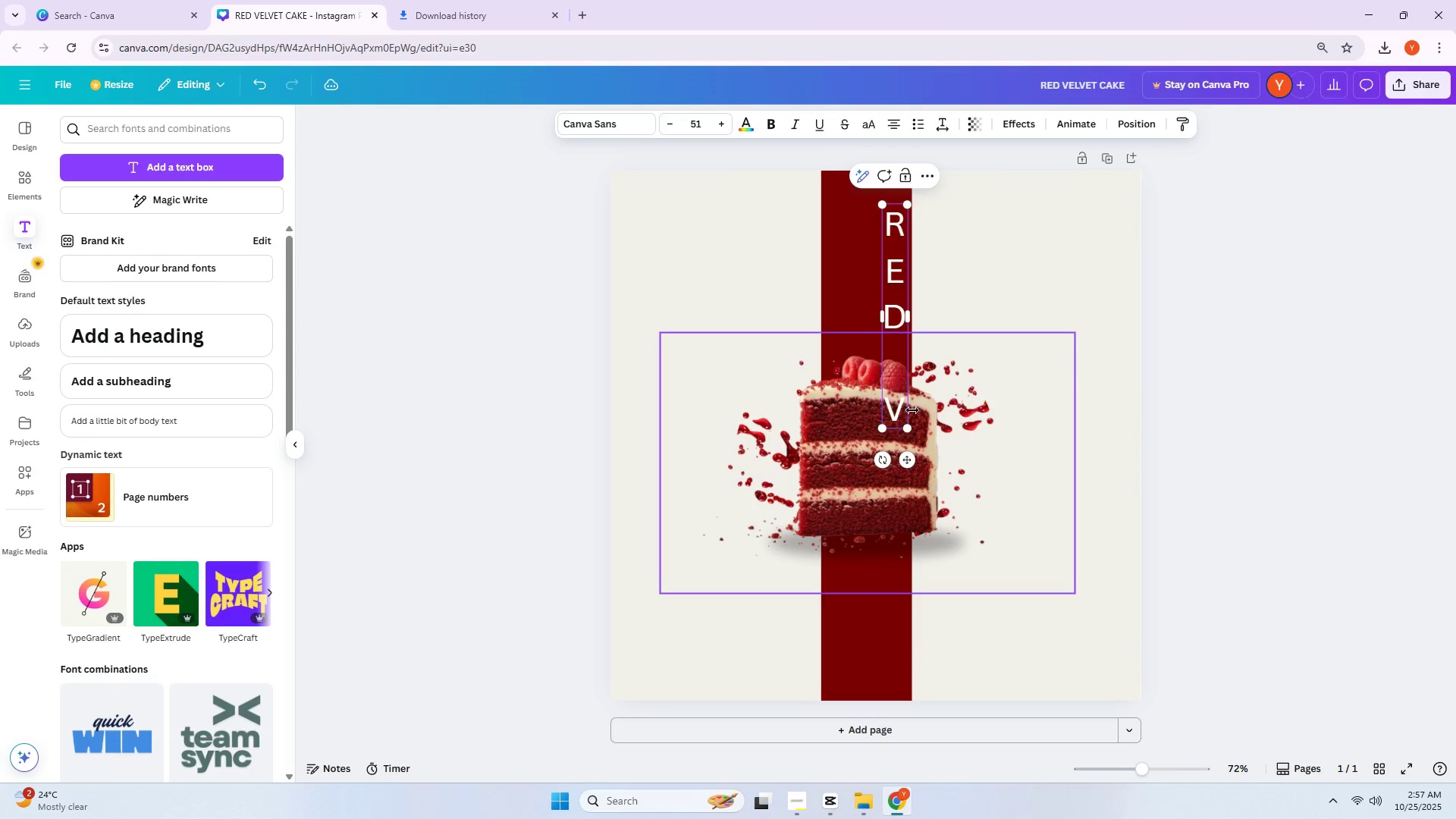 
key(Backspace)
 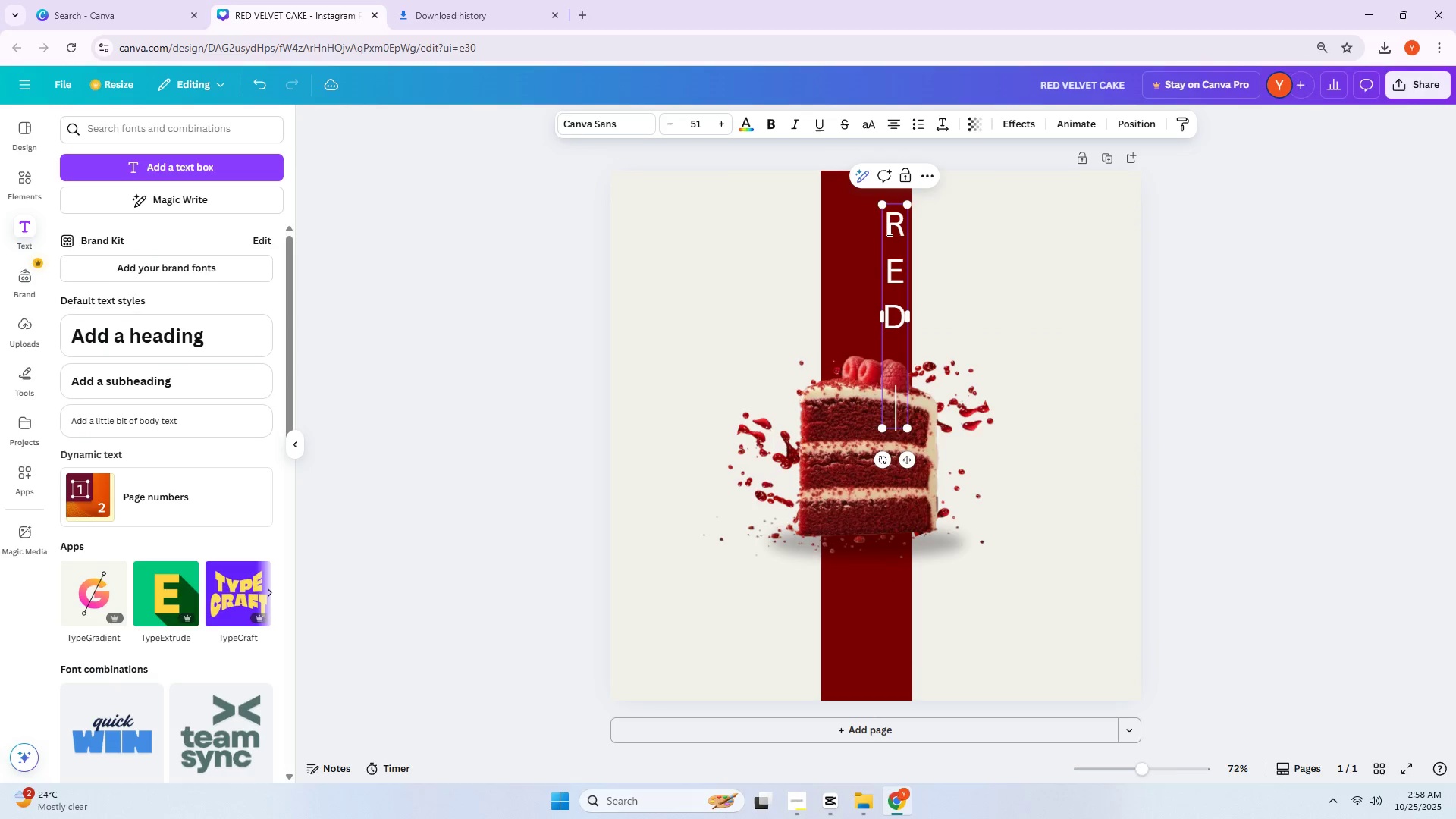 
double_click([888, 229])
 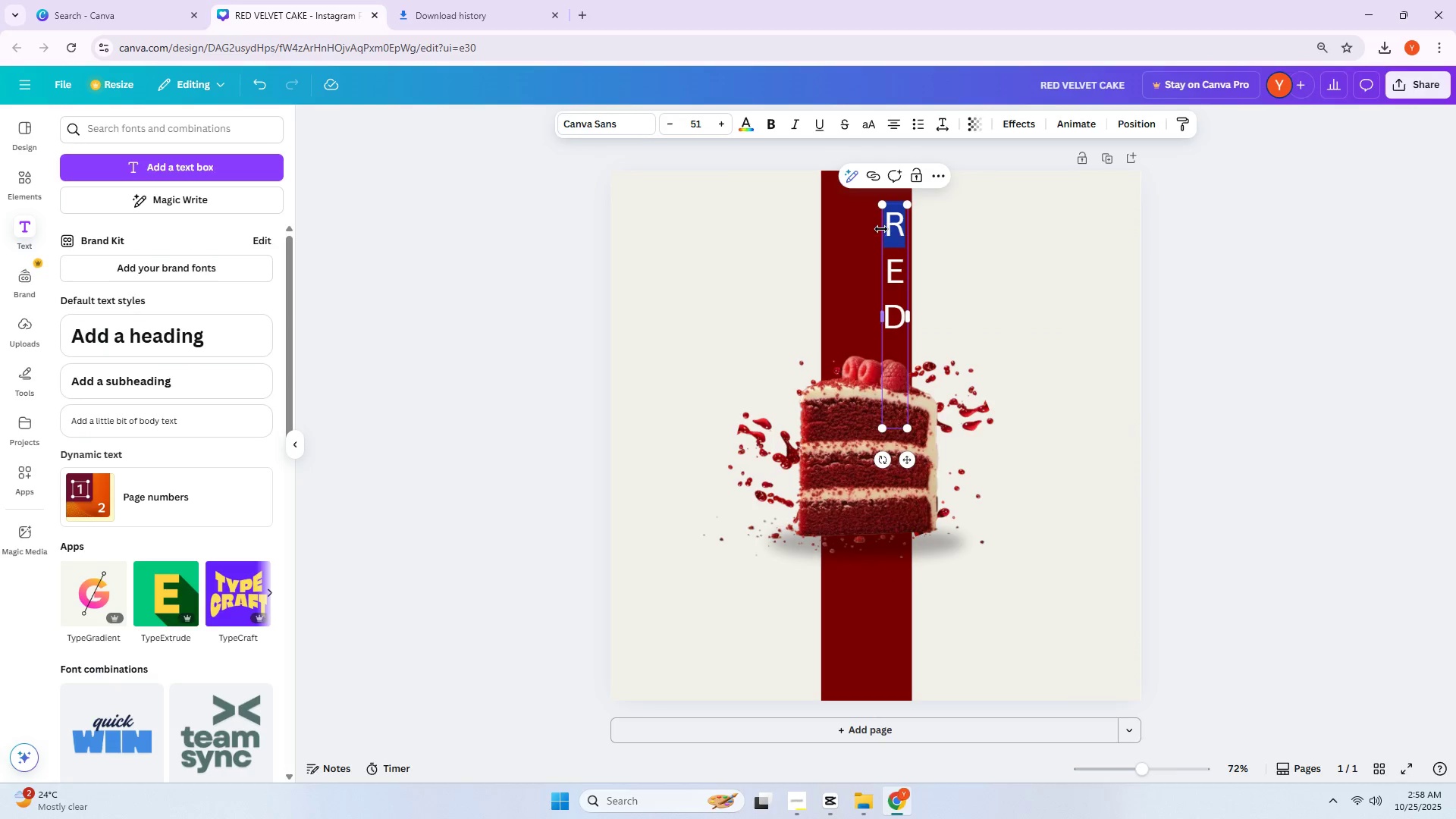 
left_click([886, 249])
 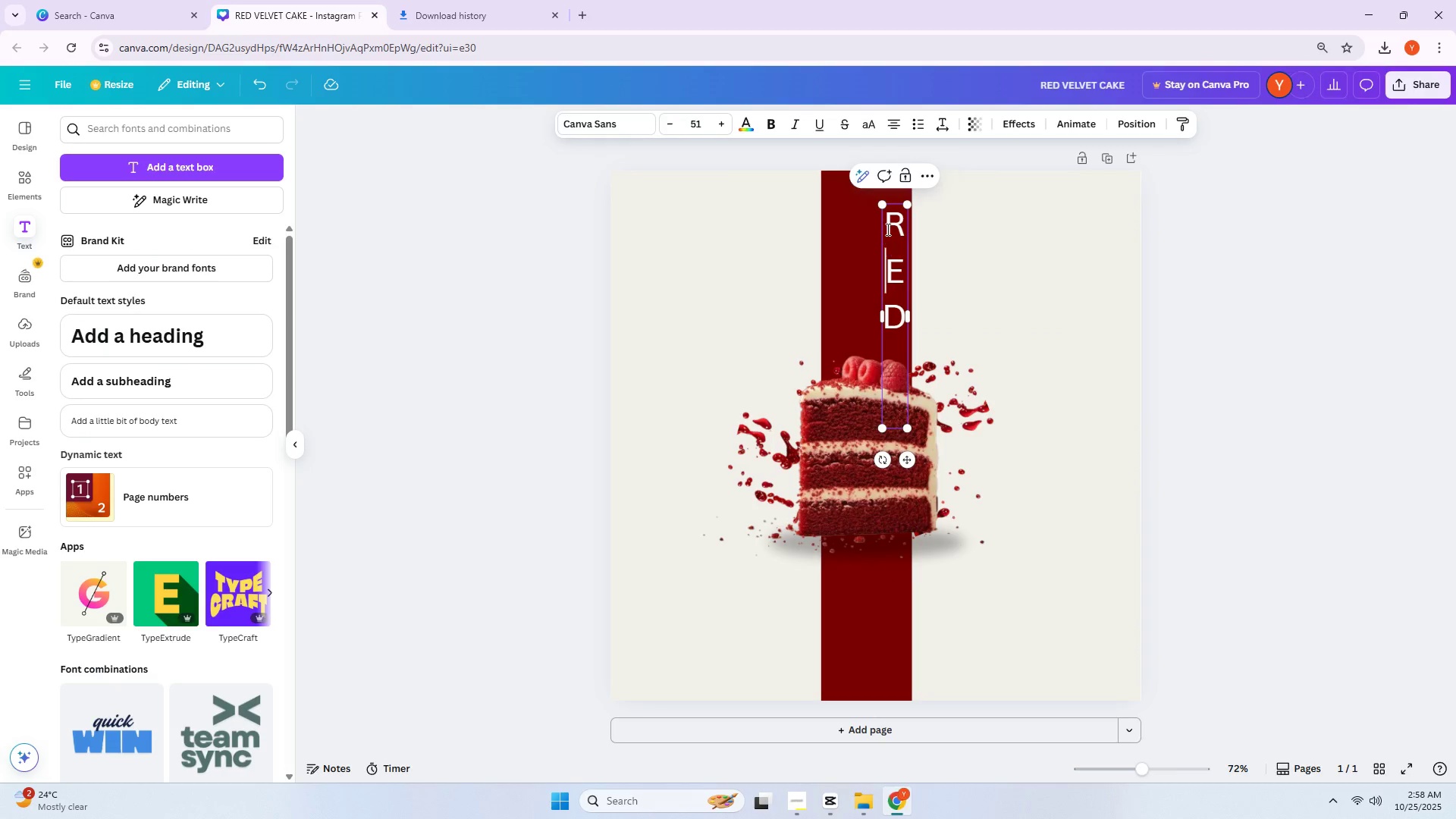 
left_click_drag(start_coordinate=[884, 221], to_coordinate=[902, 316])
 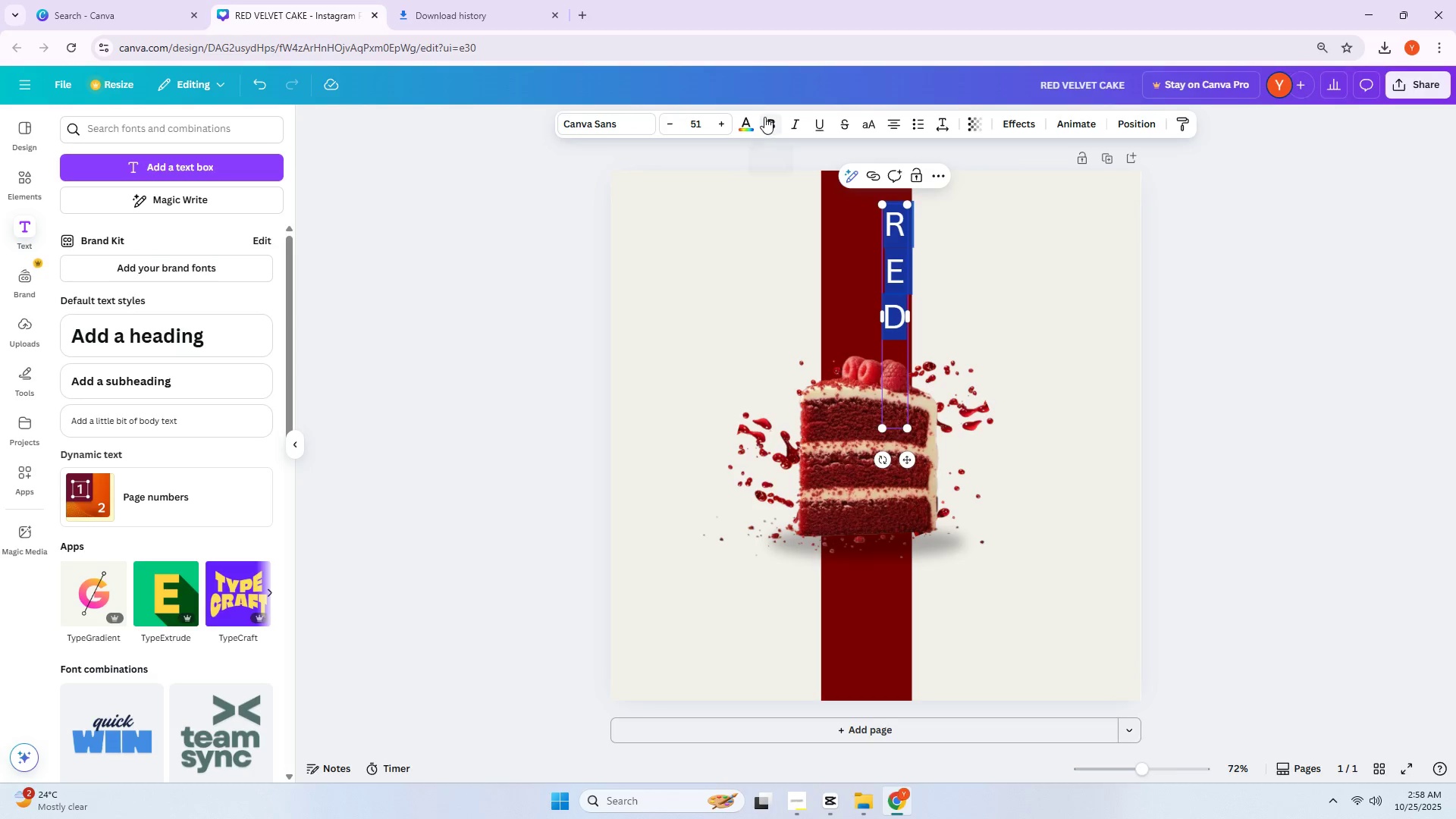 
left_click([770, 121])
 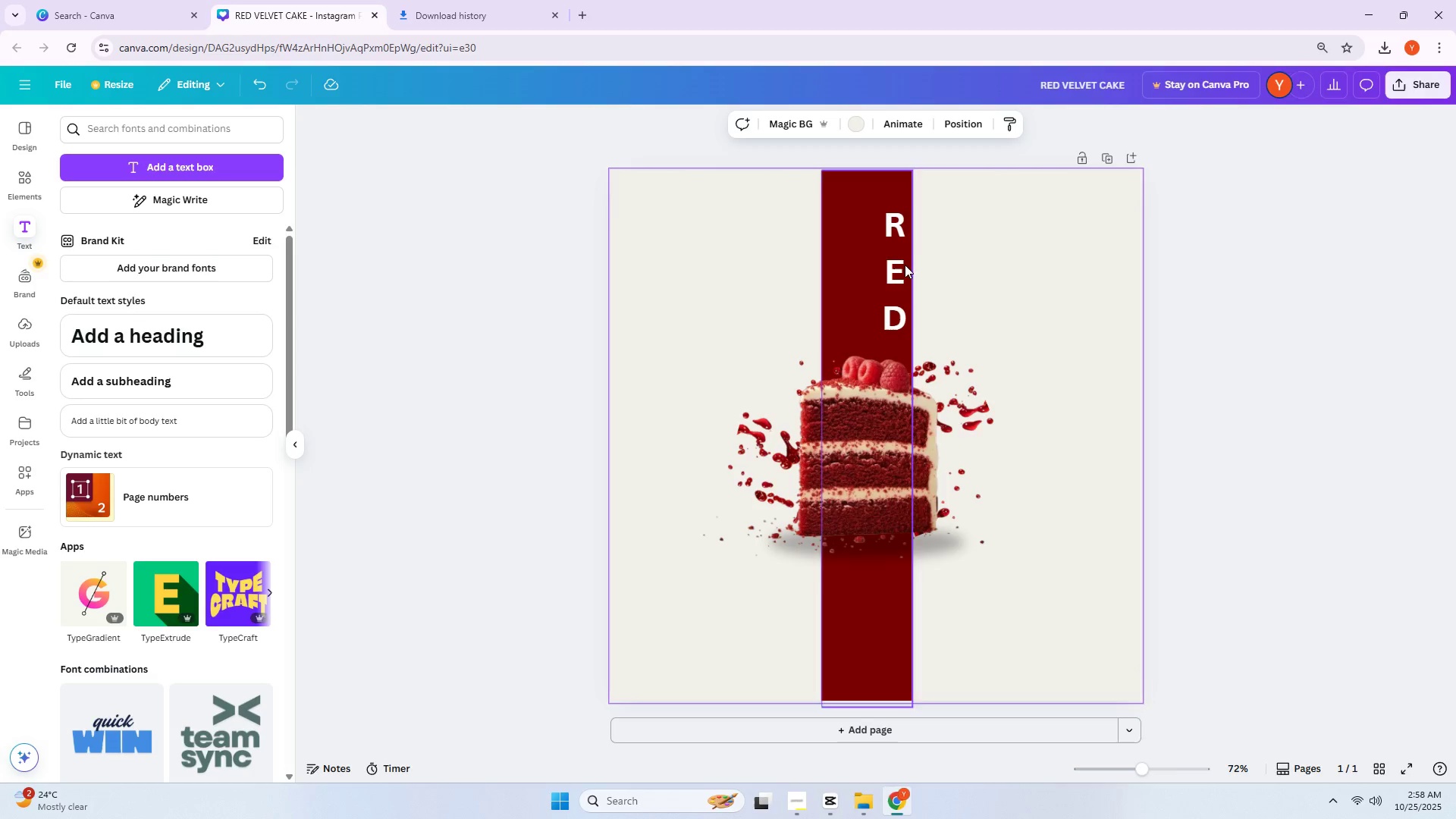 
left_click_drag(start_coordinate=[897, 268], to_coordinate=[841, 265])
 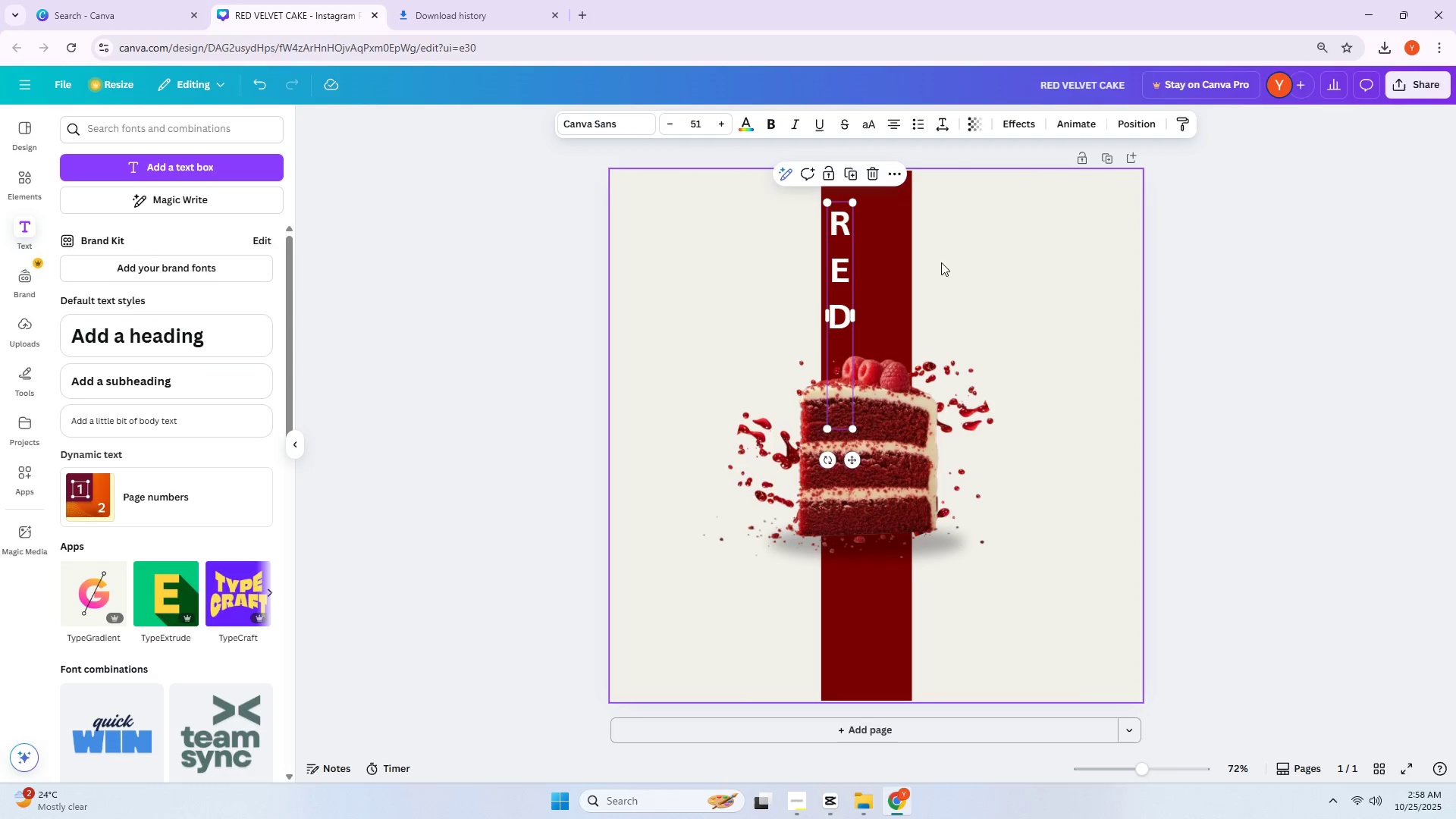 
left_click([958, 263])
 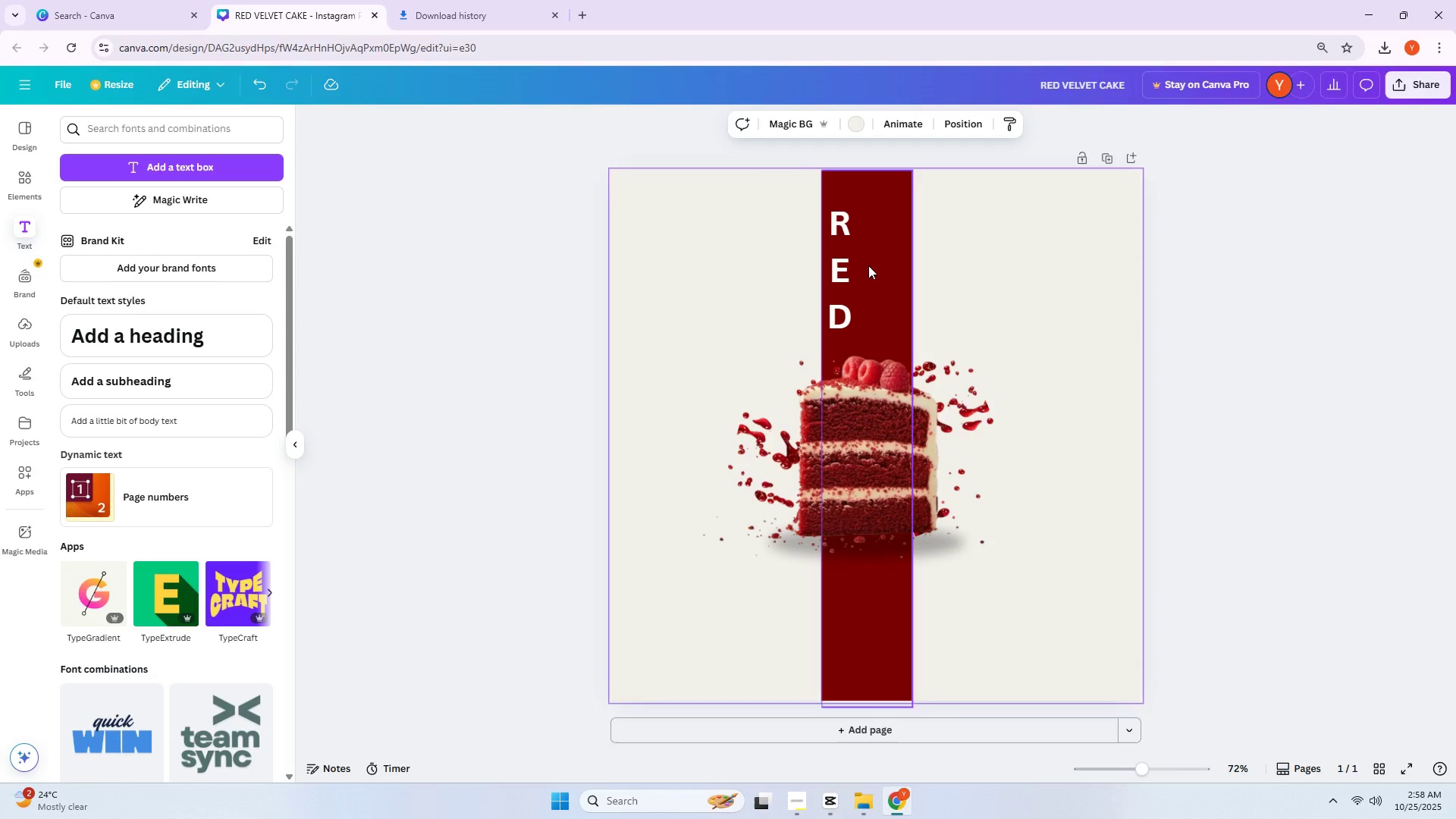 
left_click_drag(start_coordinate=[833, 265], to_coordinate=[831, 242])
 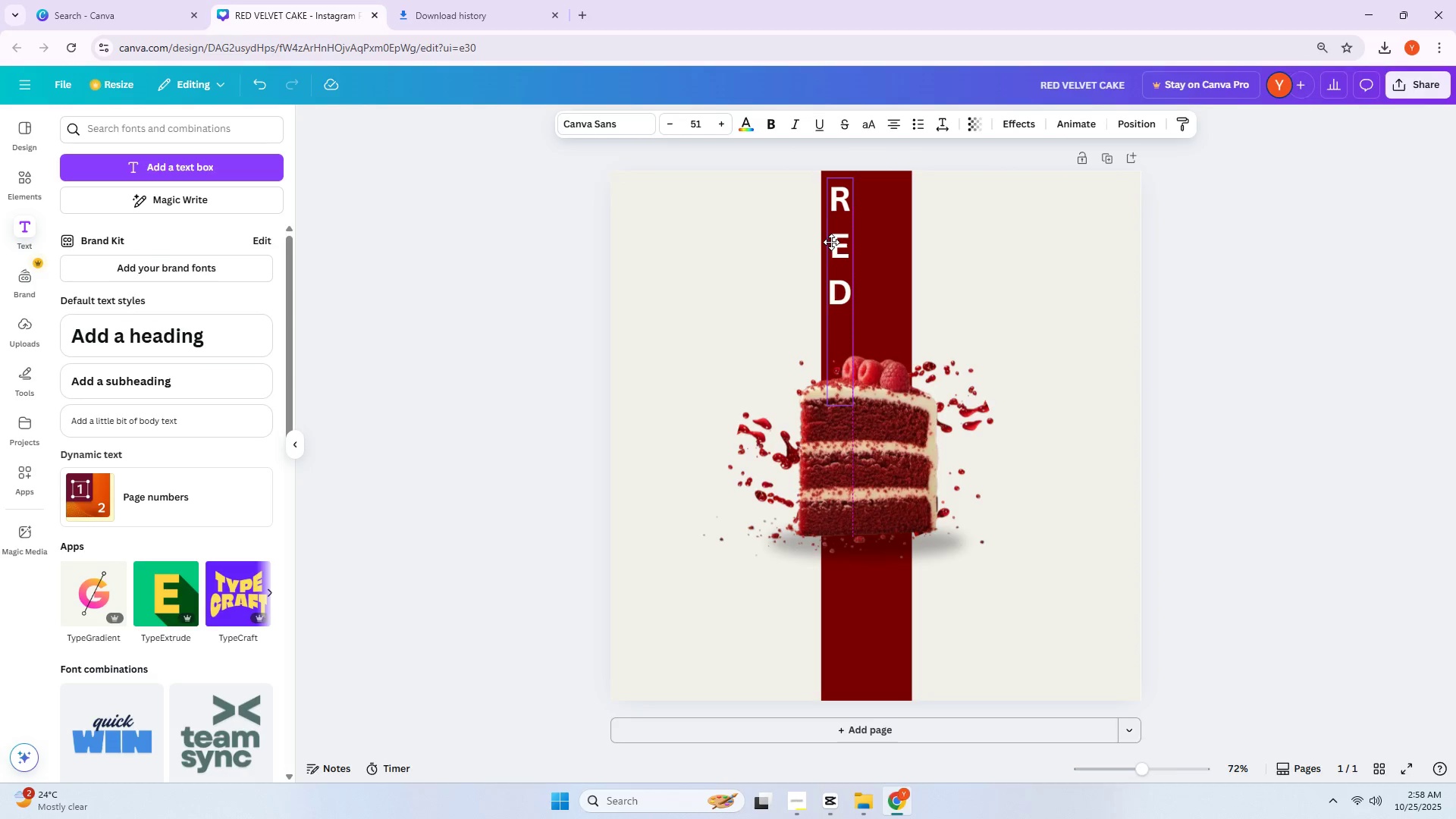 
left_click([831, 242])
 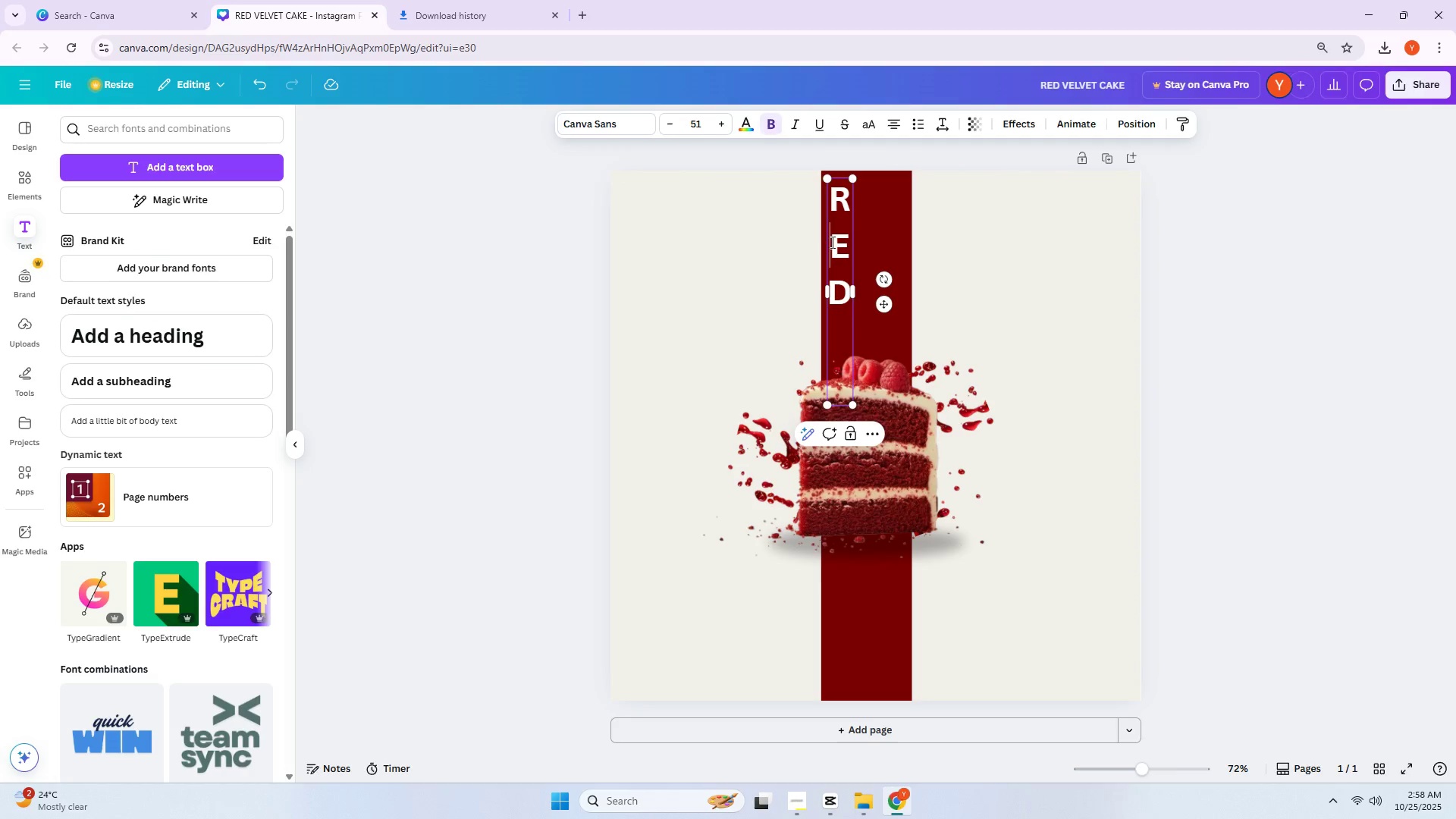 
left_click_drag(start_coordinate=[833, 242], to_coordinate=[858, 246])
 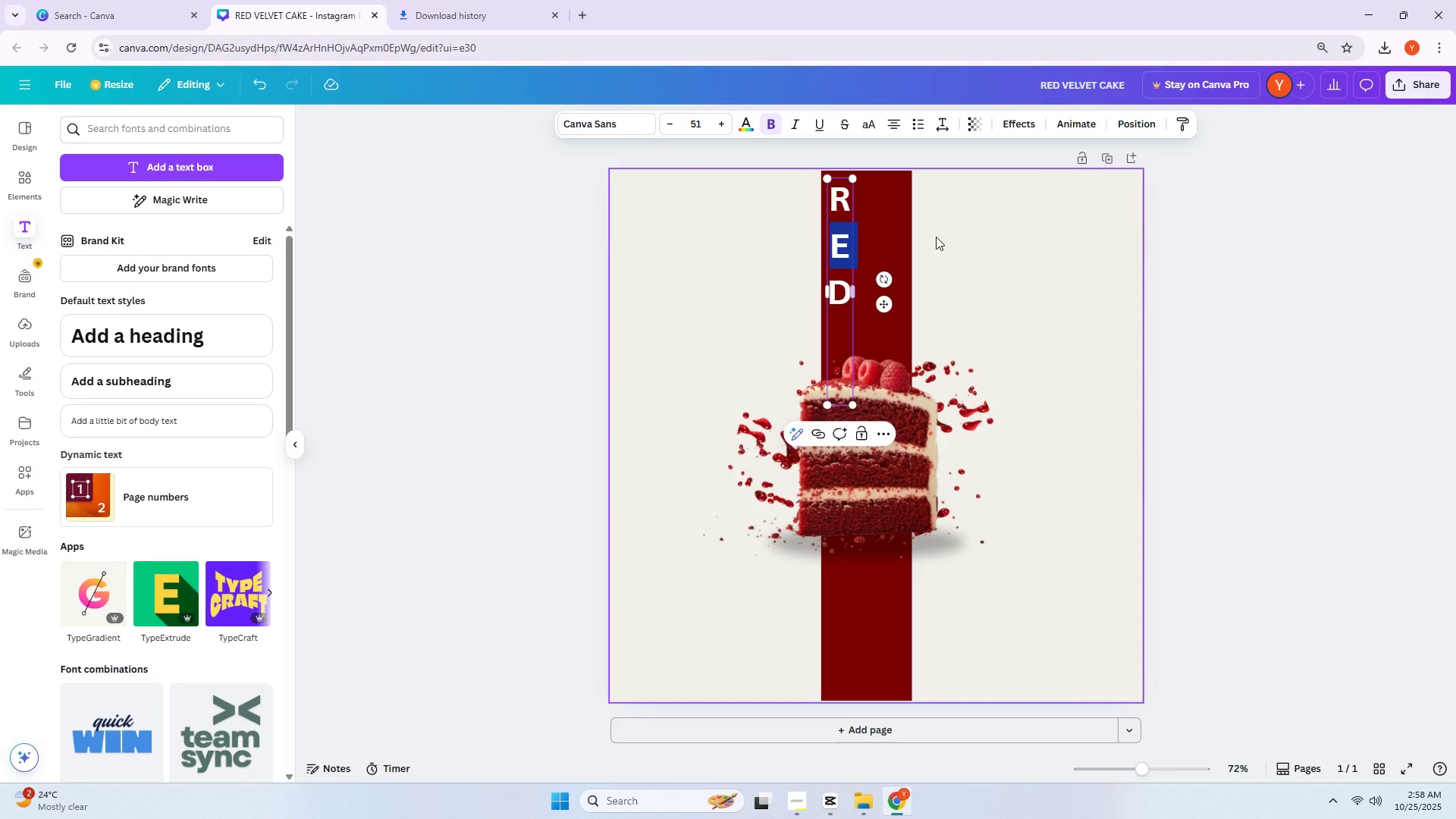 
left_click([953, 237])
 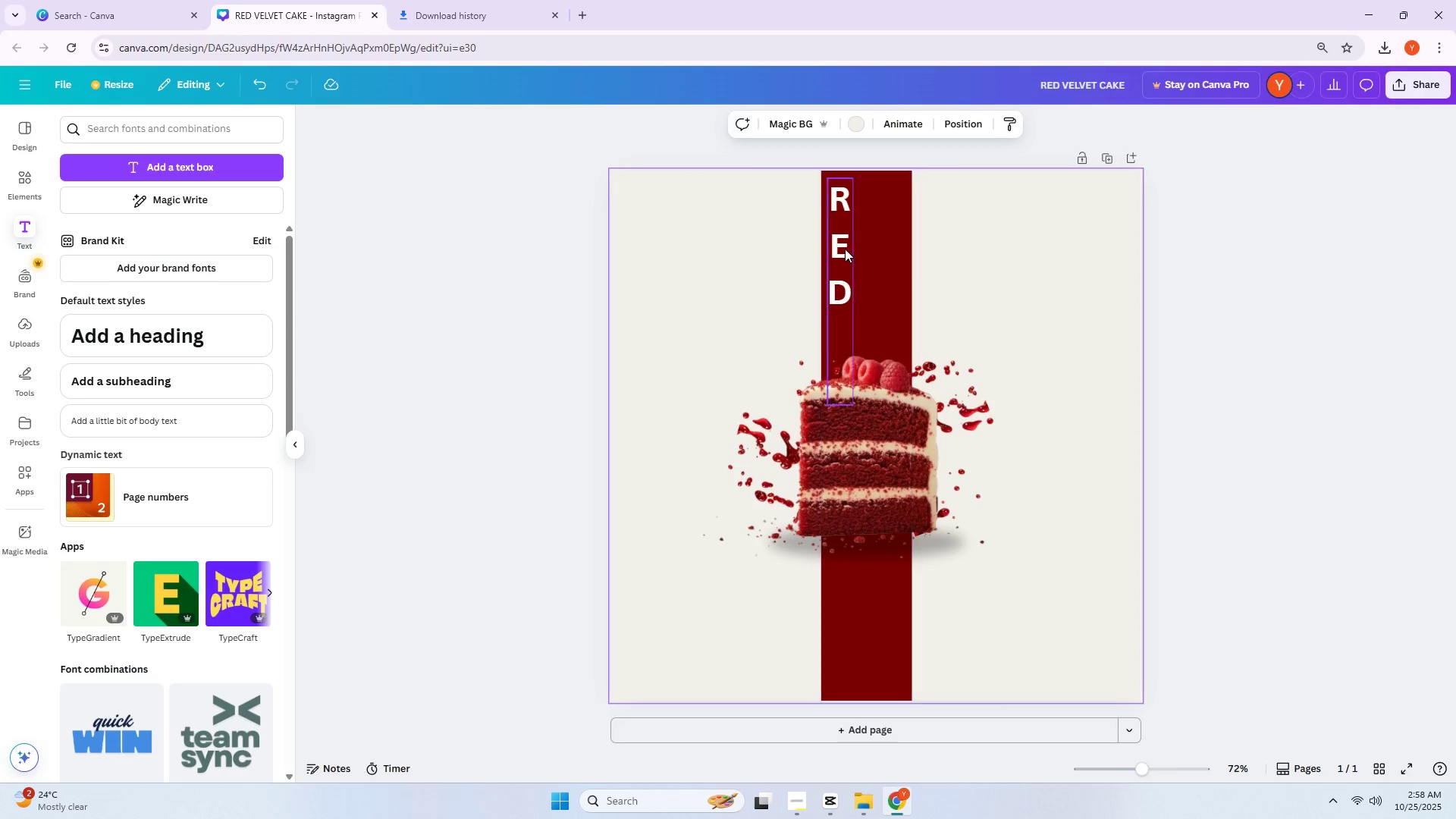 
left_click_drag(start_coordinate=[840, 249], to_coordinate=[895, 248])
 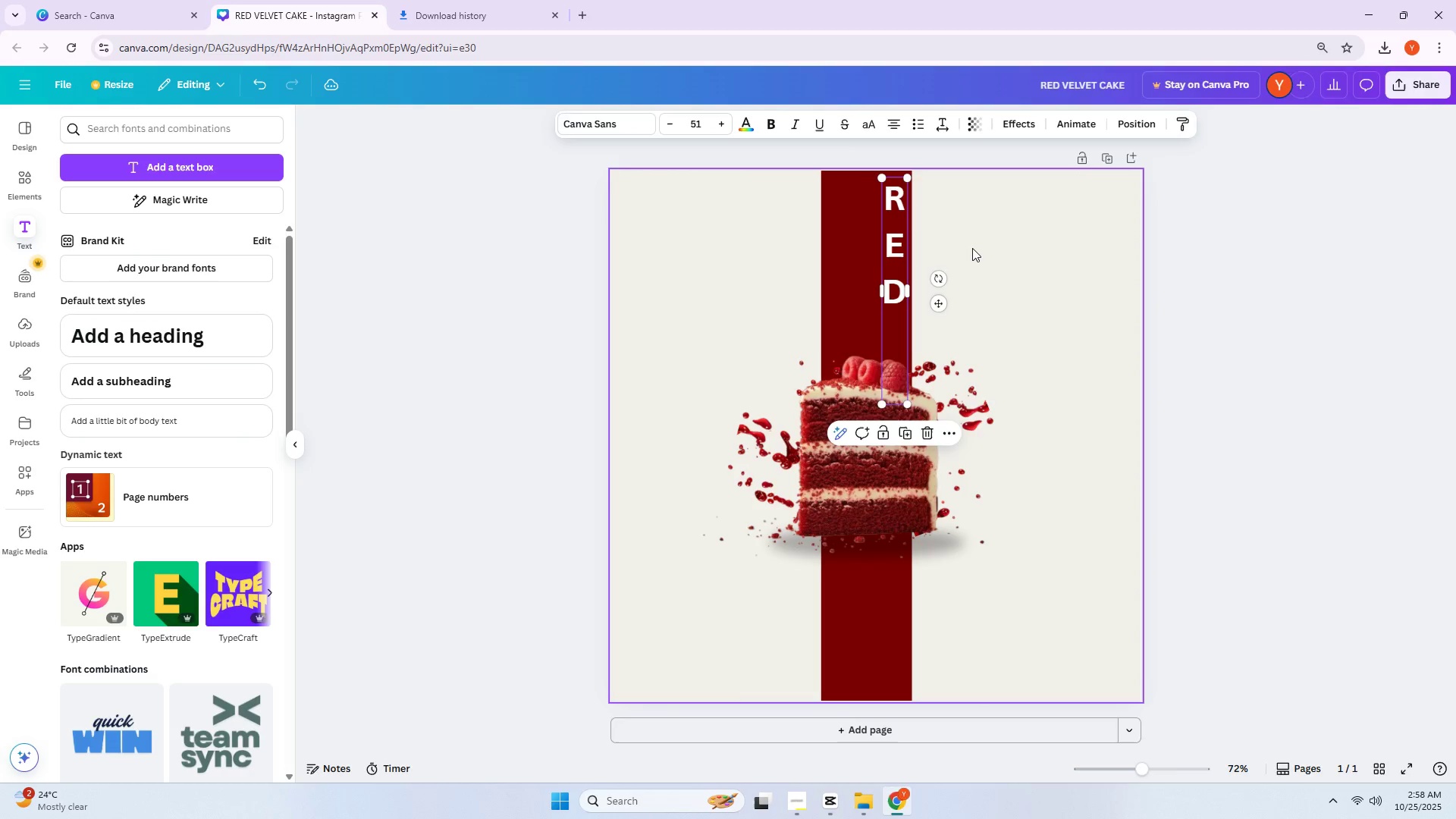 
double_click([973, 248])
 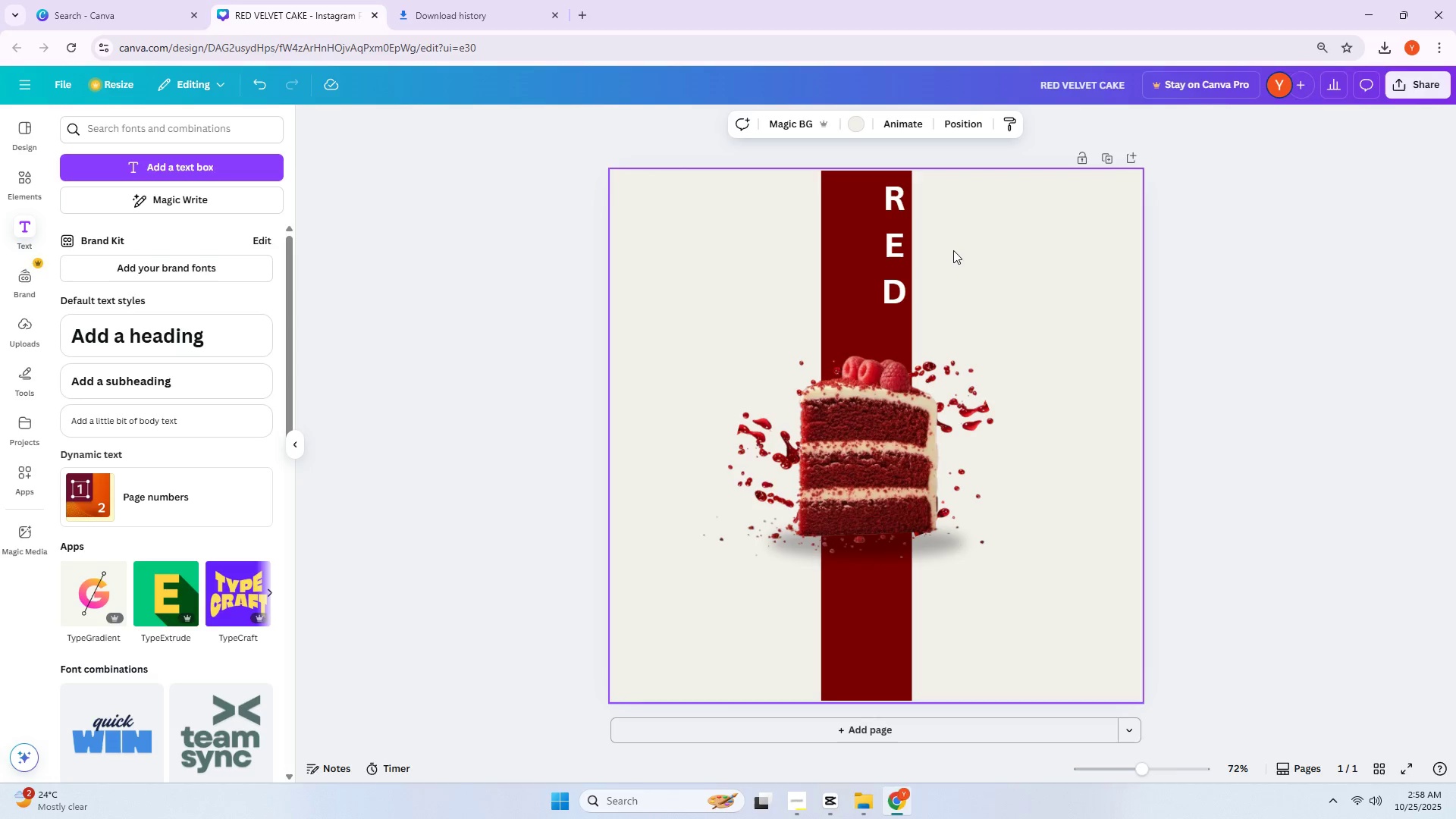 
wait(13.53)
 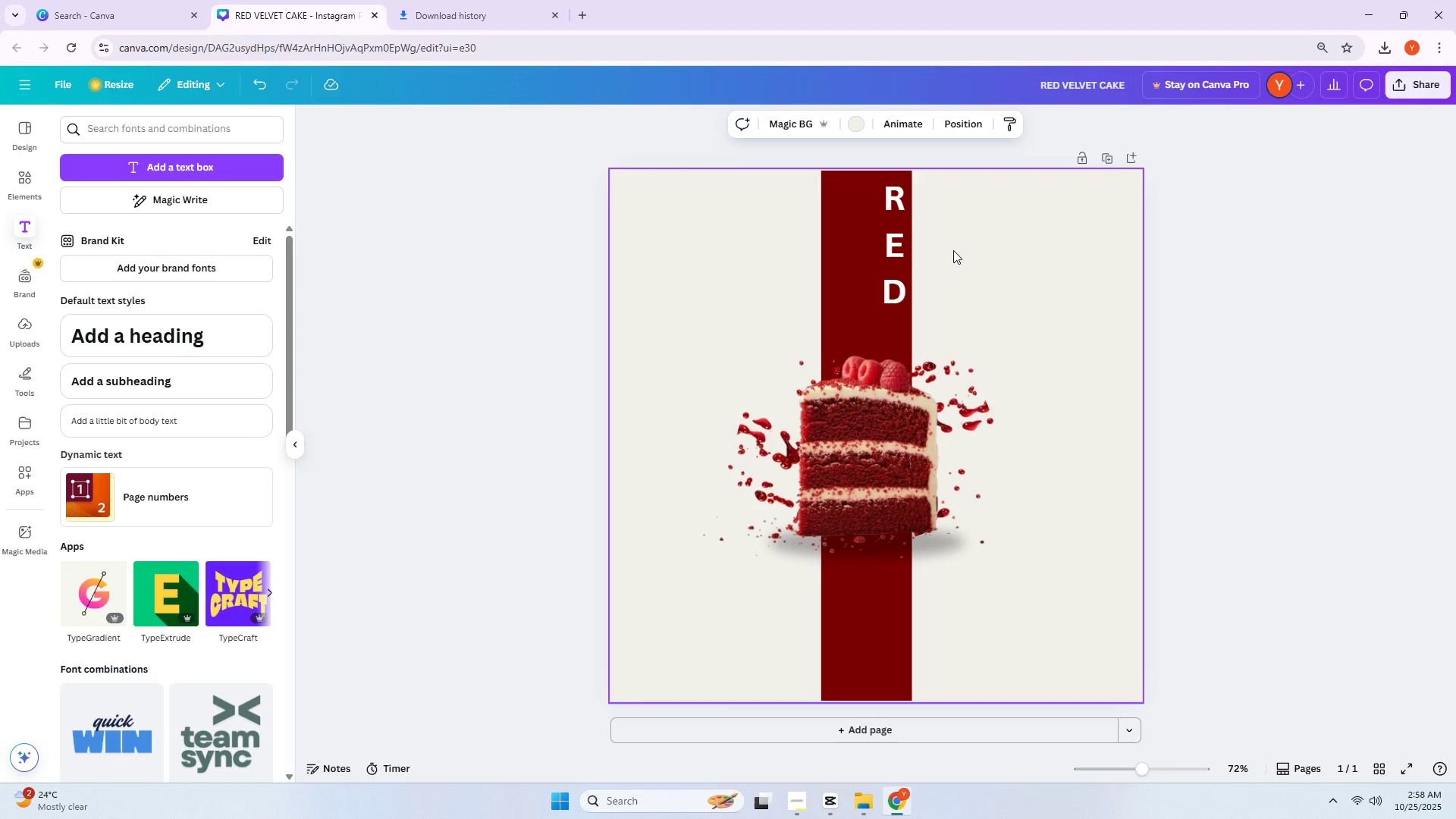 
left_click([118, 133])
 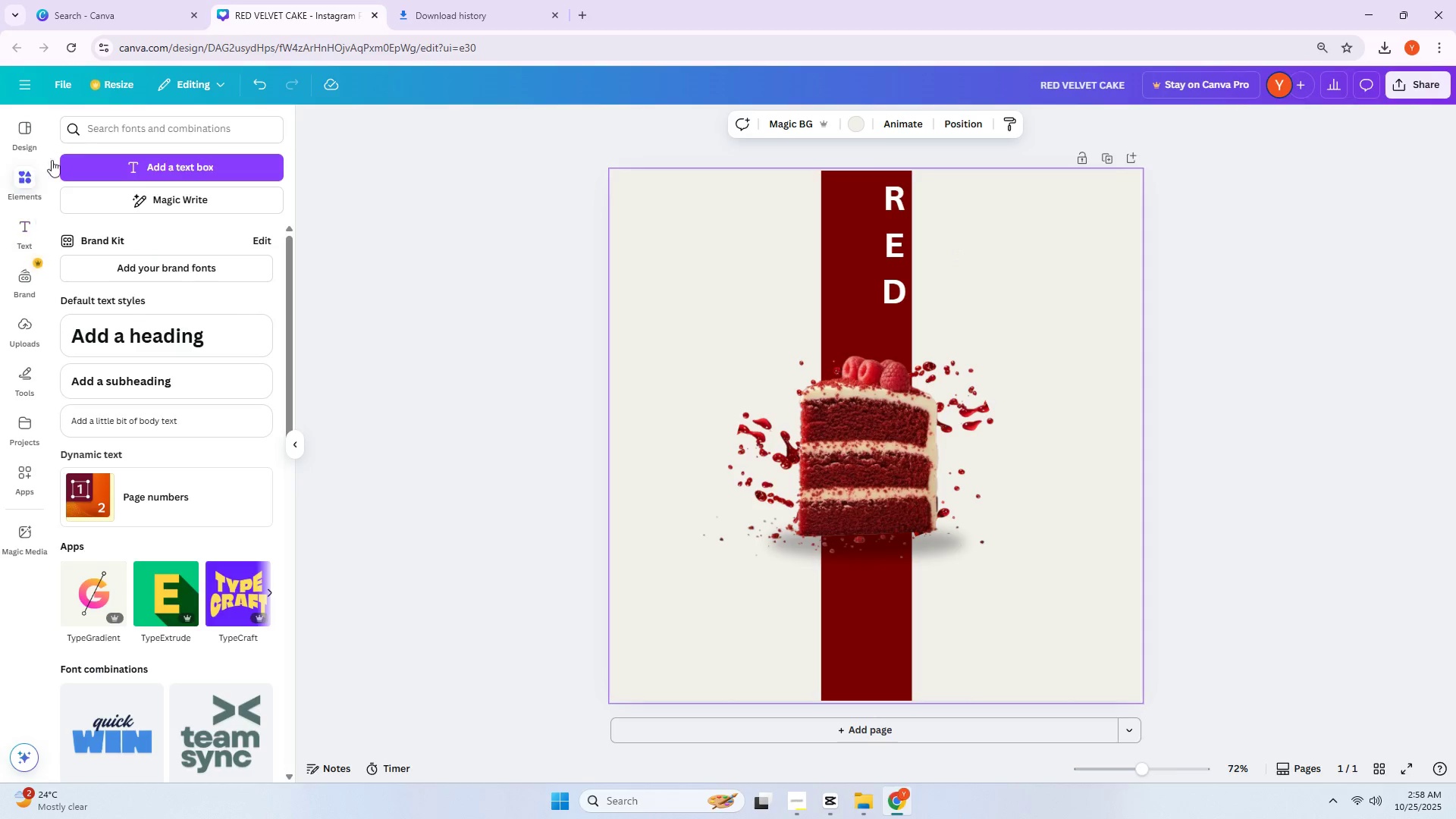 
double_click([108, 134])
 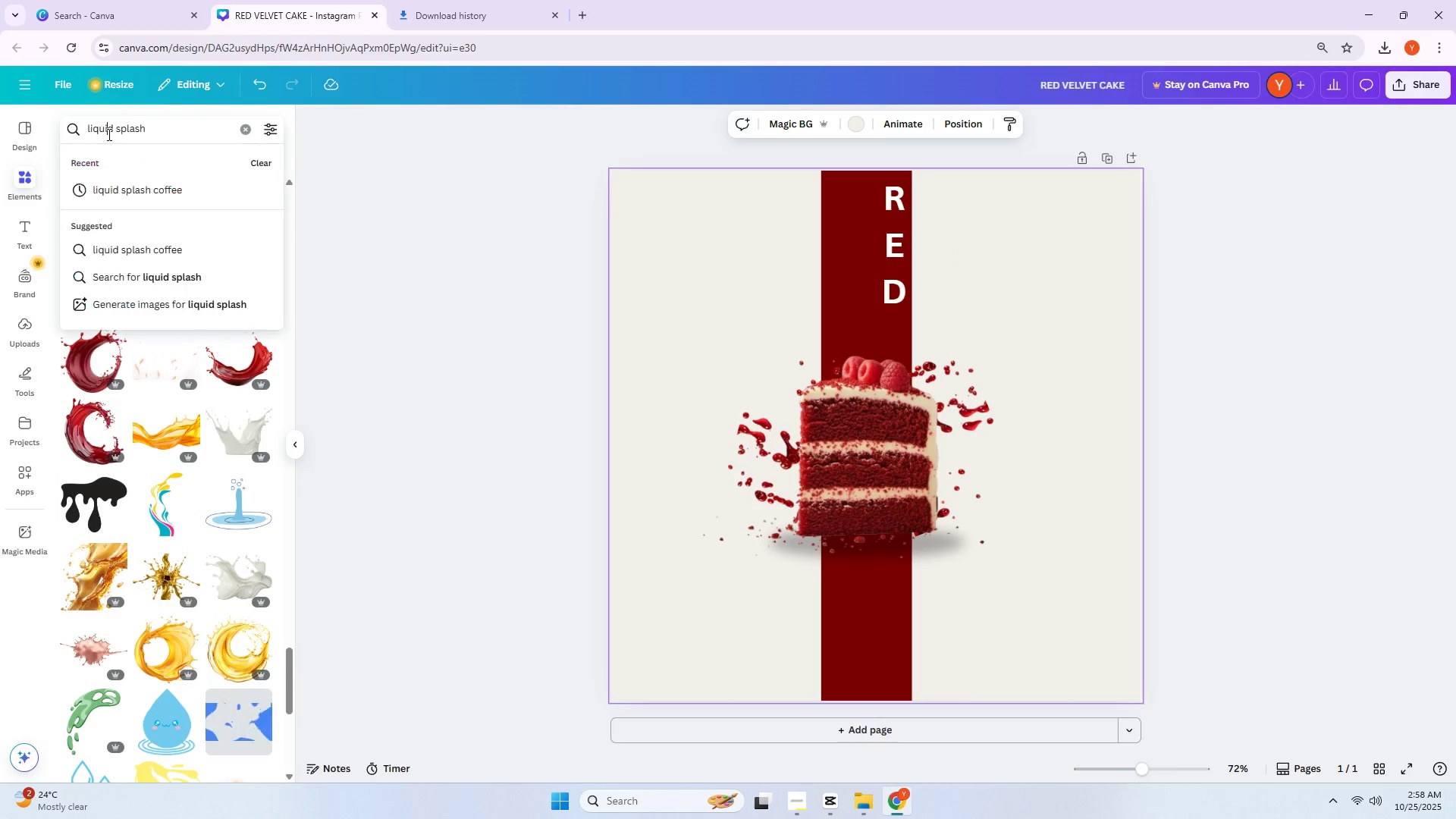 
triple_click([108, 134])
 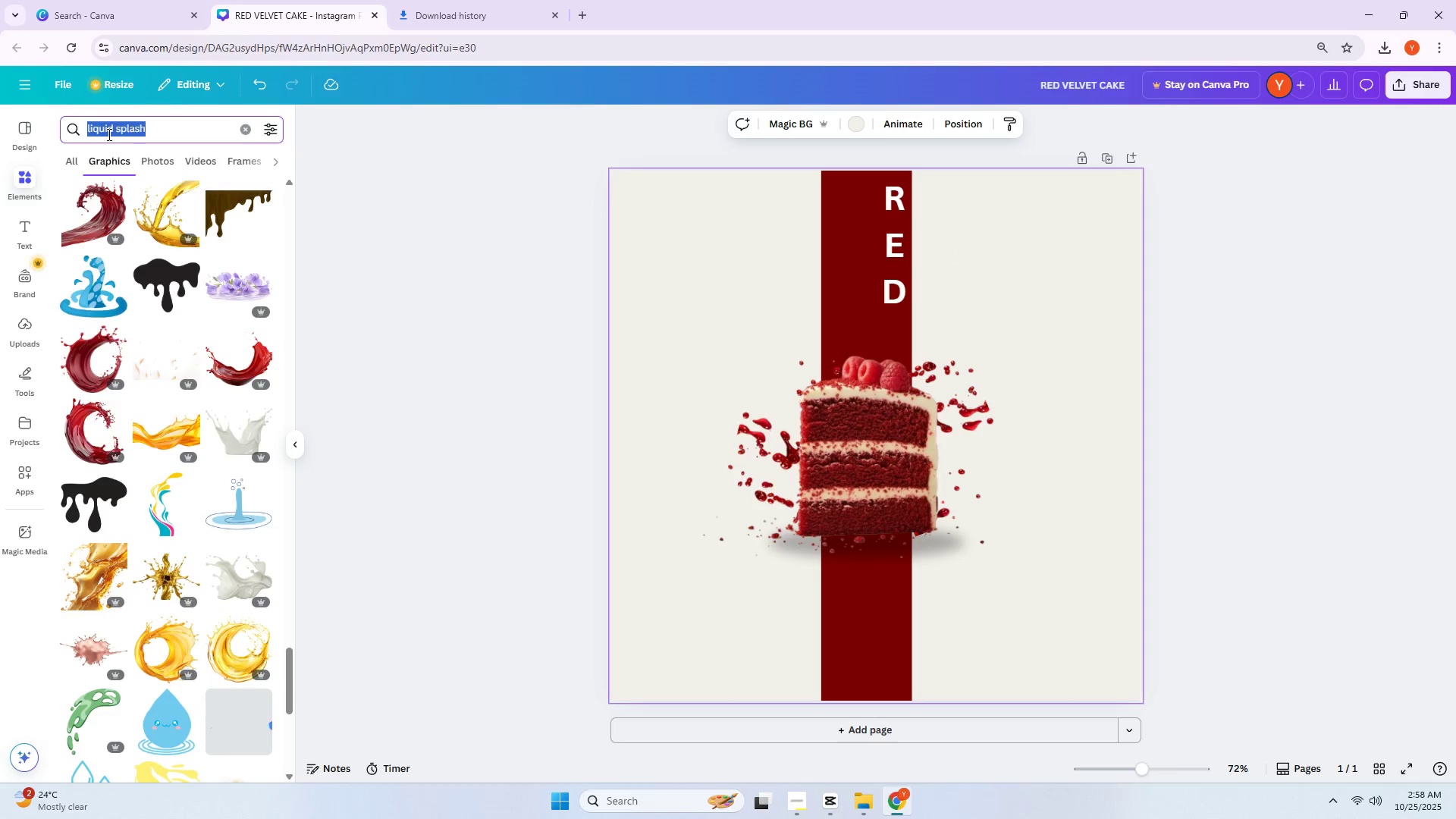 
triple_click([108, 134])
 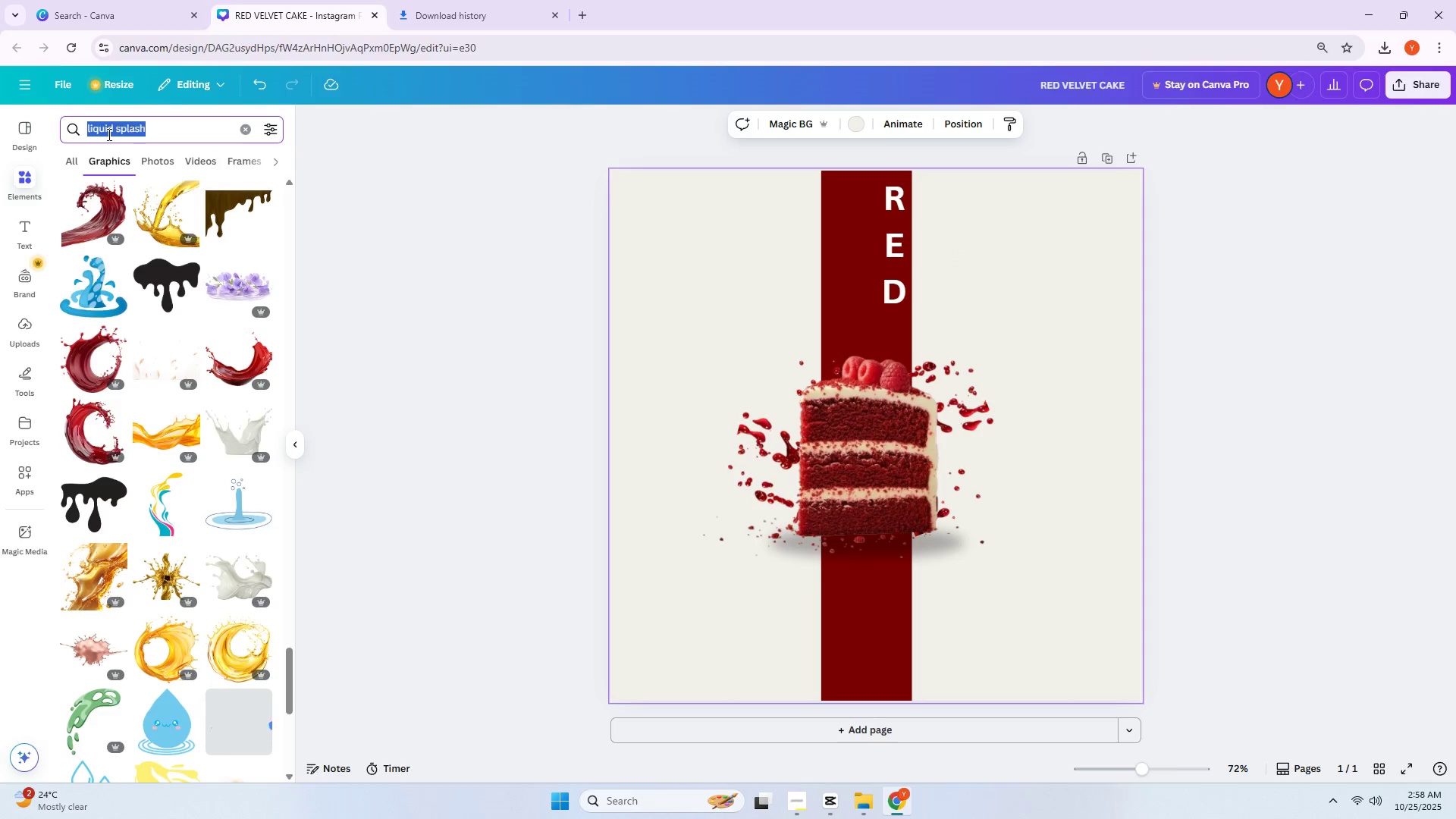 
triple_click([108, 134])
 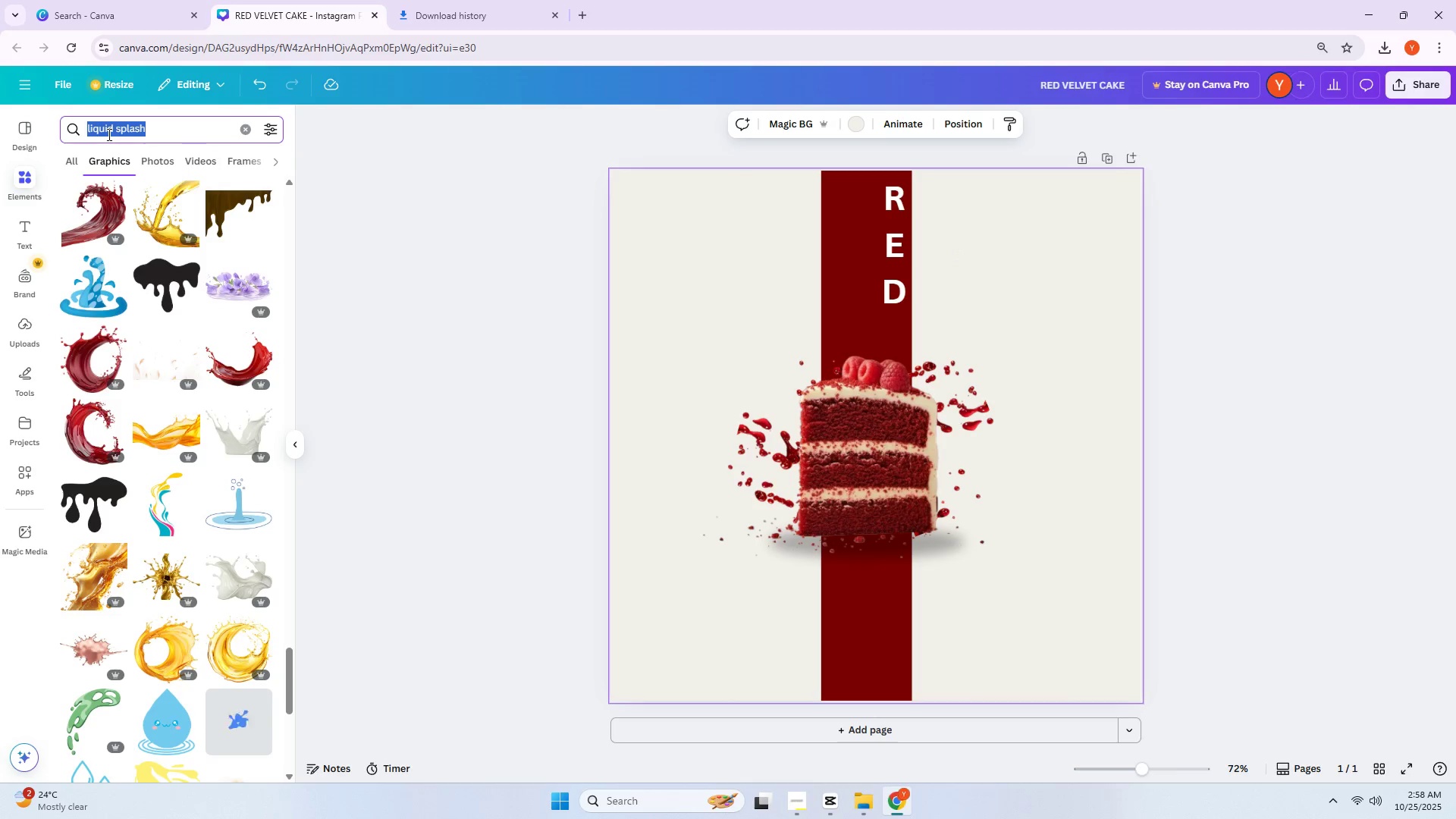 
type(SMOKE)
 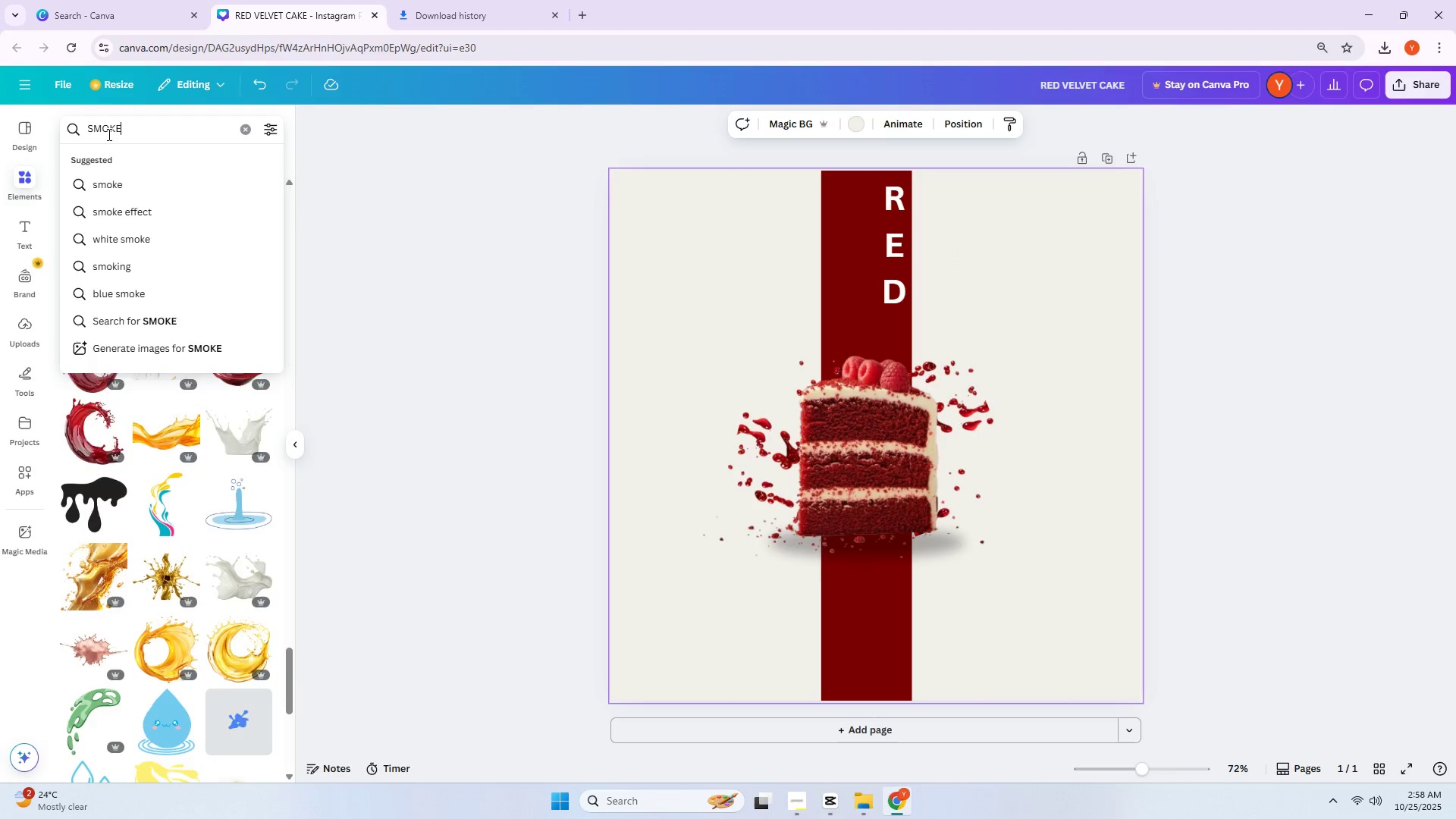 
key(Enter)
 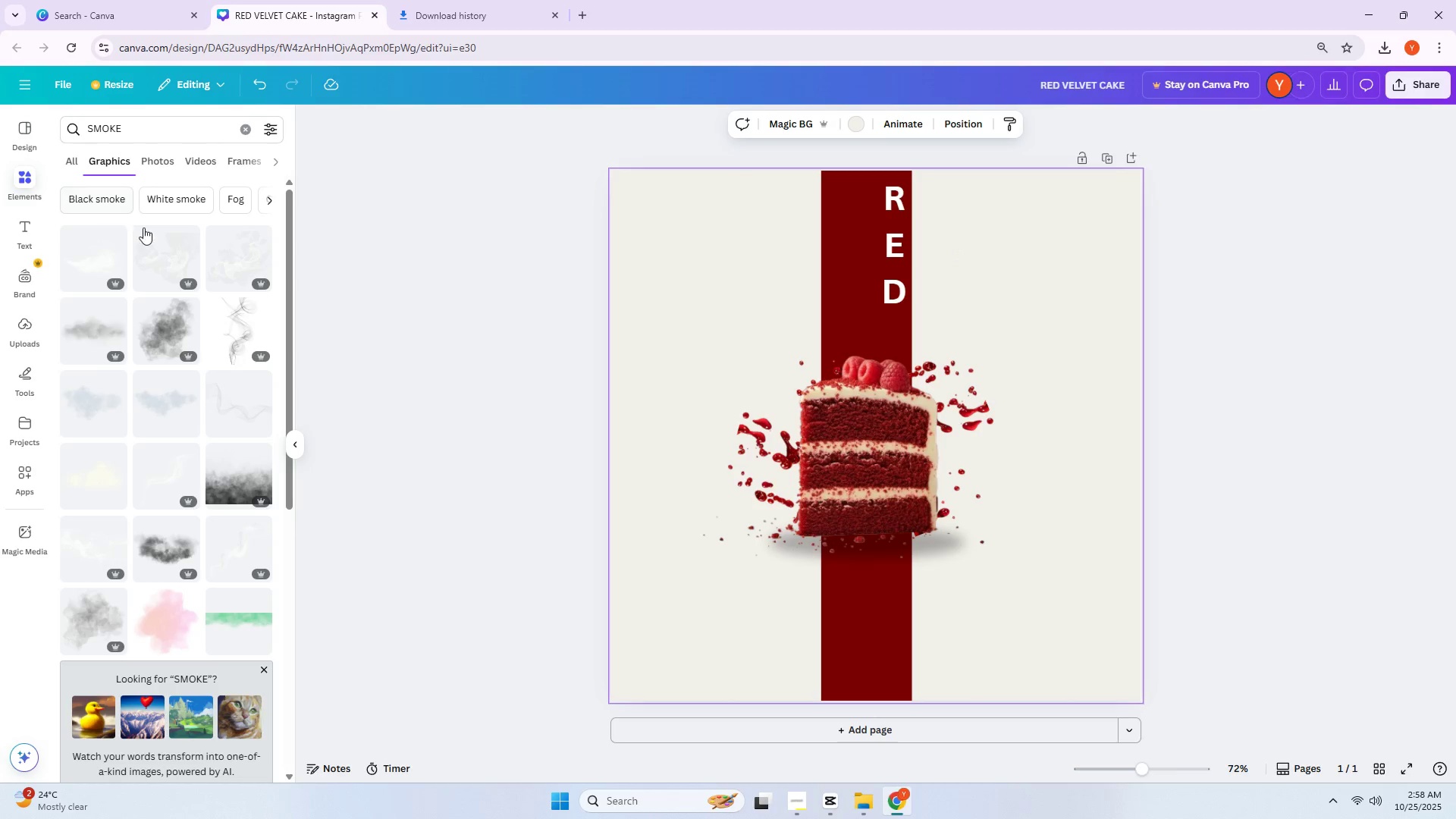 
left_click([158, 341])
 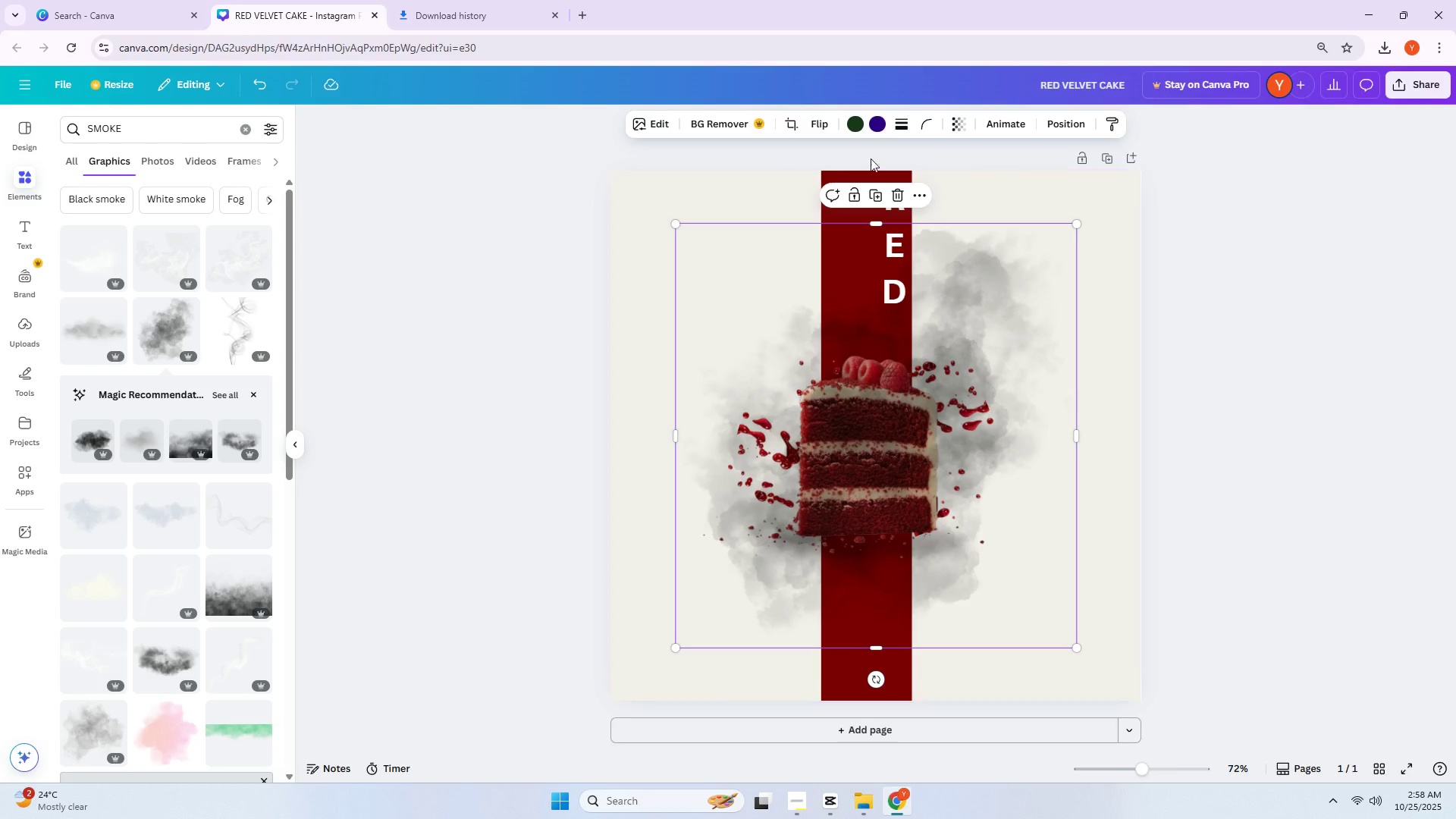 
left_click([878, 122])
 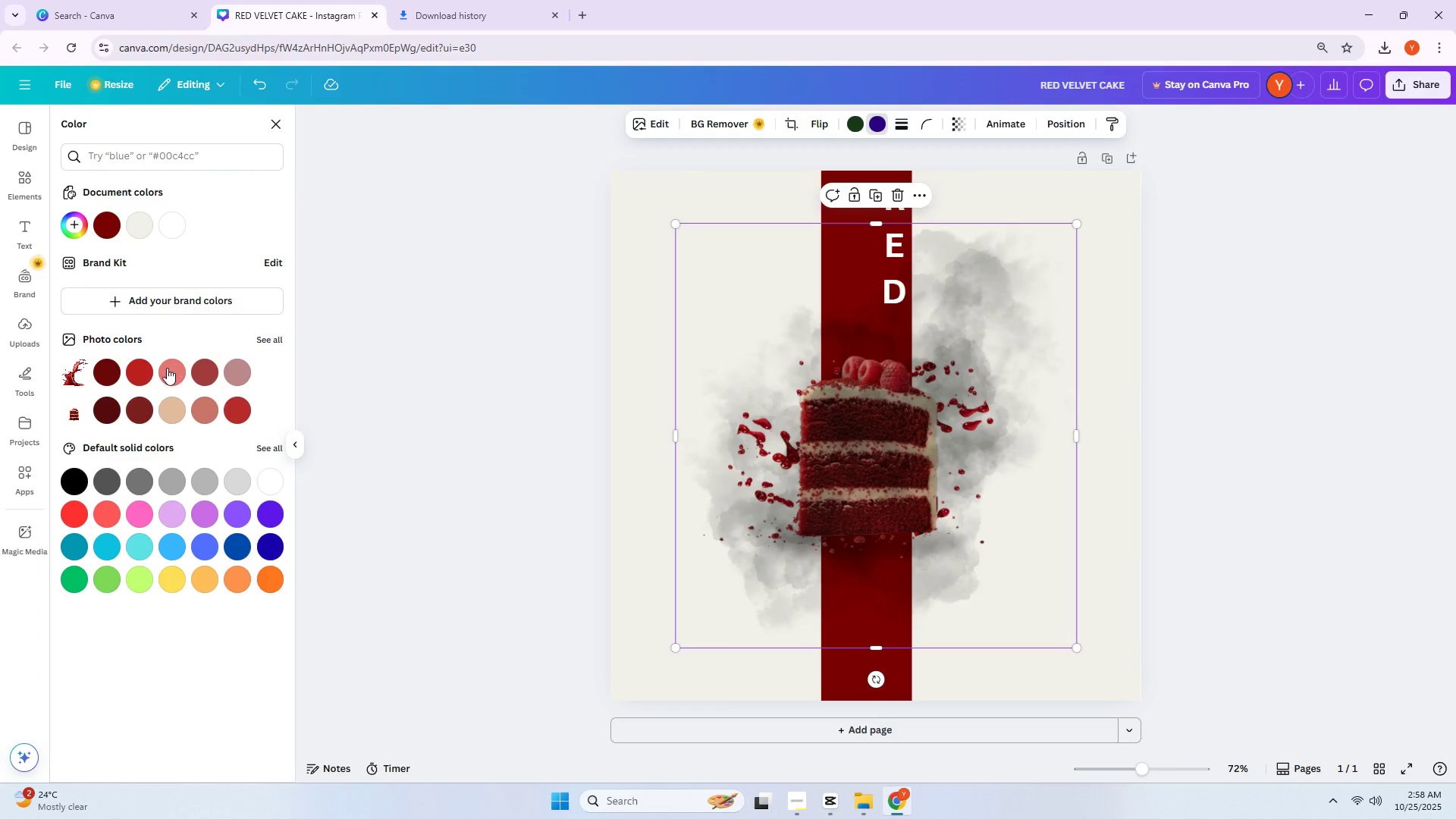 
left_click([138, 372])
 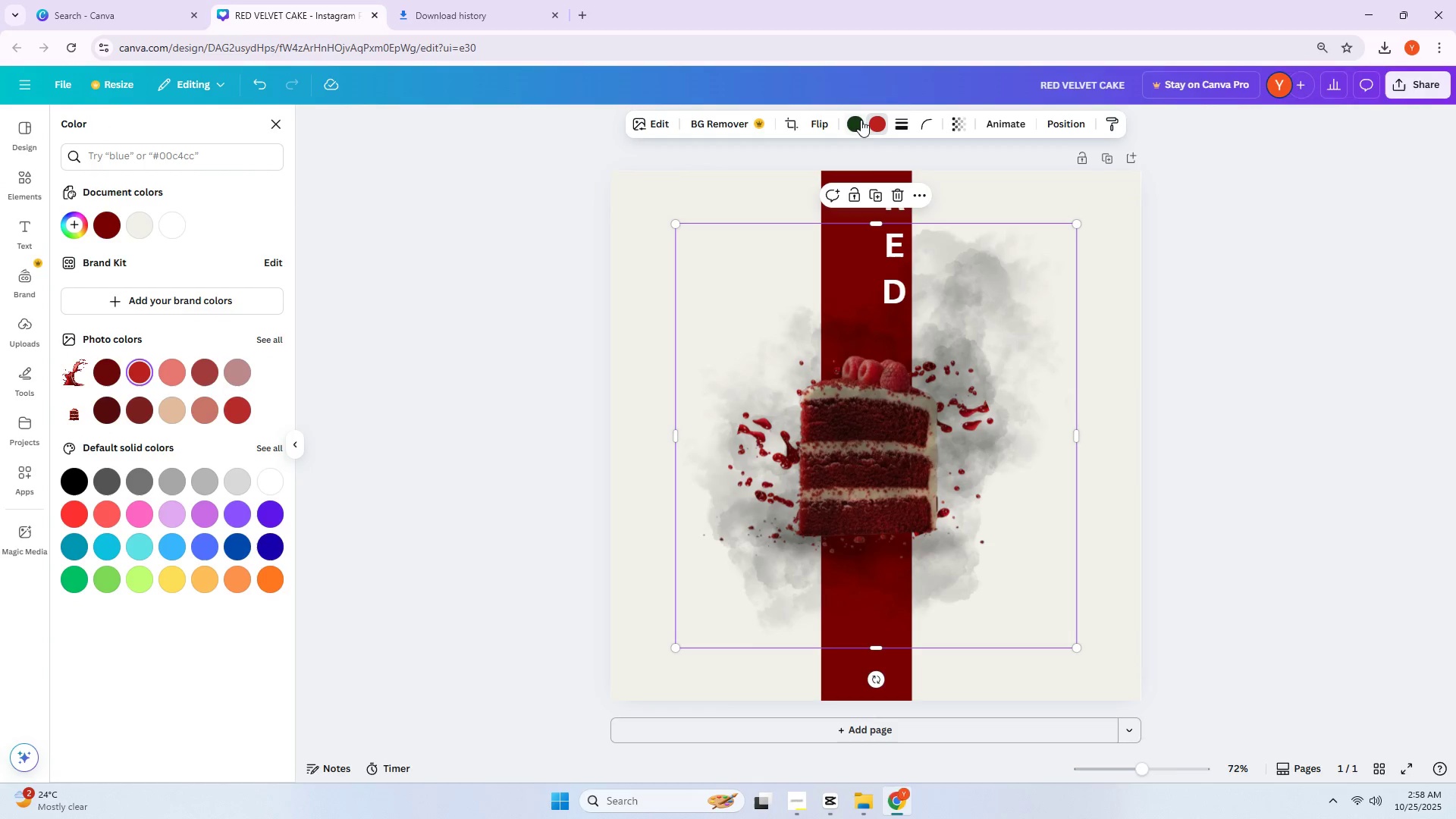 
left_click([861, 121])
 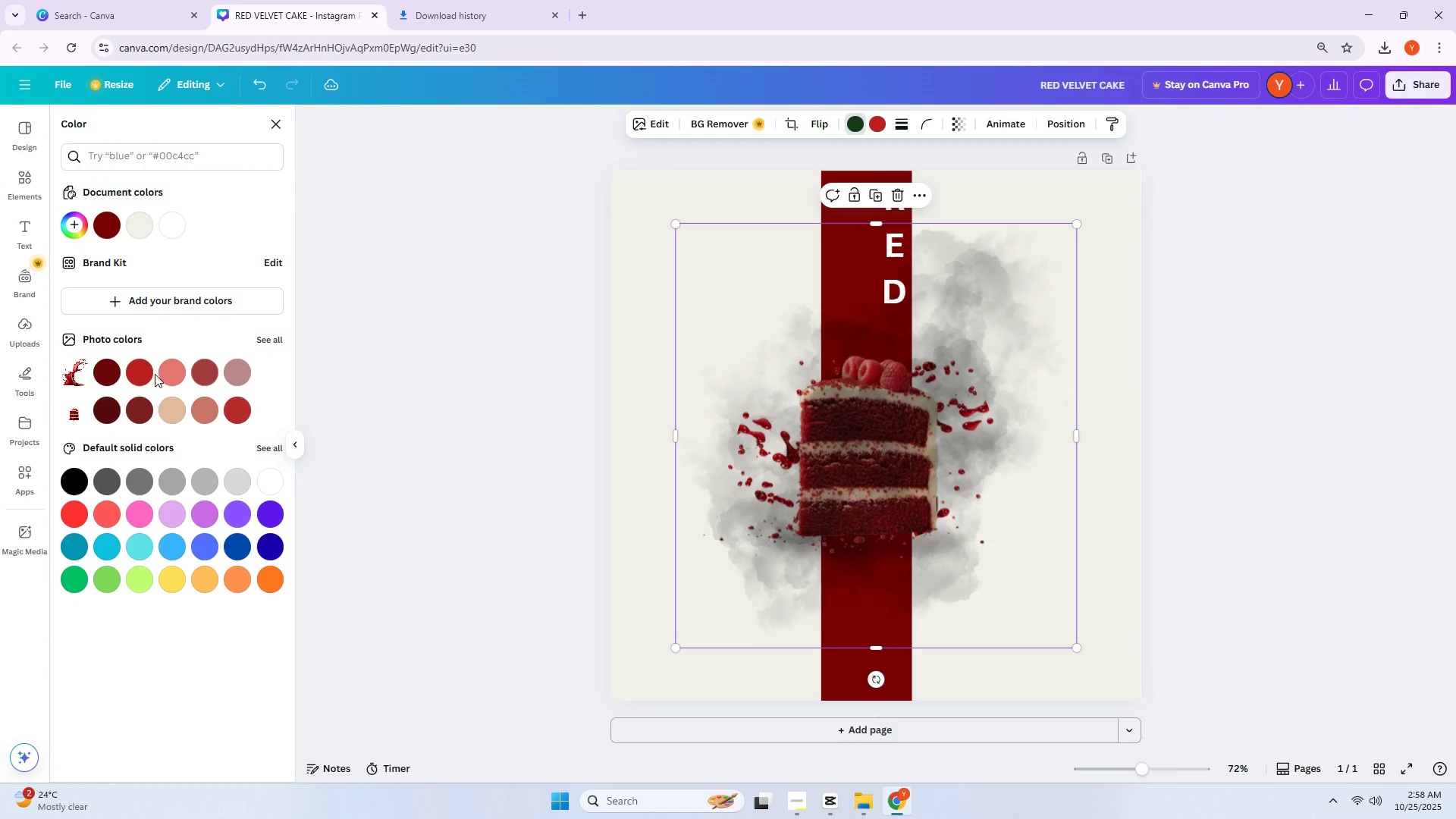 
left_click([146, 374])
 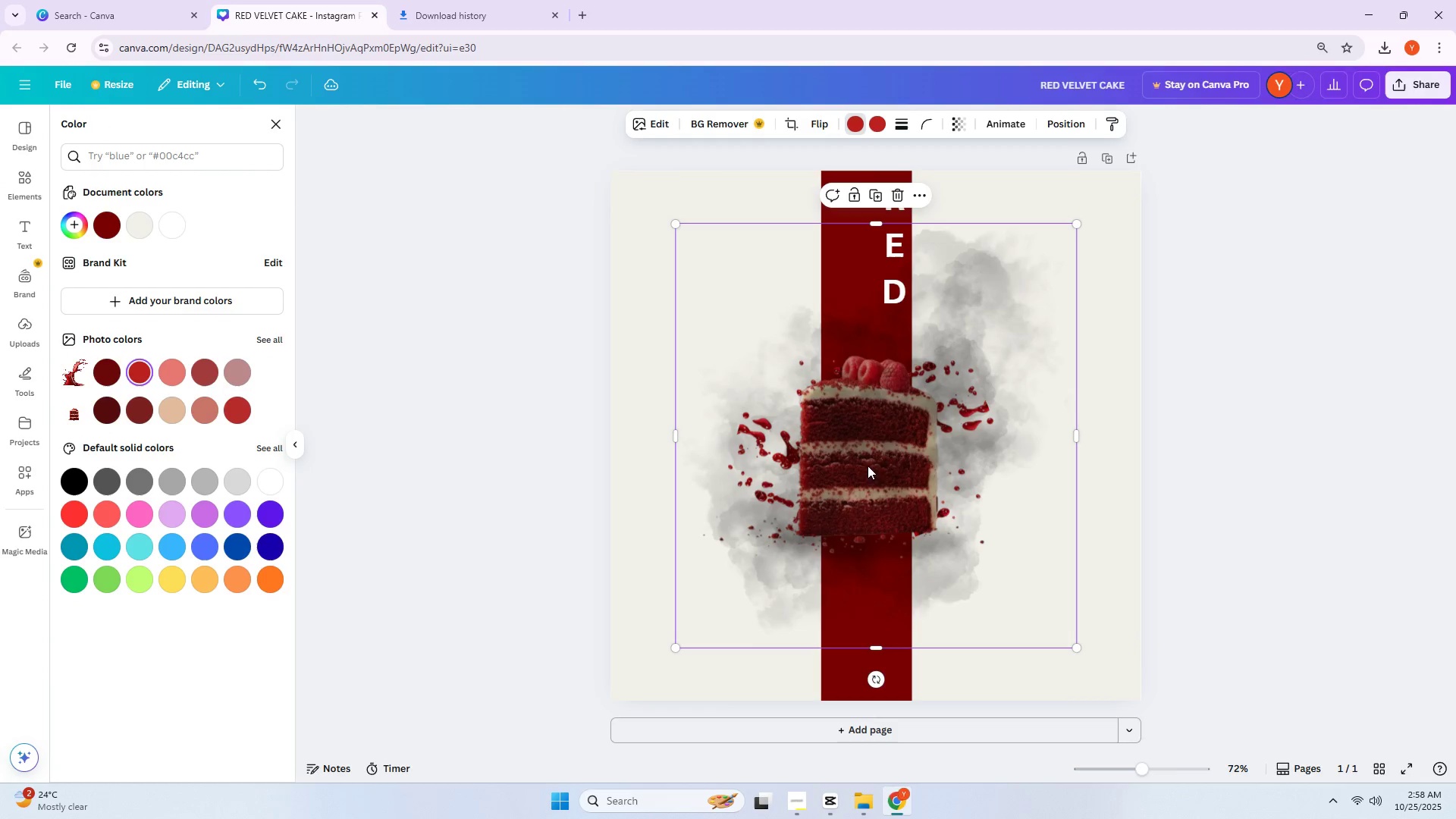 
left_click_drag(start_coordinate=[711, 435], to_coordinate=[570, 466])
 